 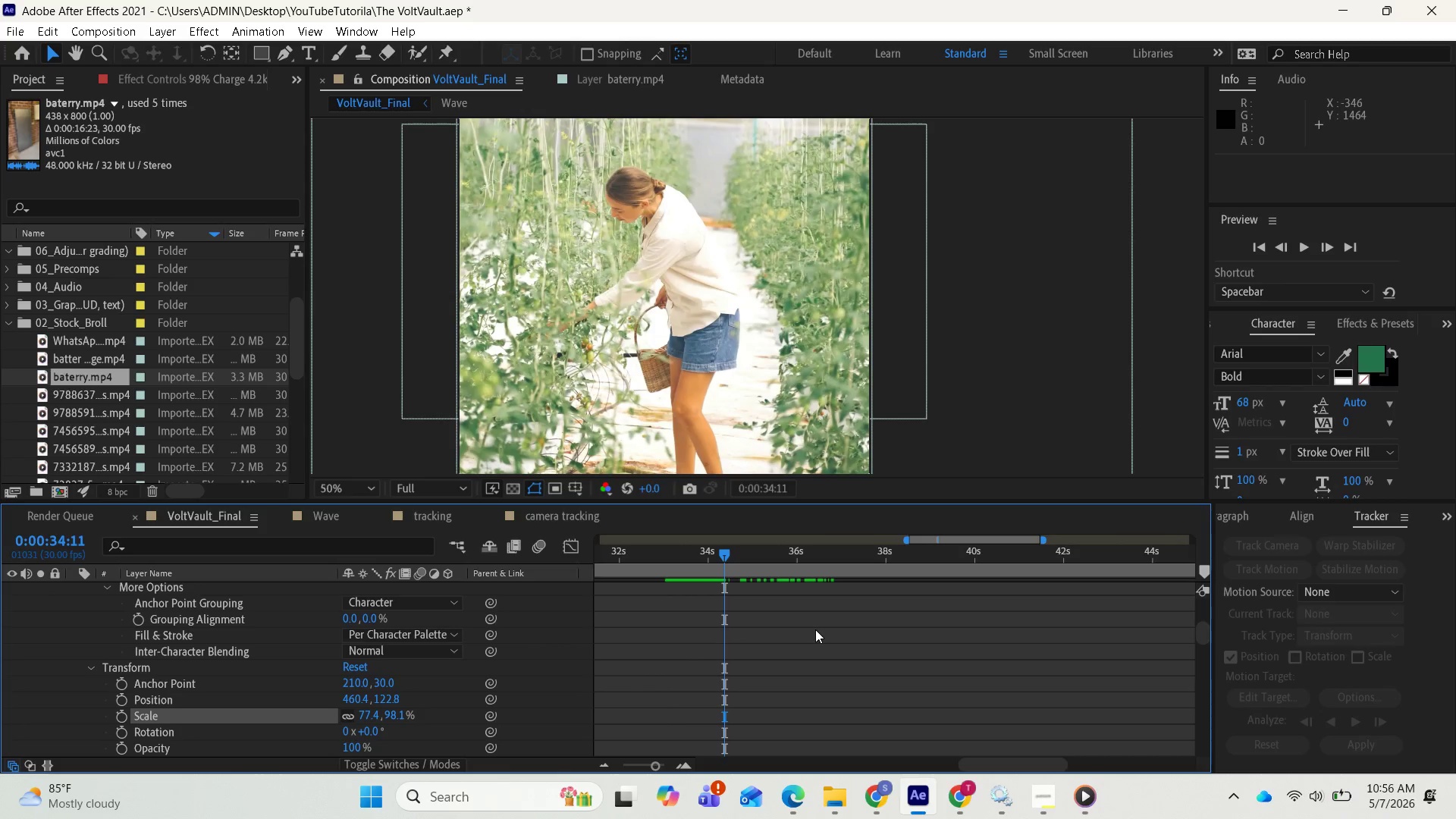 
key(Minus)
 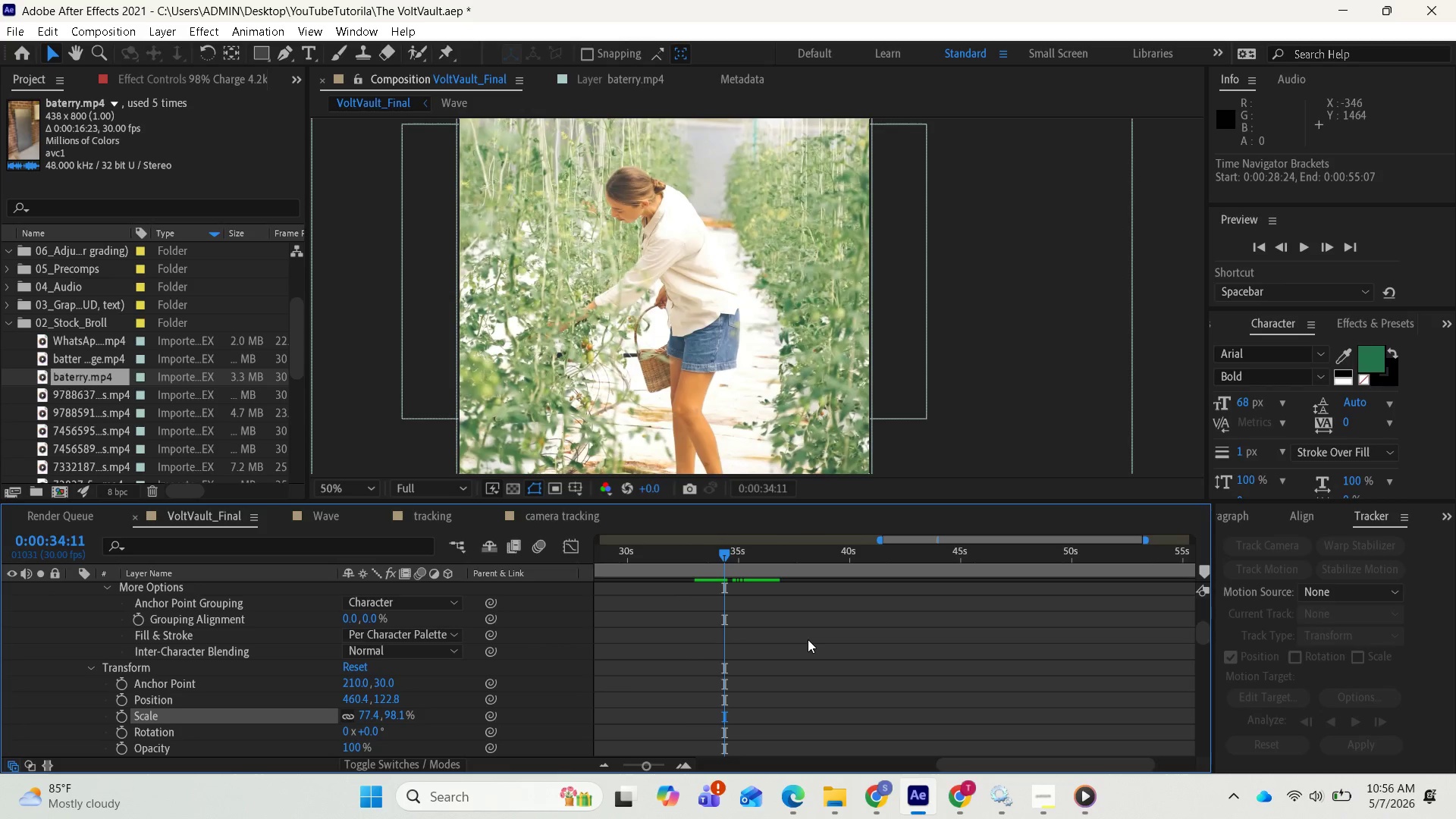 
key(Minus)
 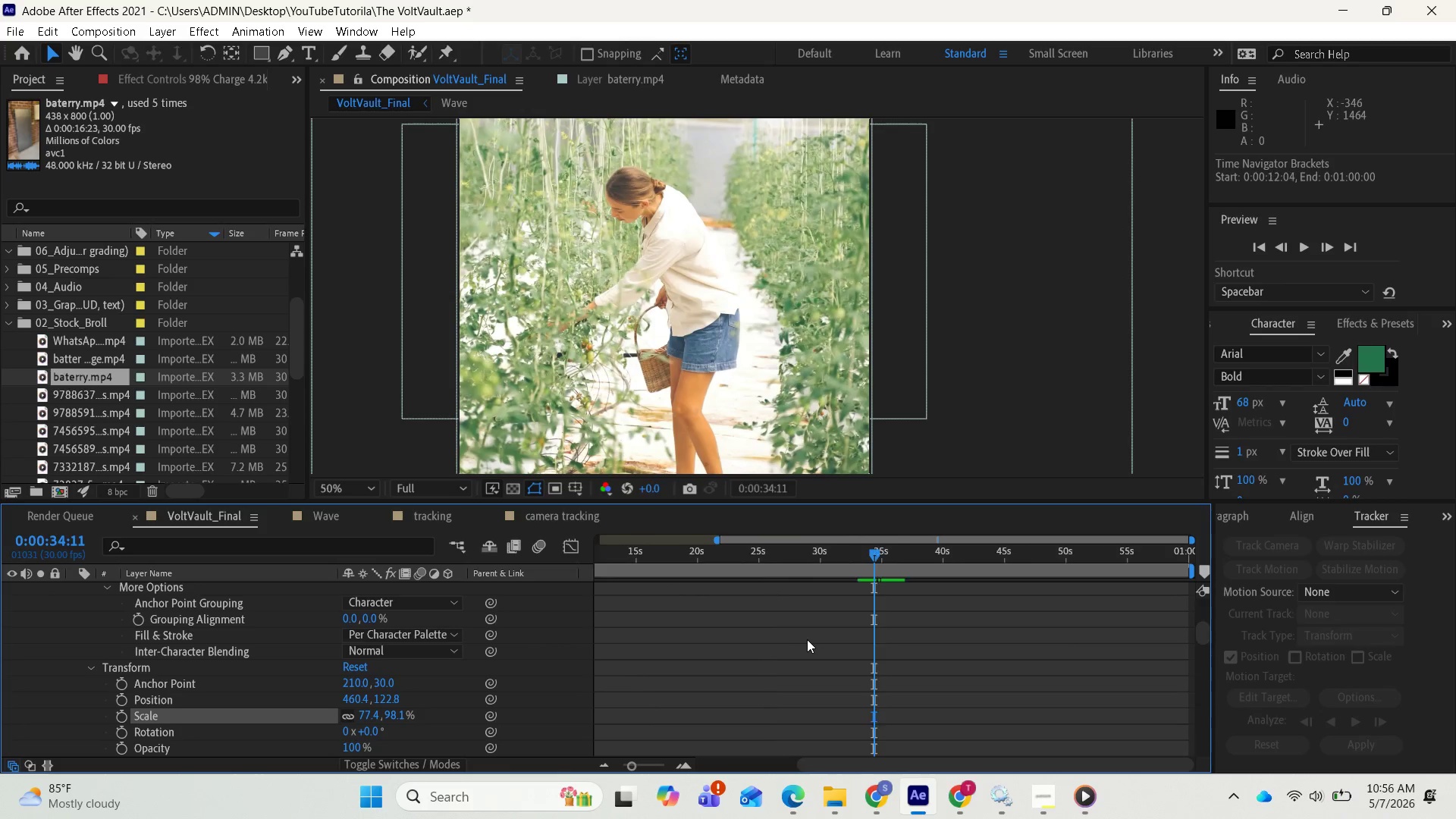 
key(Minus)
 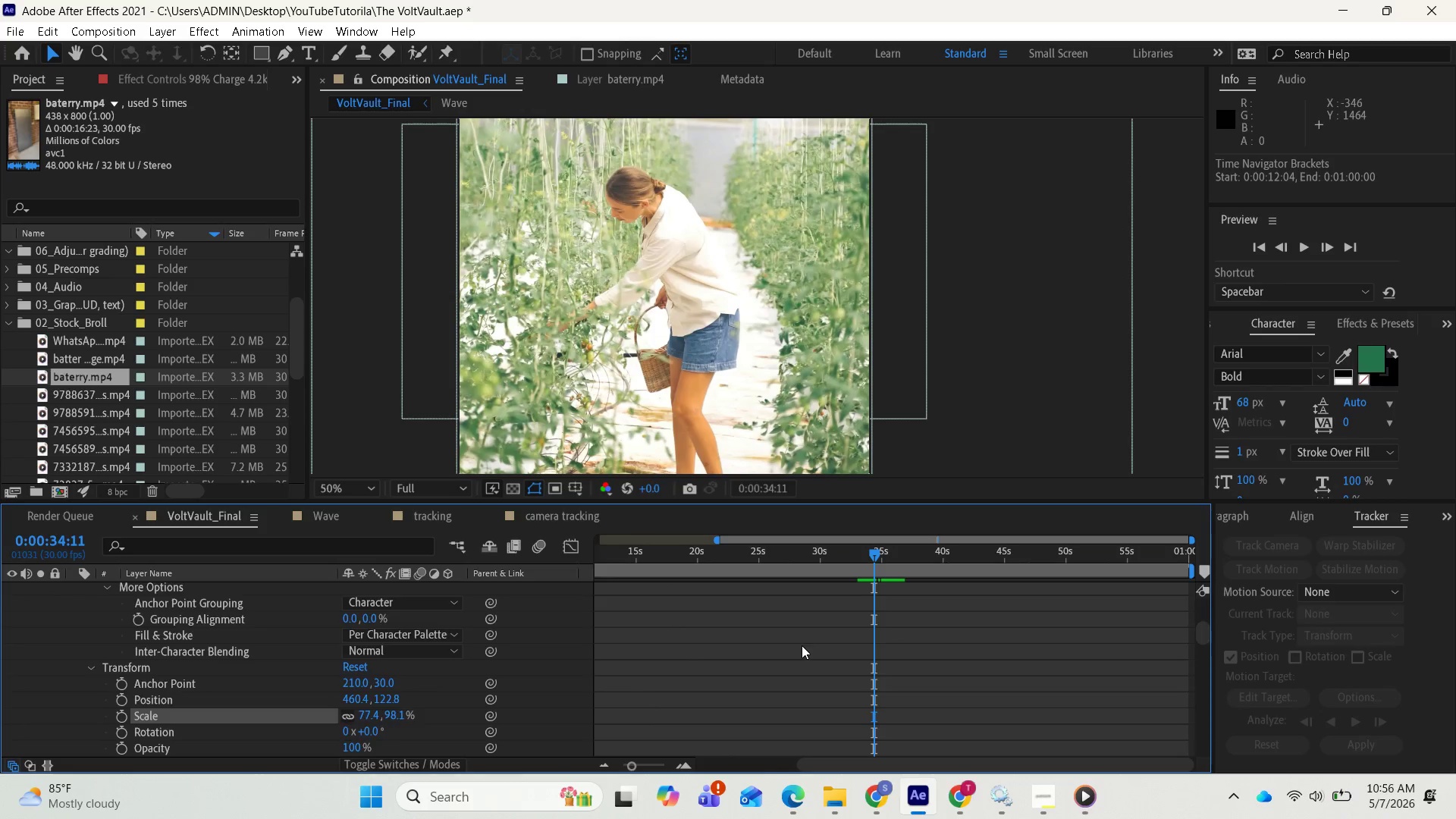 
scroll: coordinate [817, 632], scroll_direction: up, amount: 5.0
 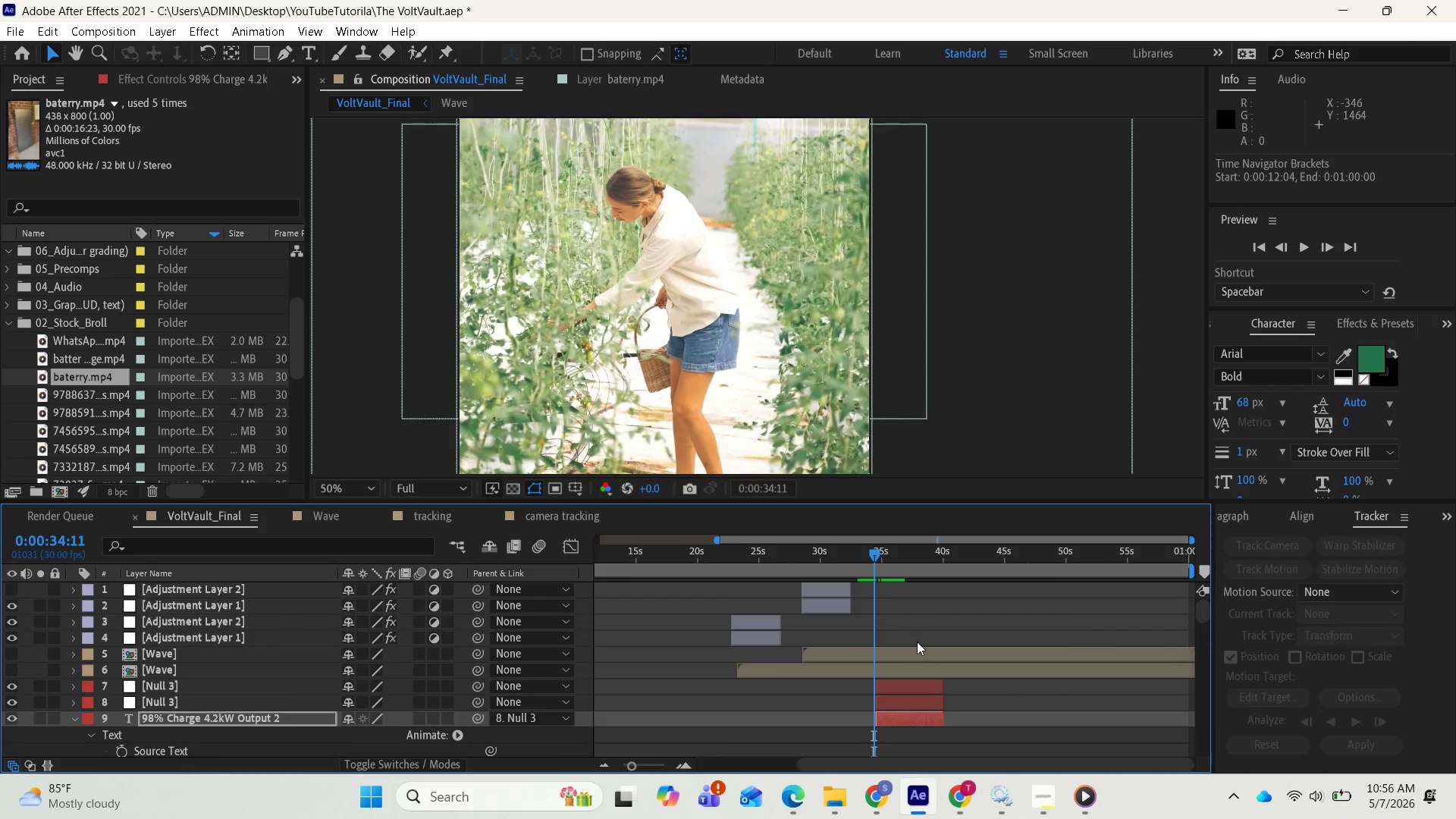 
key(Space)
 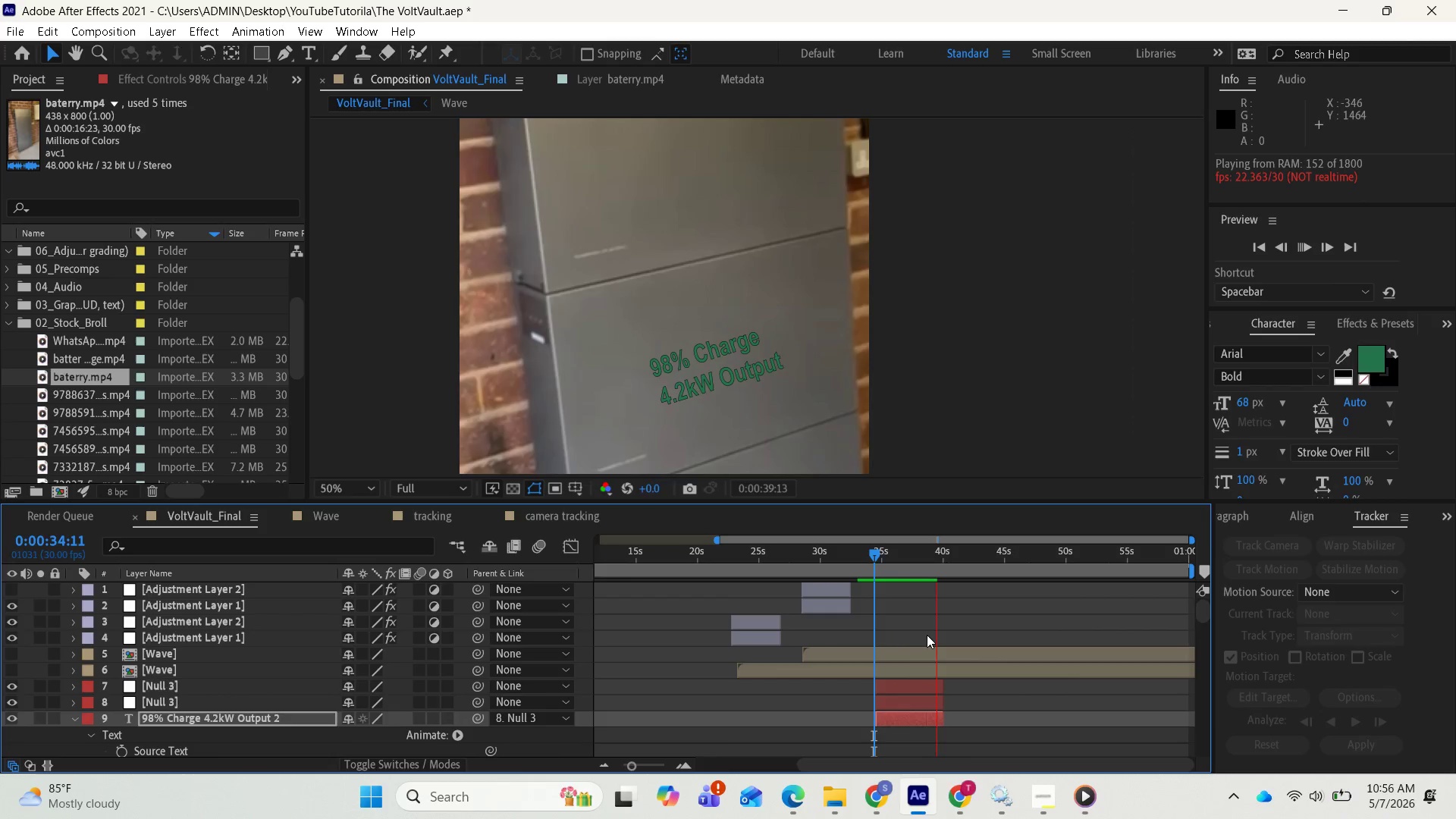 
wait(11.91)
 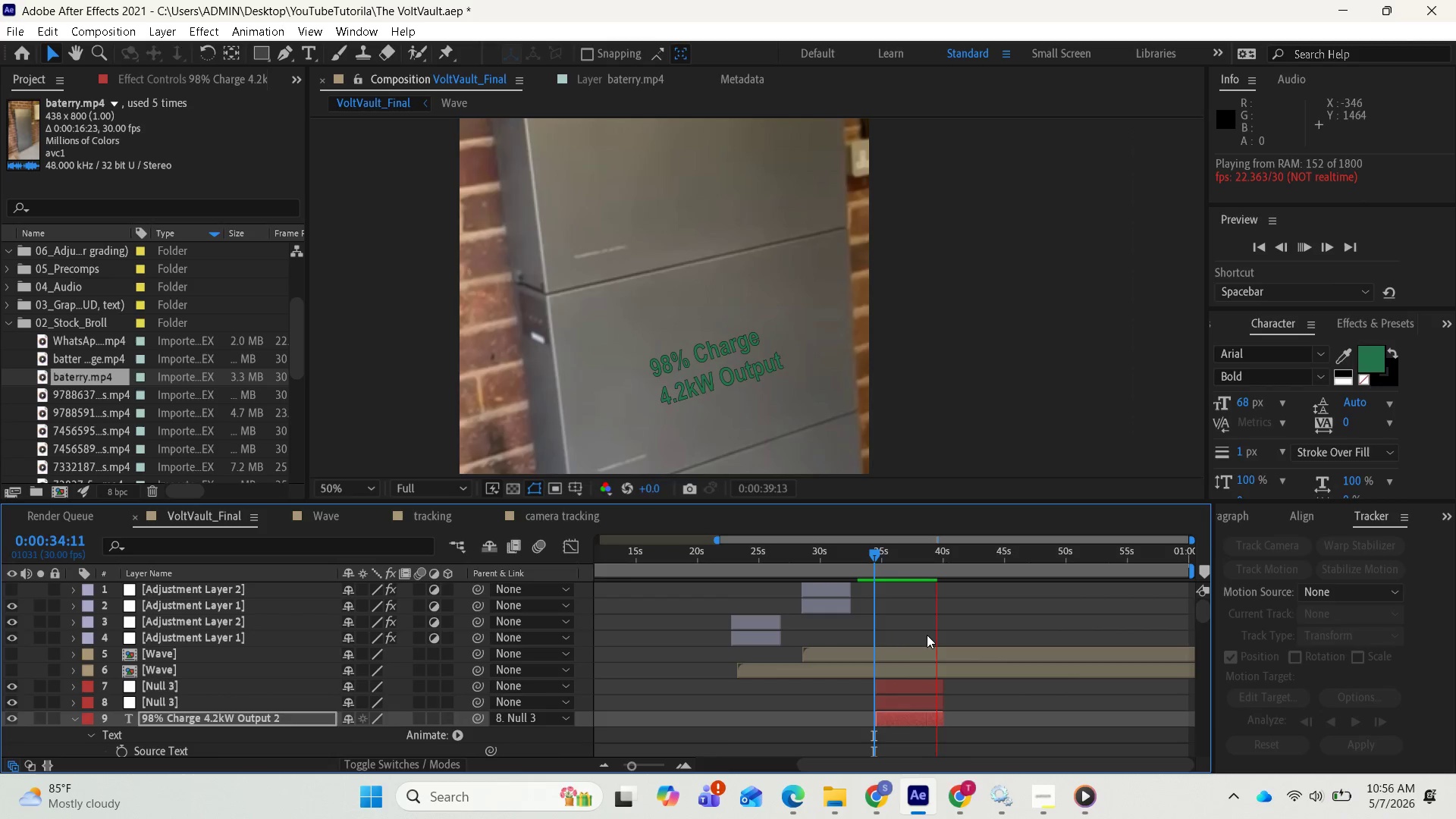 
key(Space)
 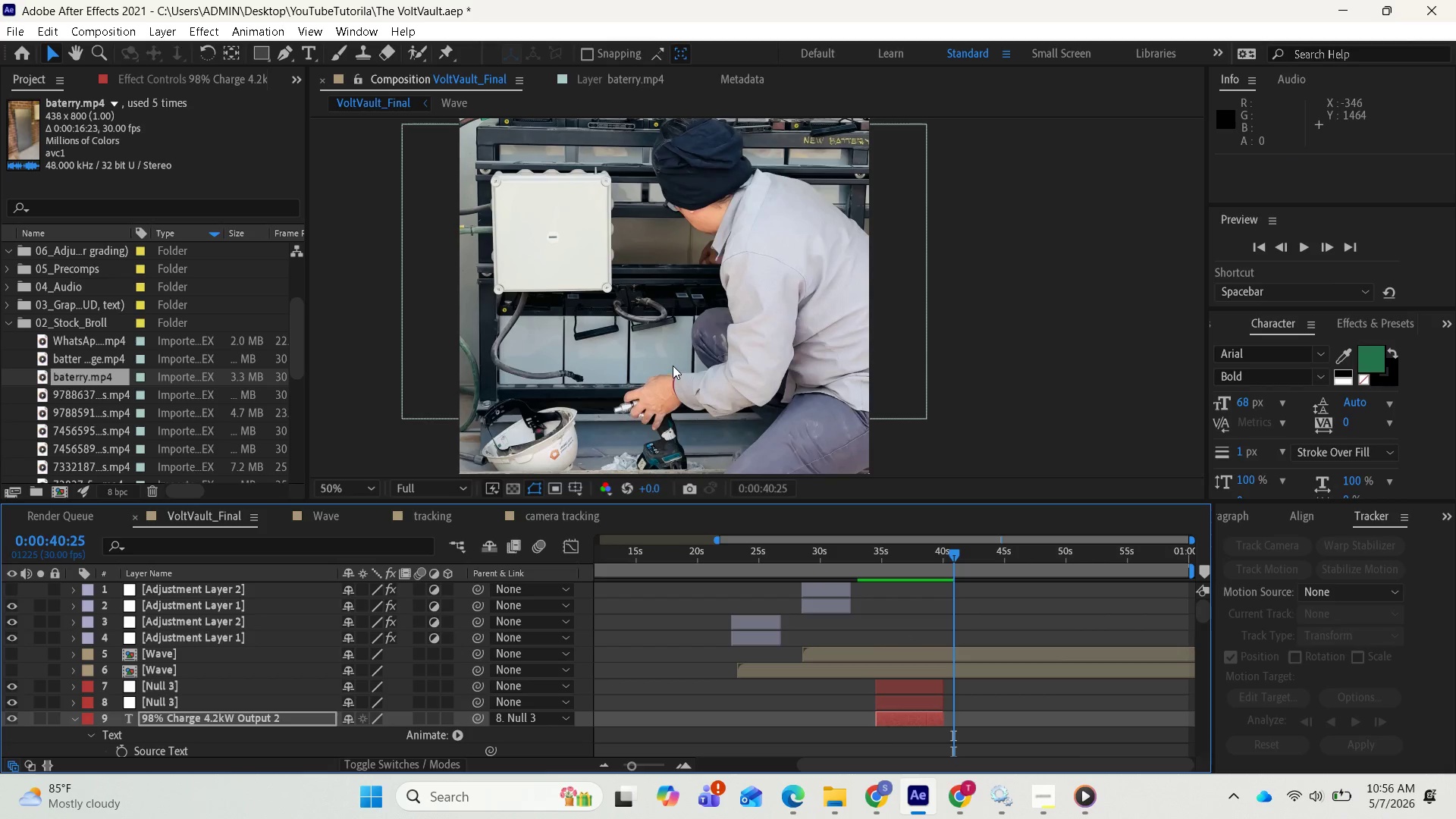 
scroll: coordinate [673, 365], scroll_direction: down, amount: 1.0
 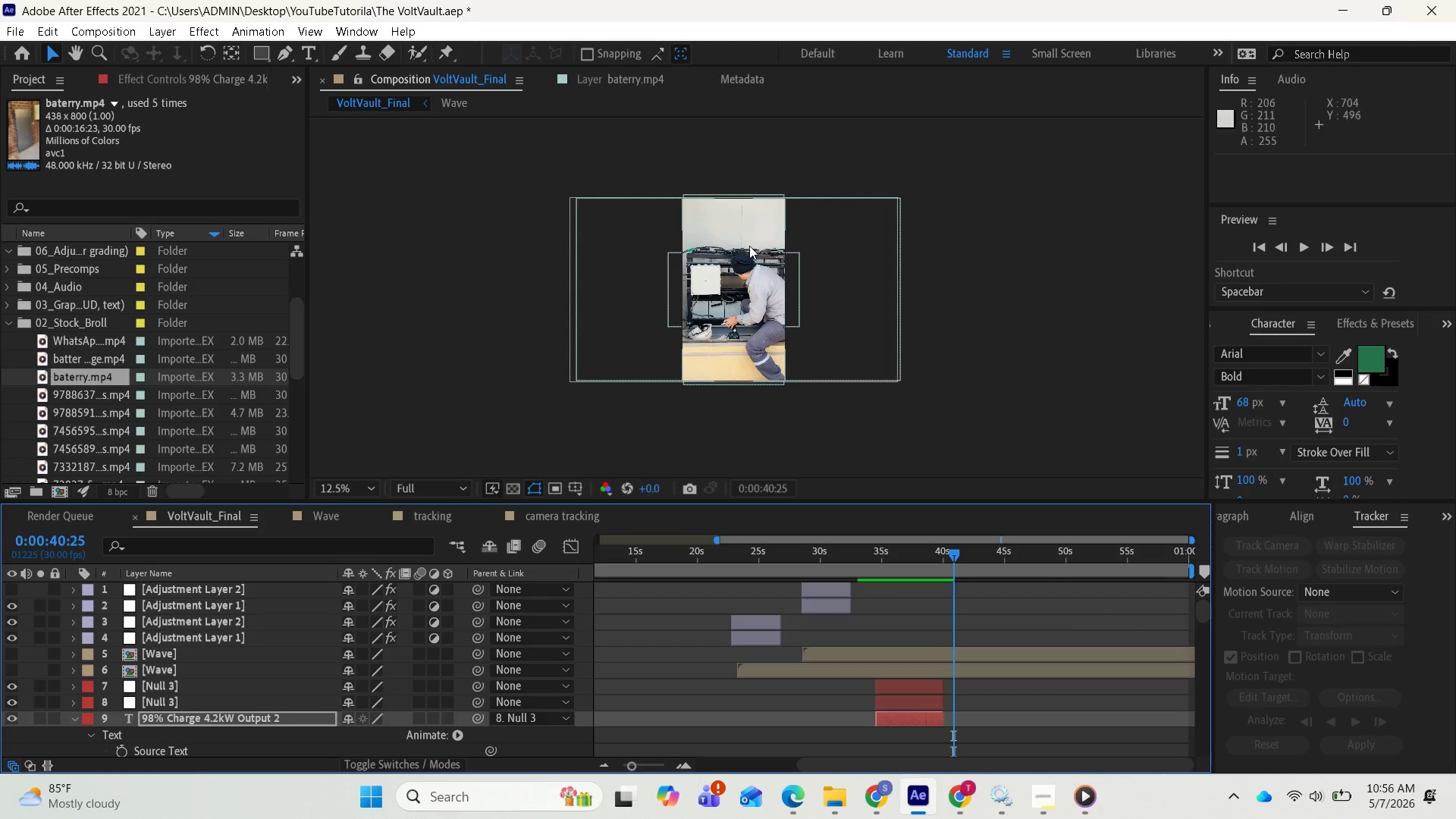 
wait(11.59)
 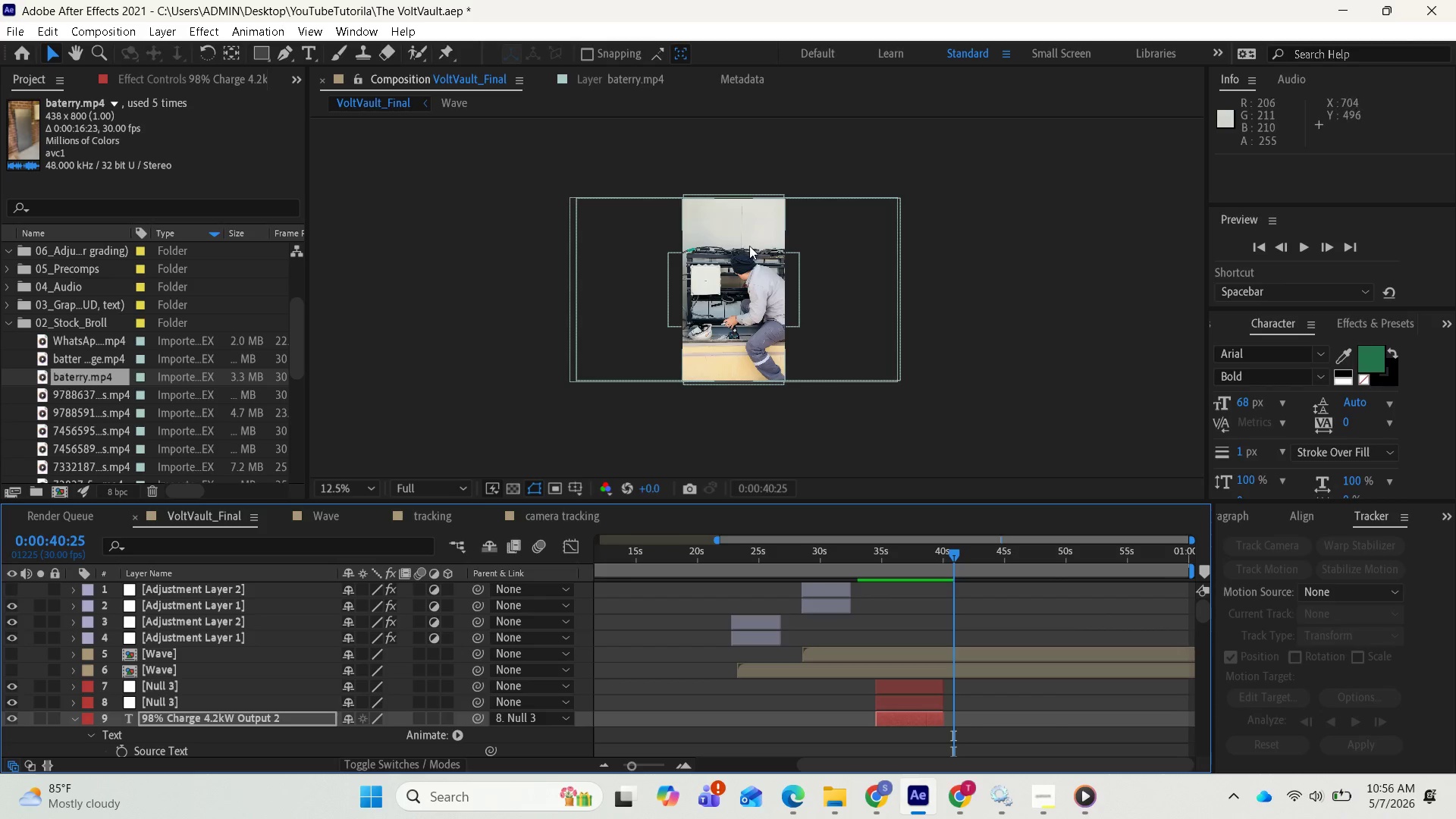 
left_click_drag(start_coordinate=[949, 559], to_coordinate=[939, 560])
 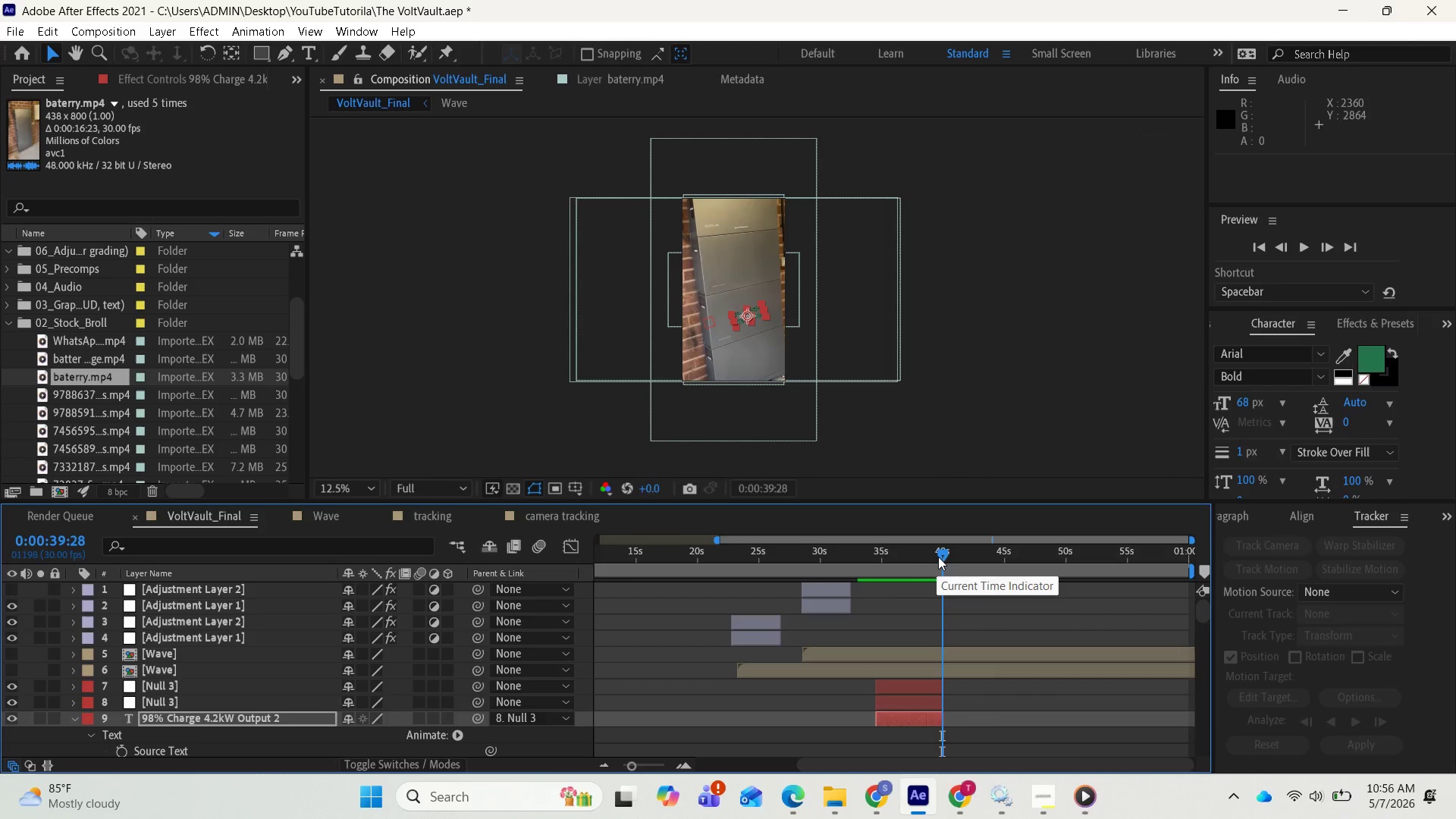 
left_click_drag(start_coordinate=[939, 551], to_coordinate=[951, 552])
 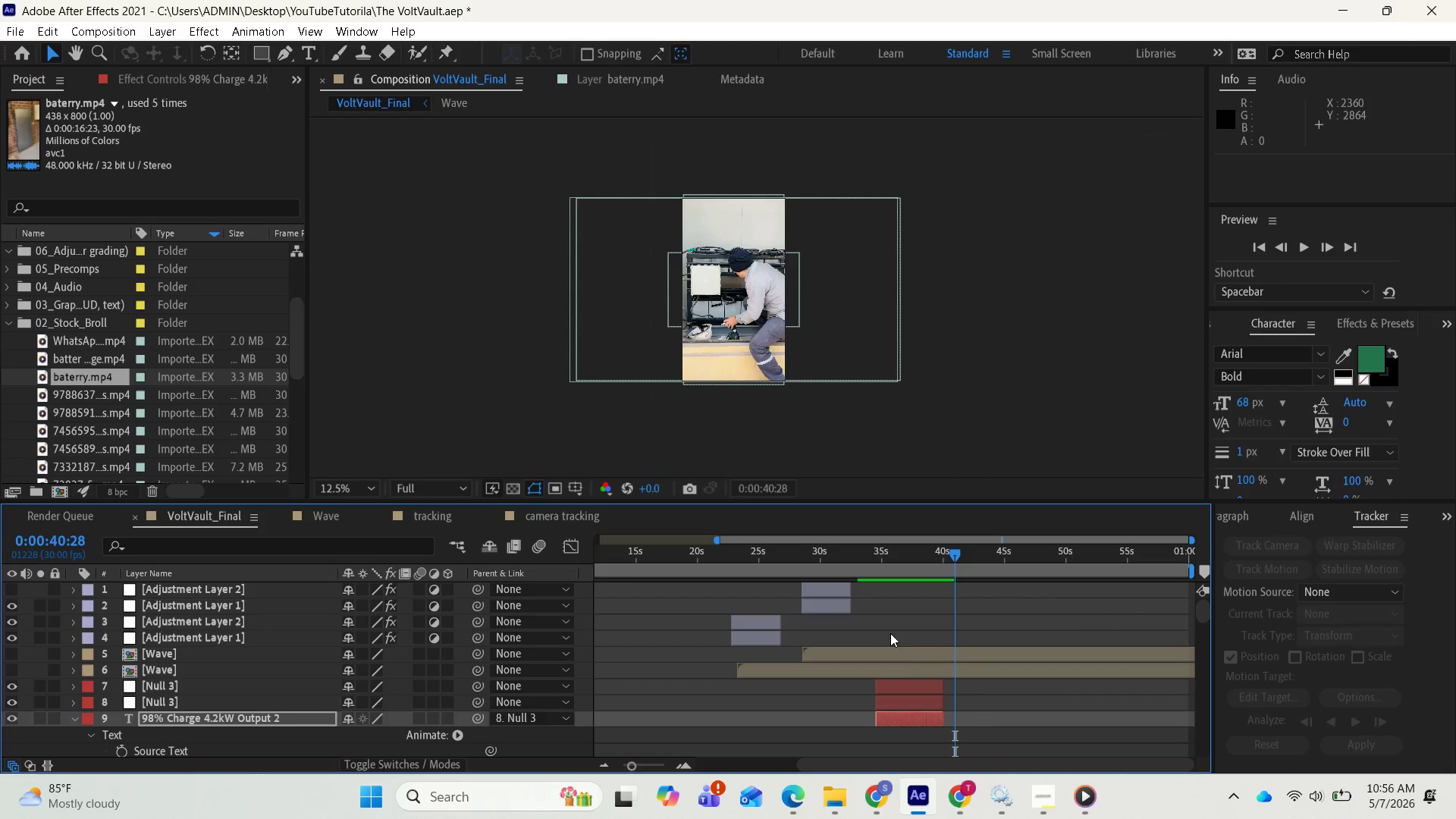 
scroll: coordinate [846, 727], scroll_direction: down, amount: 1.0
 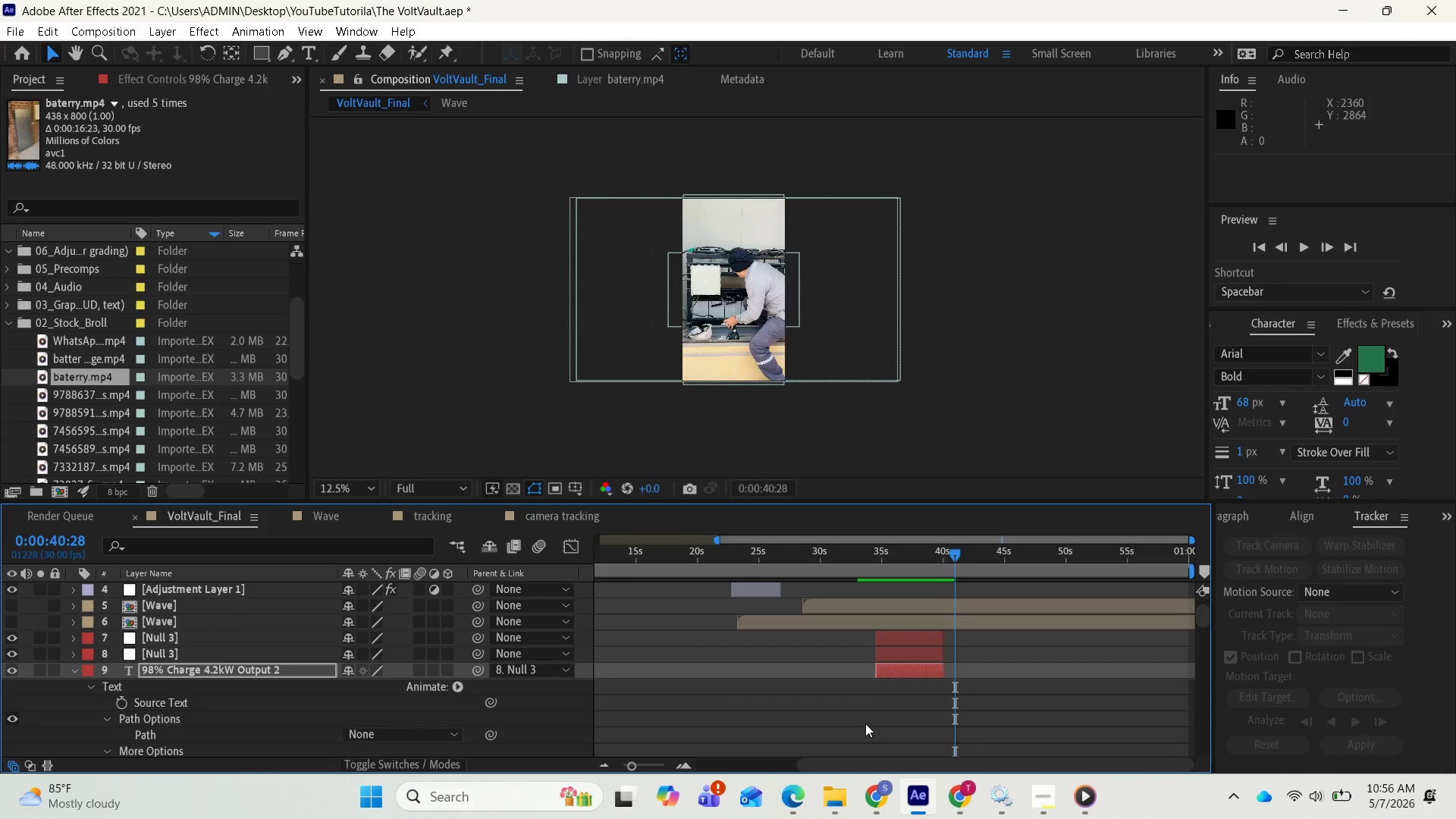 
scroll: coordinate [868, 718], scroll_direction: up, amount: 2.0
 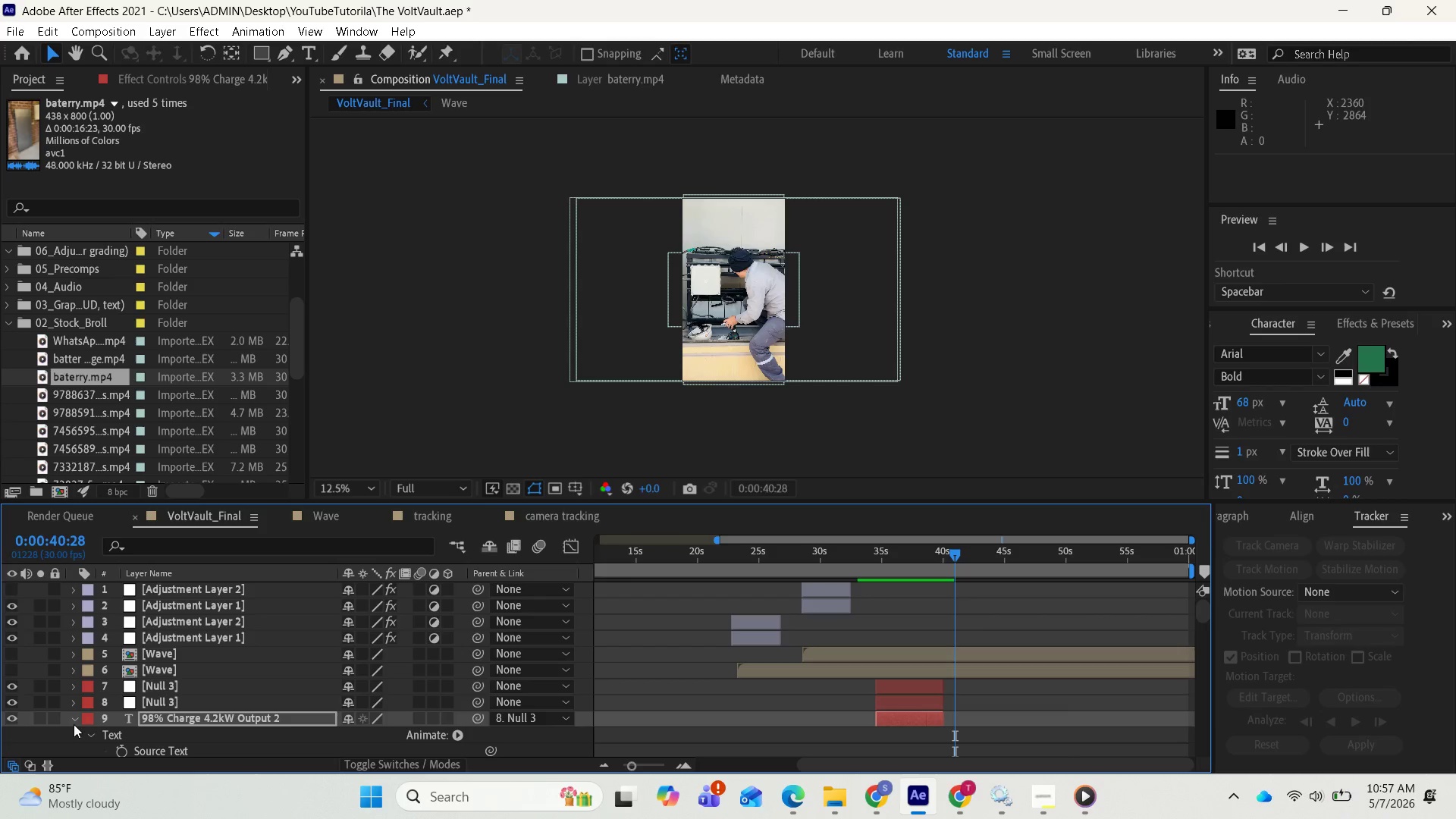 
left_click([74, 716])
 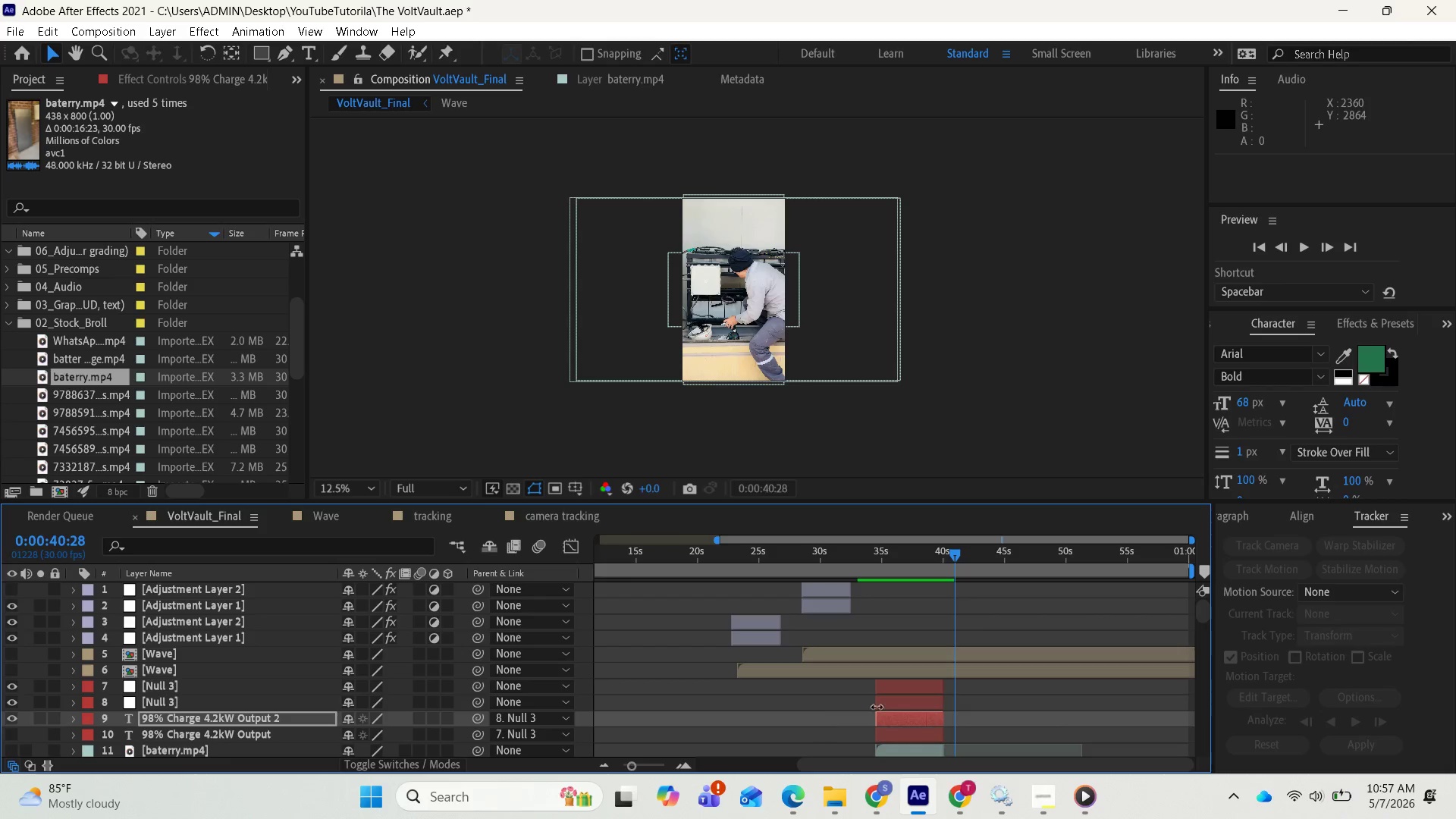 
scroll: coordinate [919, 718], scroll_direction: down, amount: 4.0
 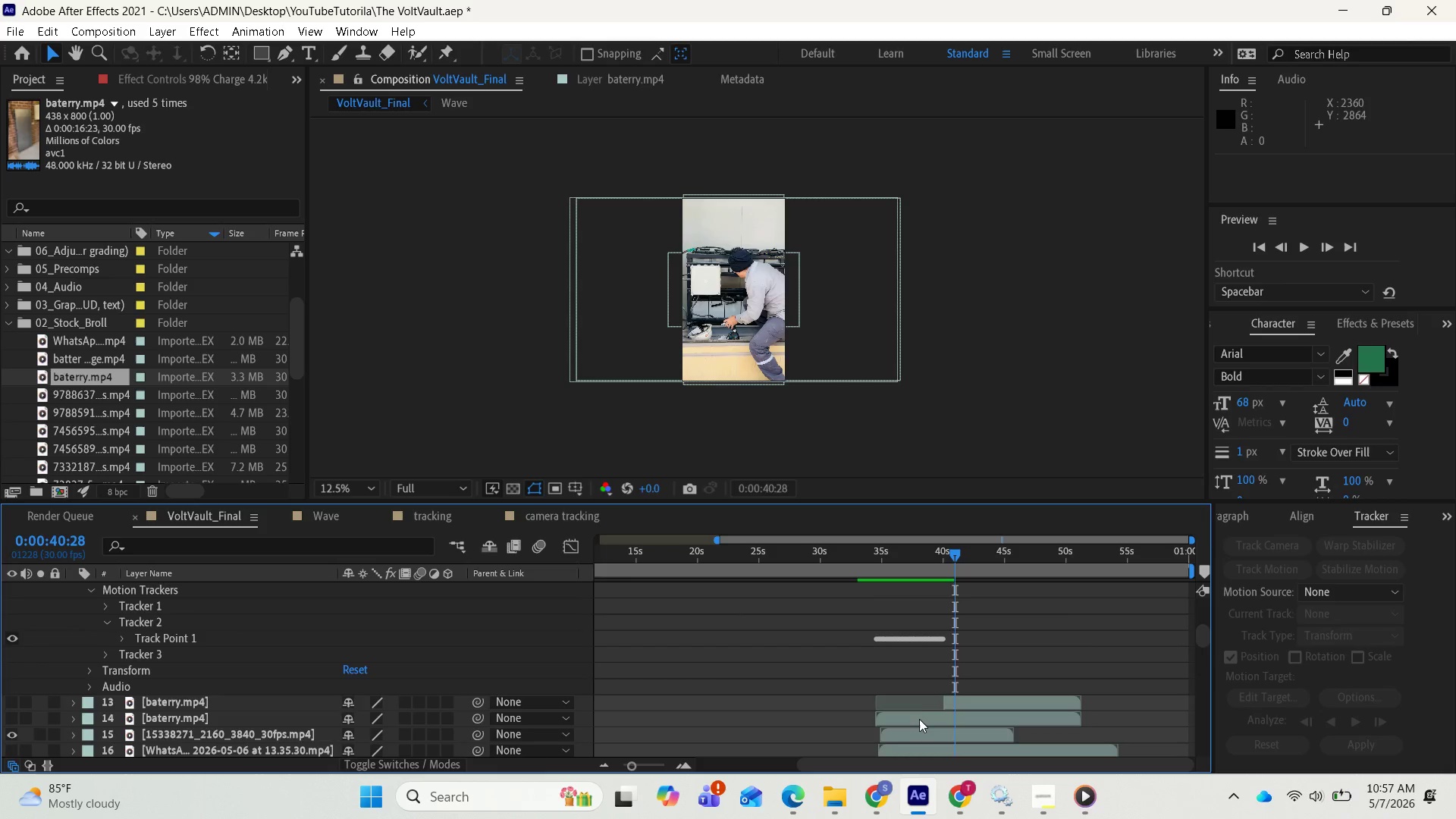 
scroll: coordinate [922, 712], scroll_direction: up, amount: 1.0
 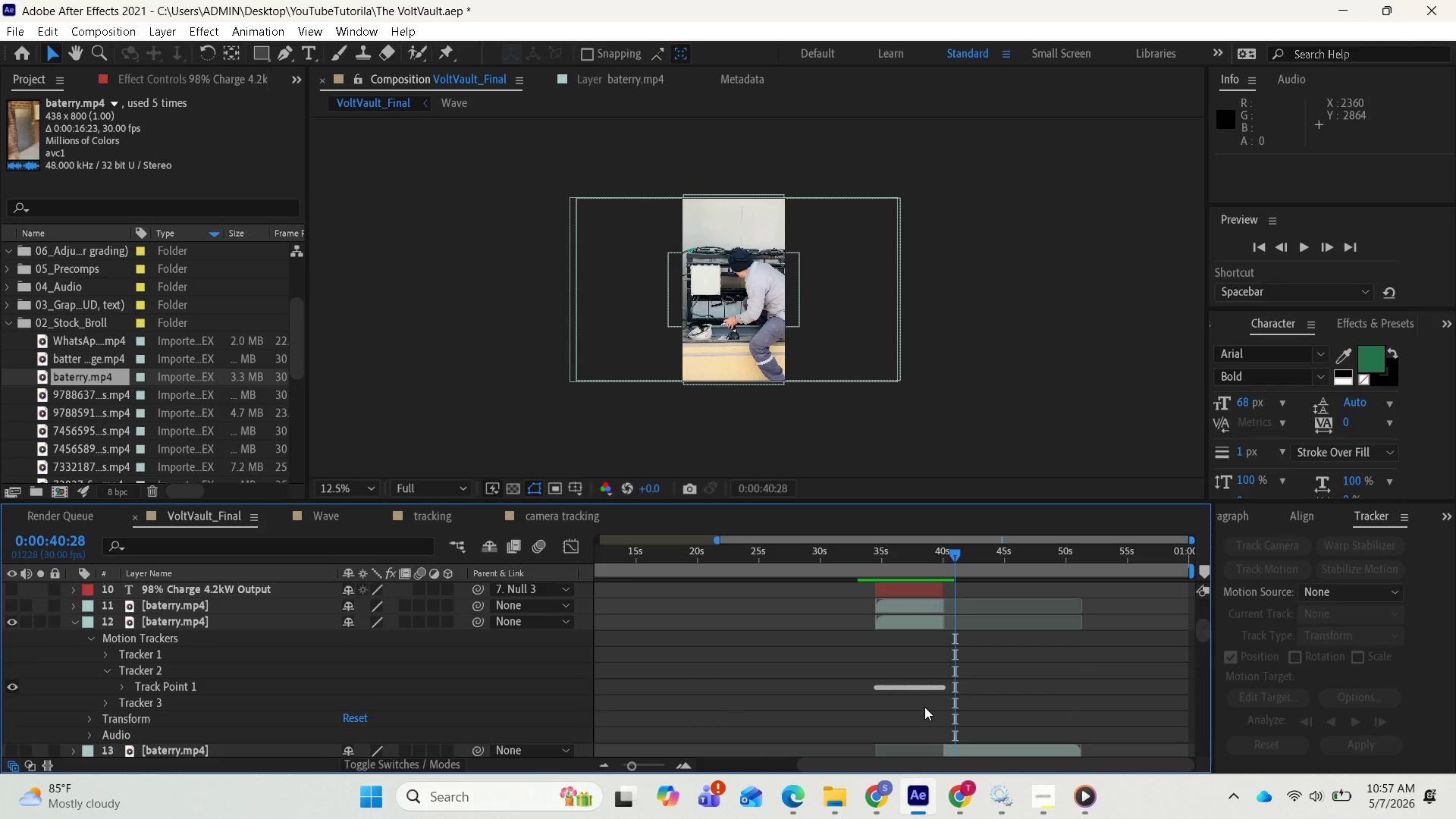 
scroll: coordinate [924, 707], scroll_direction: down, amount: 1.0
 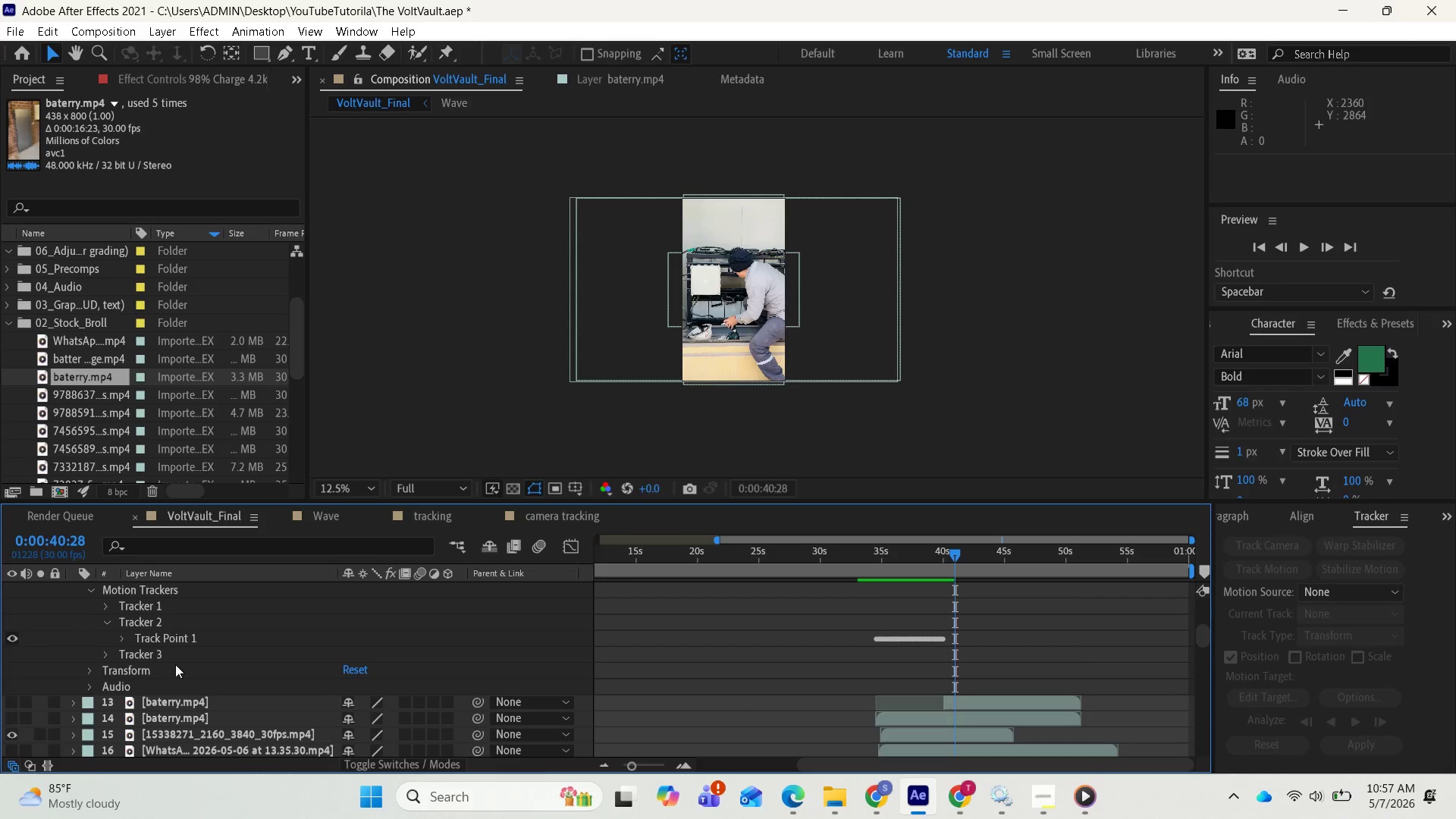 
scroll: coordinate [78, 639], scroll_direction: up, amount: 1.0
 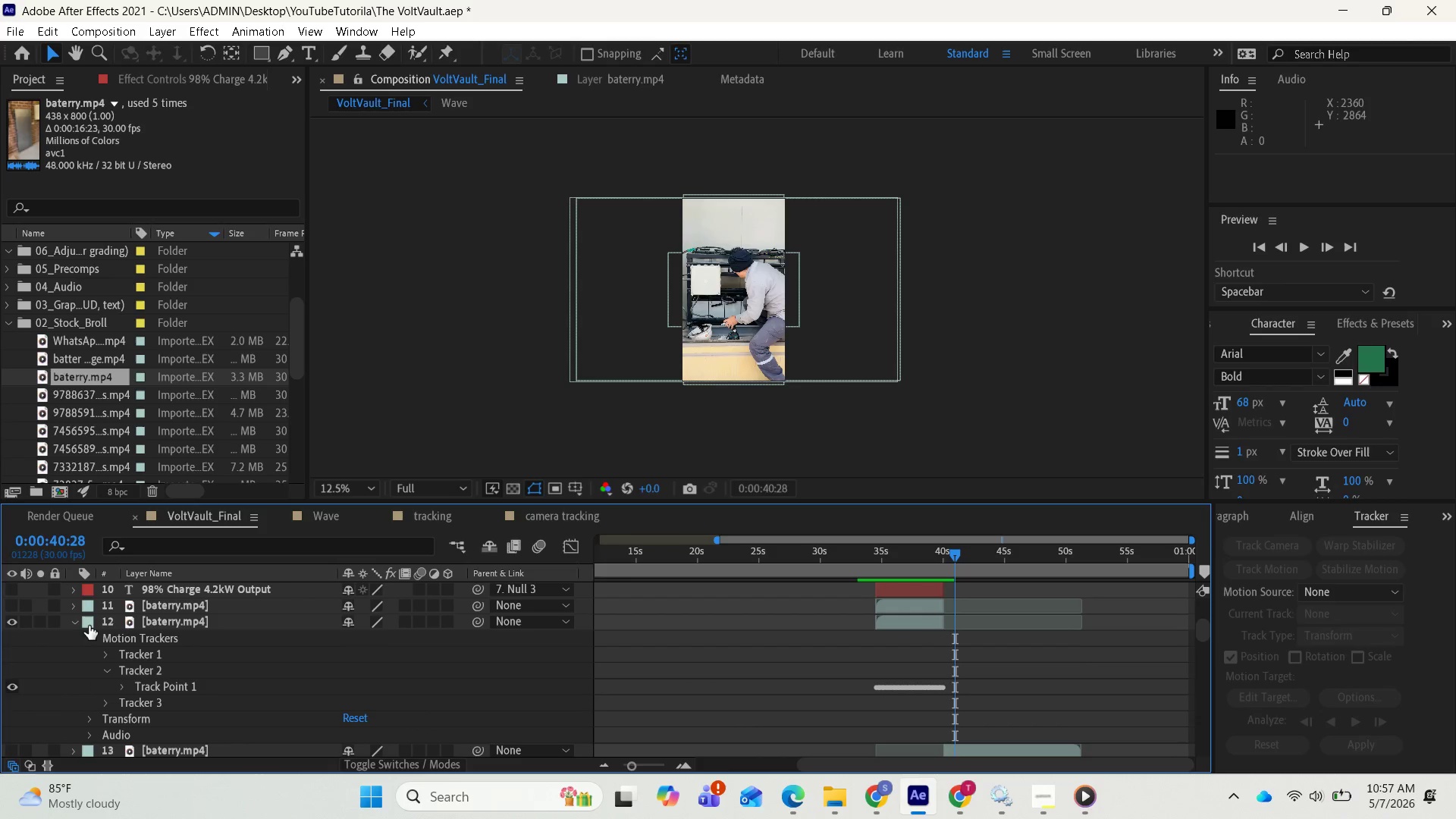 
left_click([74, 617])
 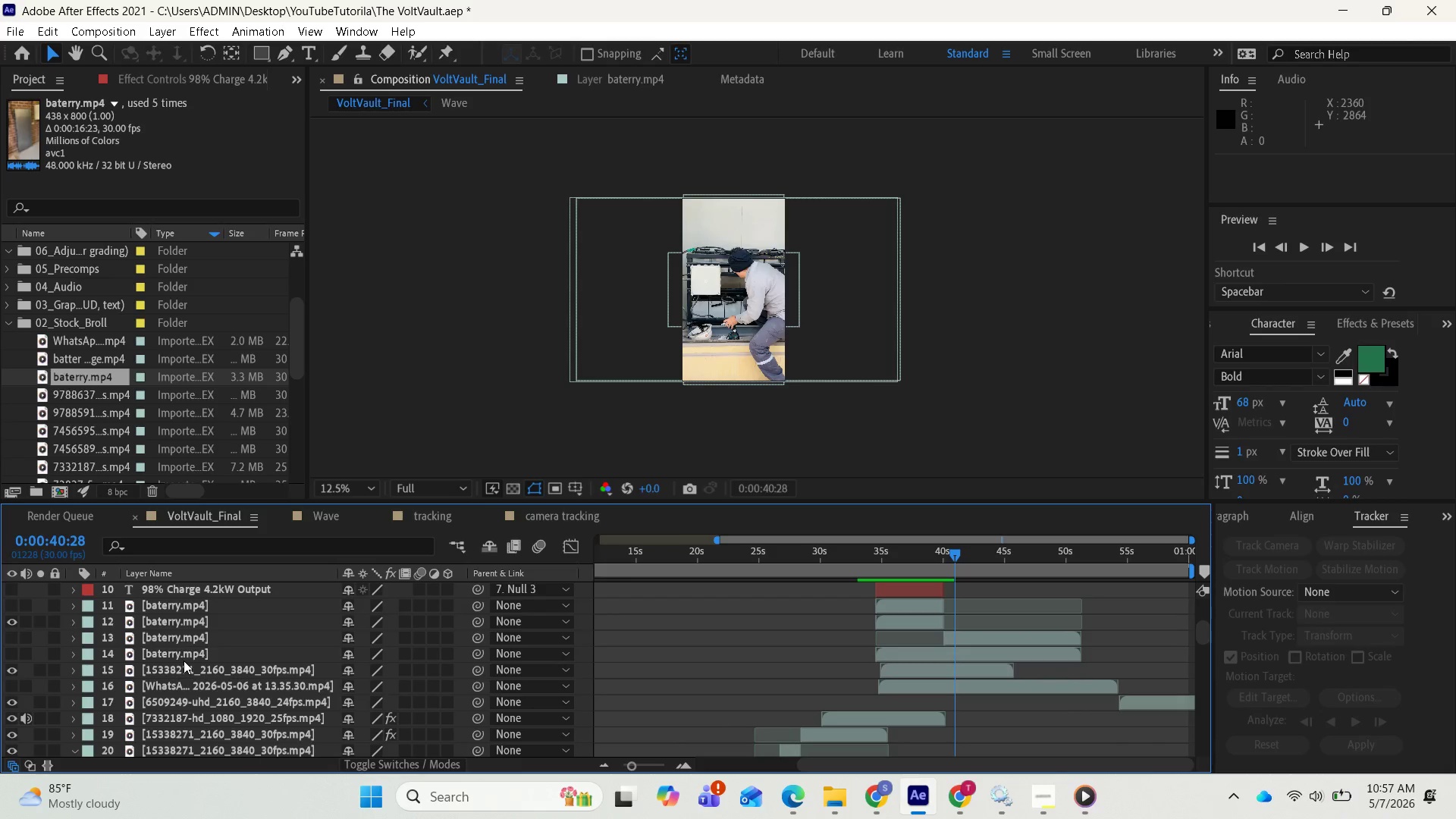 
left_click([185, 657])
 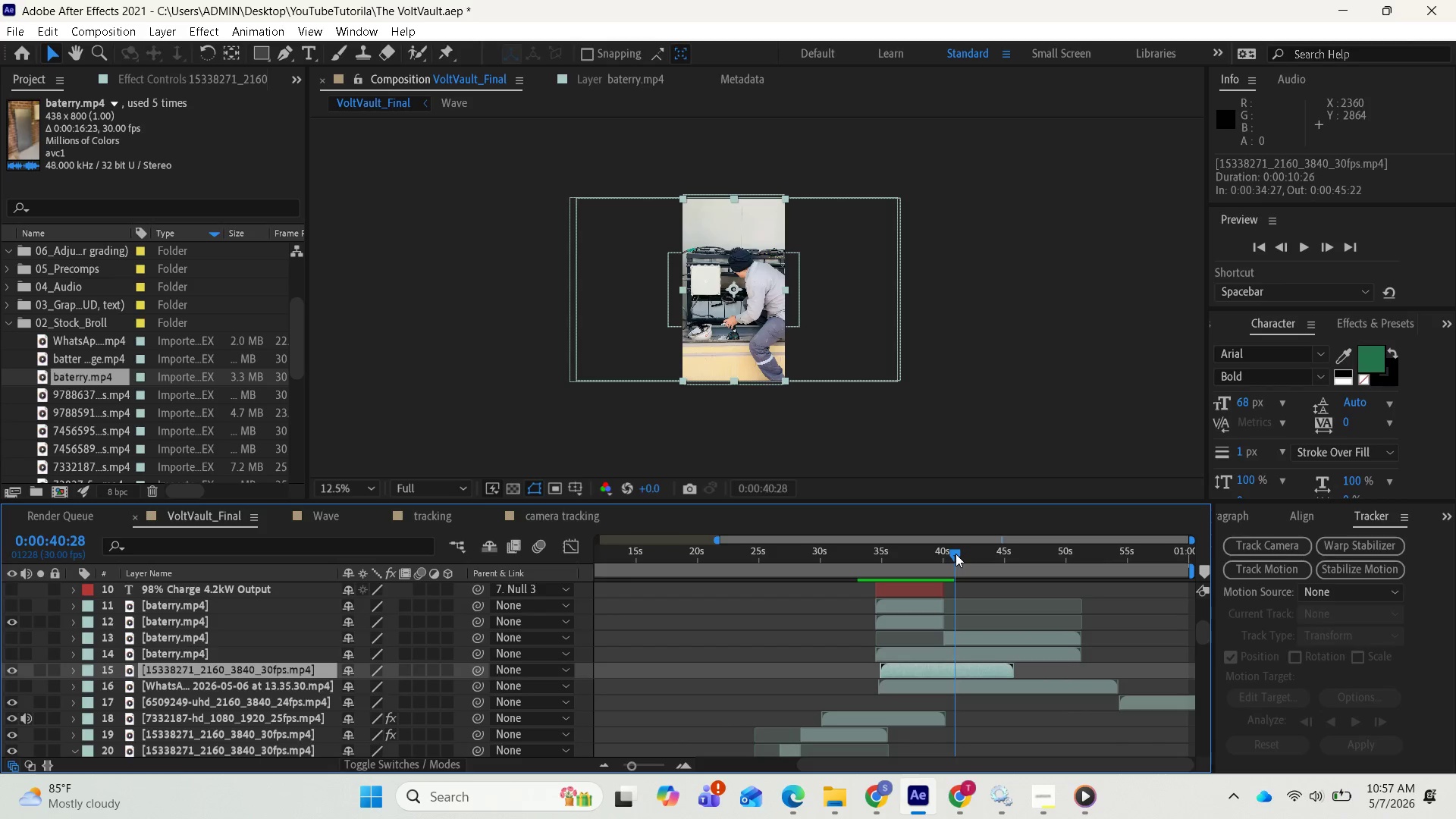 
wait(6.03)
 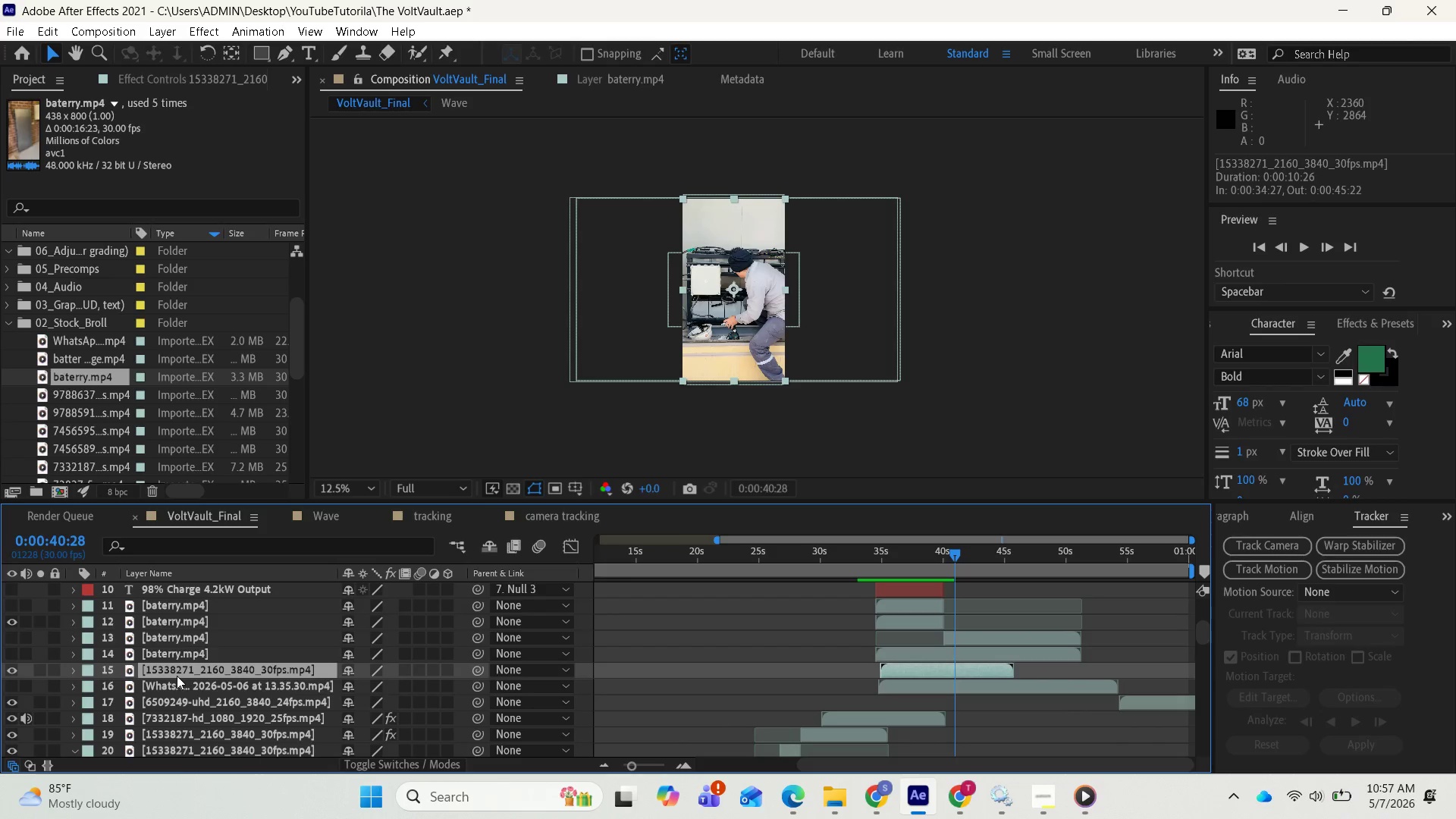 
left_click_drag(start_coordinate=[956, 554], to_coordinate=[899, 554])
 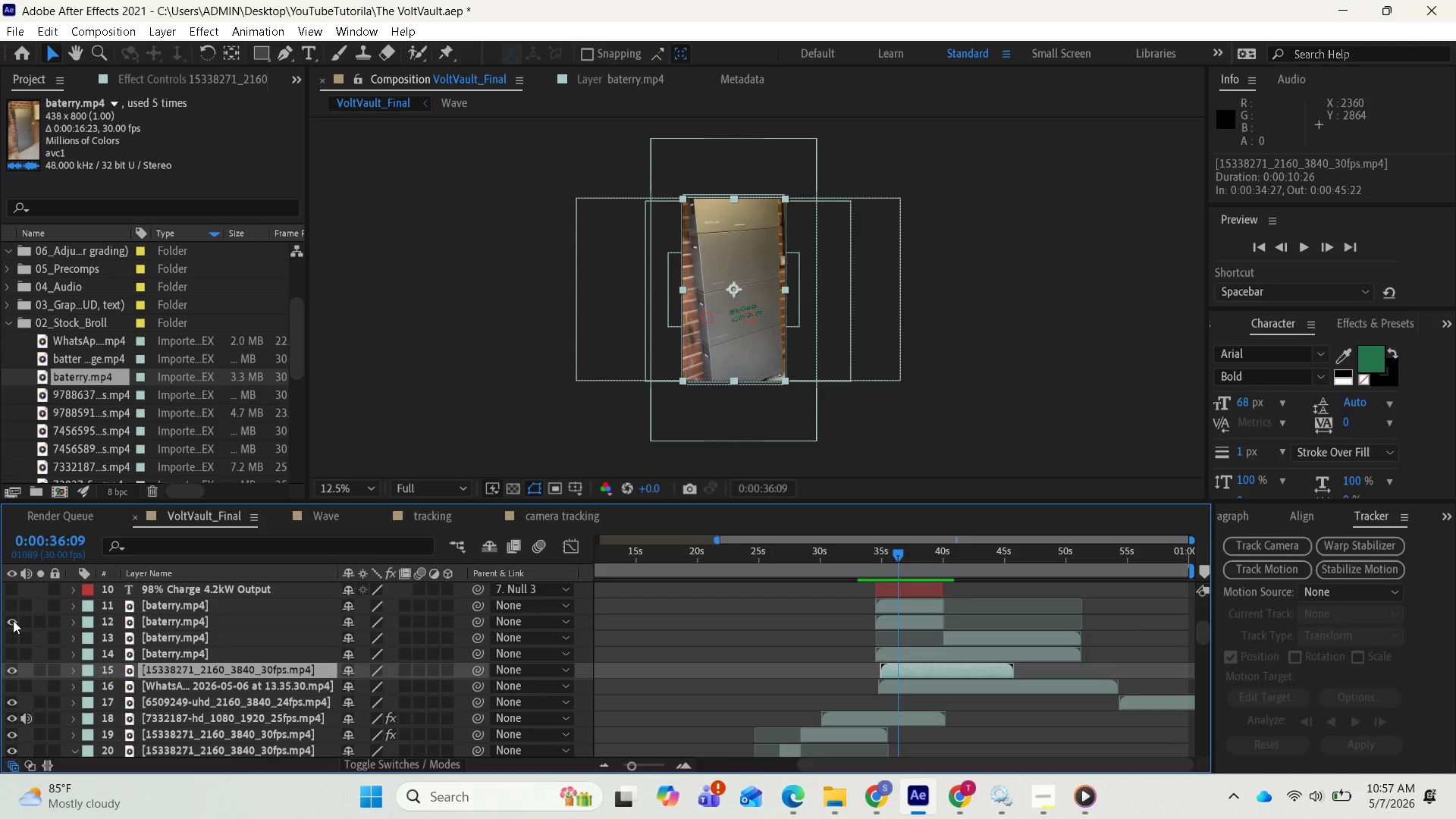 
left_click([13, 620])
 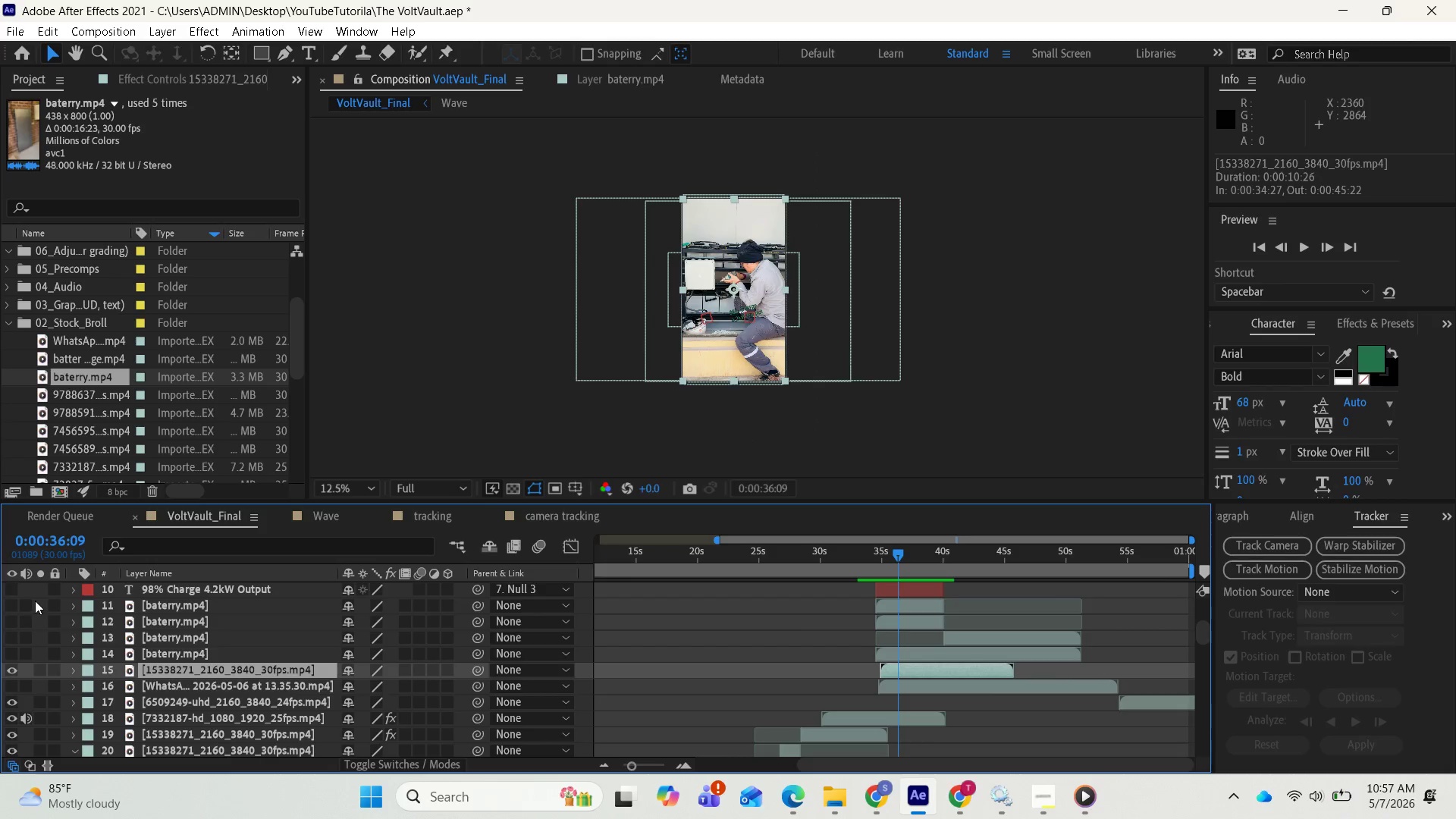 
scroll: coordinate [39, 604], scroll_direction: up, amount: 1.0
 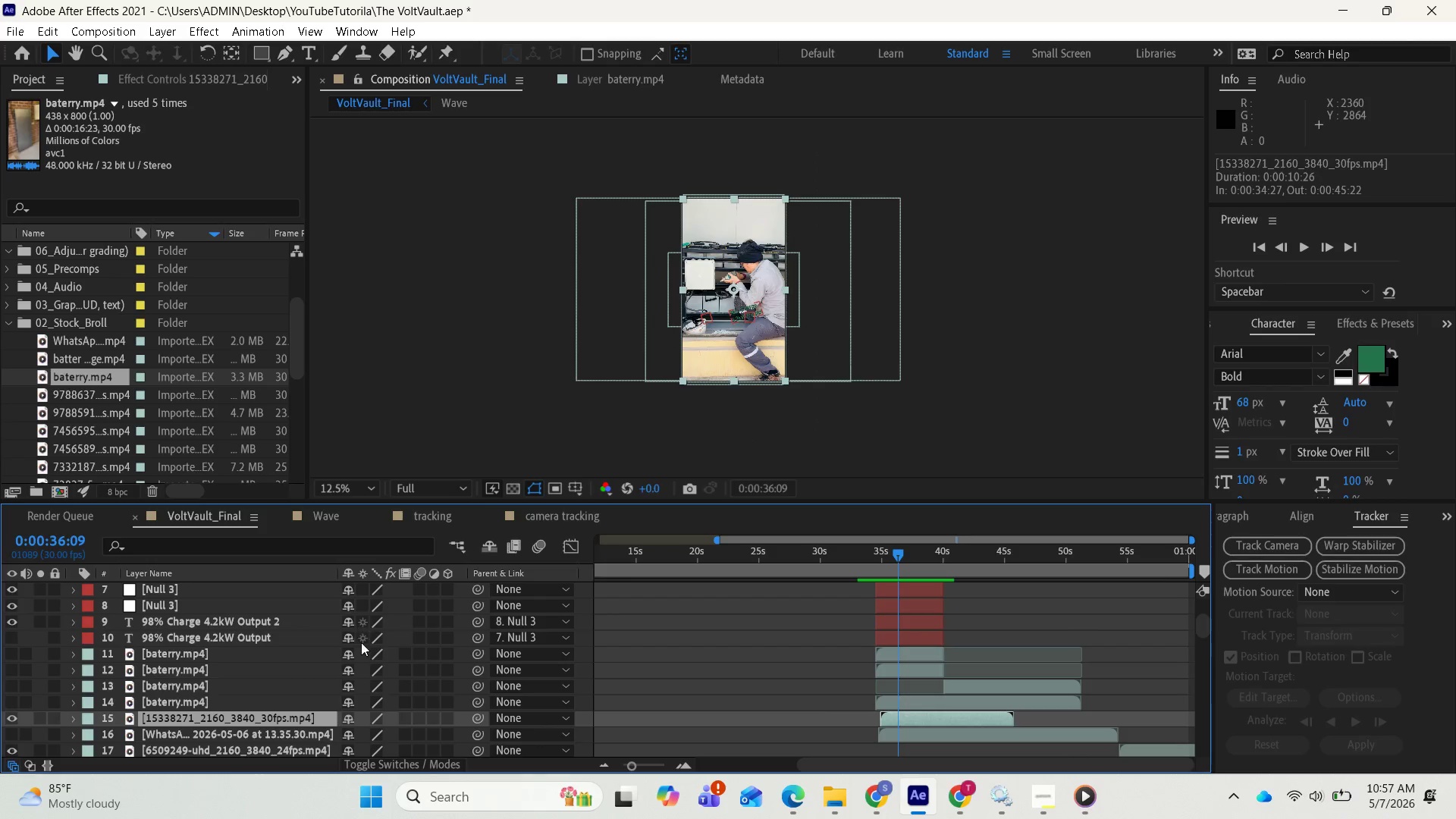 
wait(5.32)
 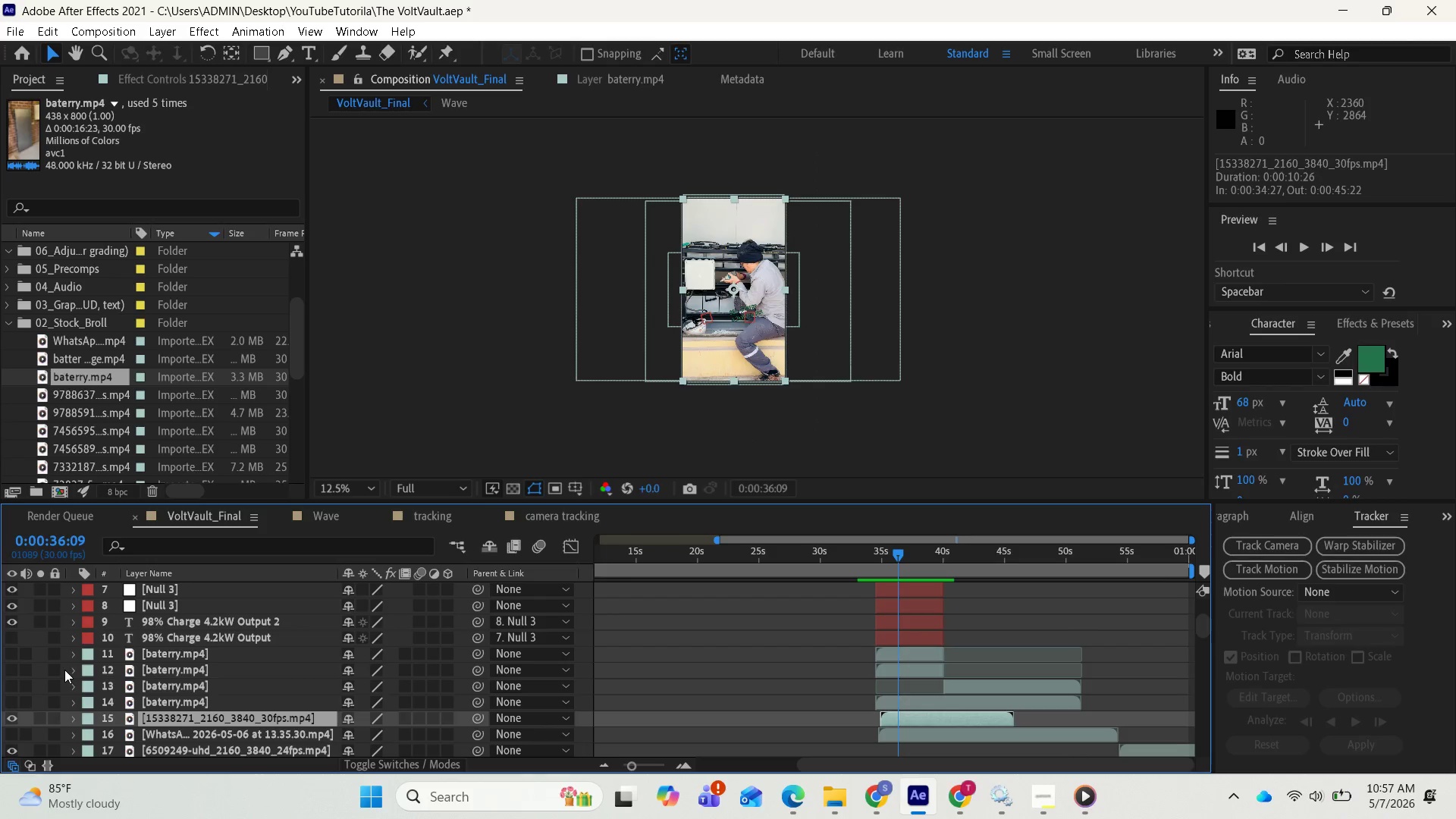 
left_click([1327, 593])
 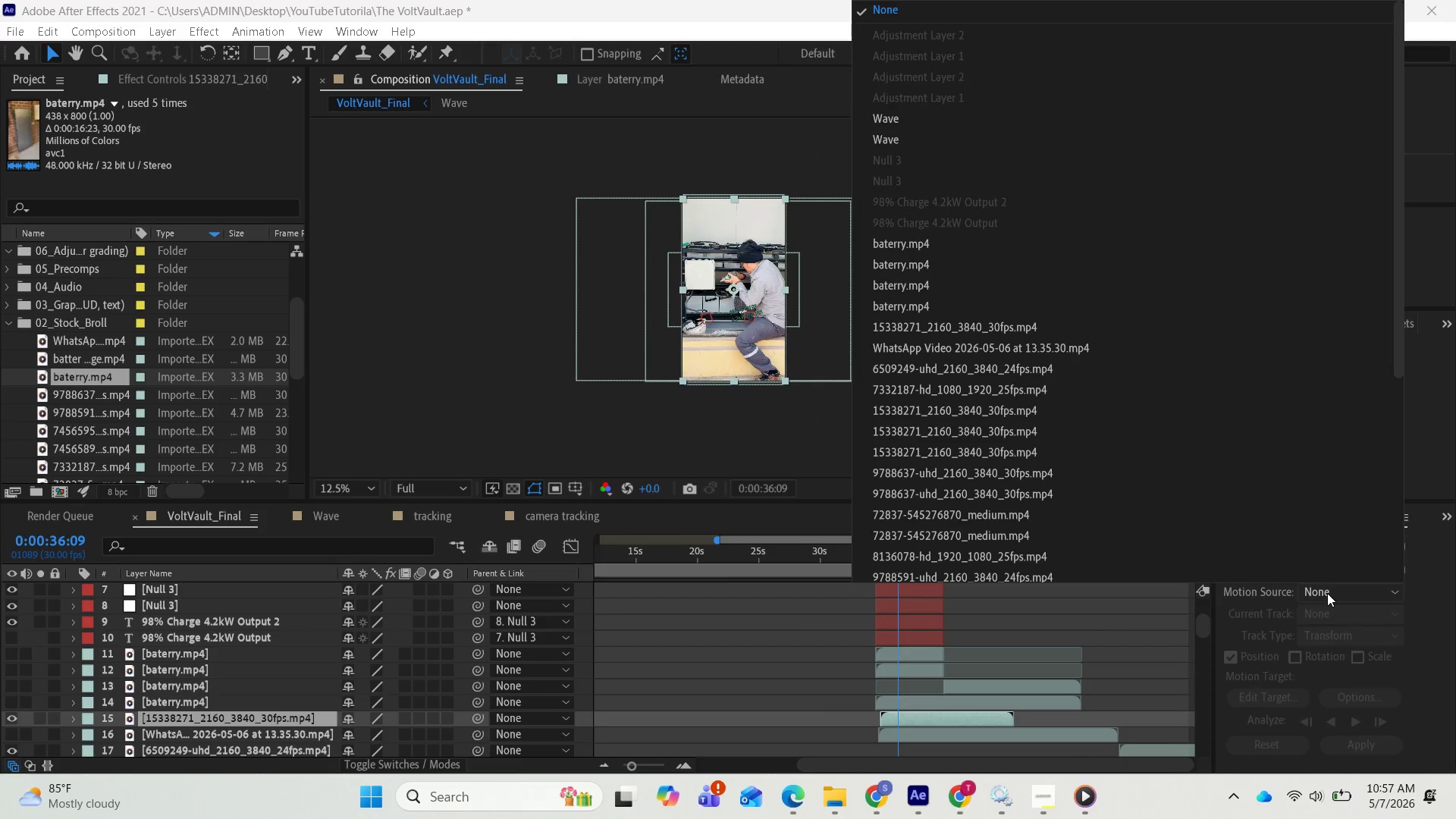 
left_click([1327, 593])
 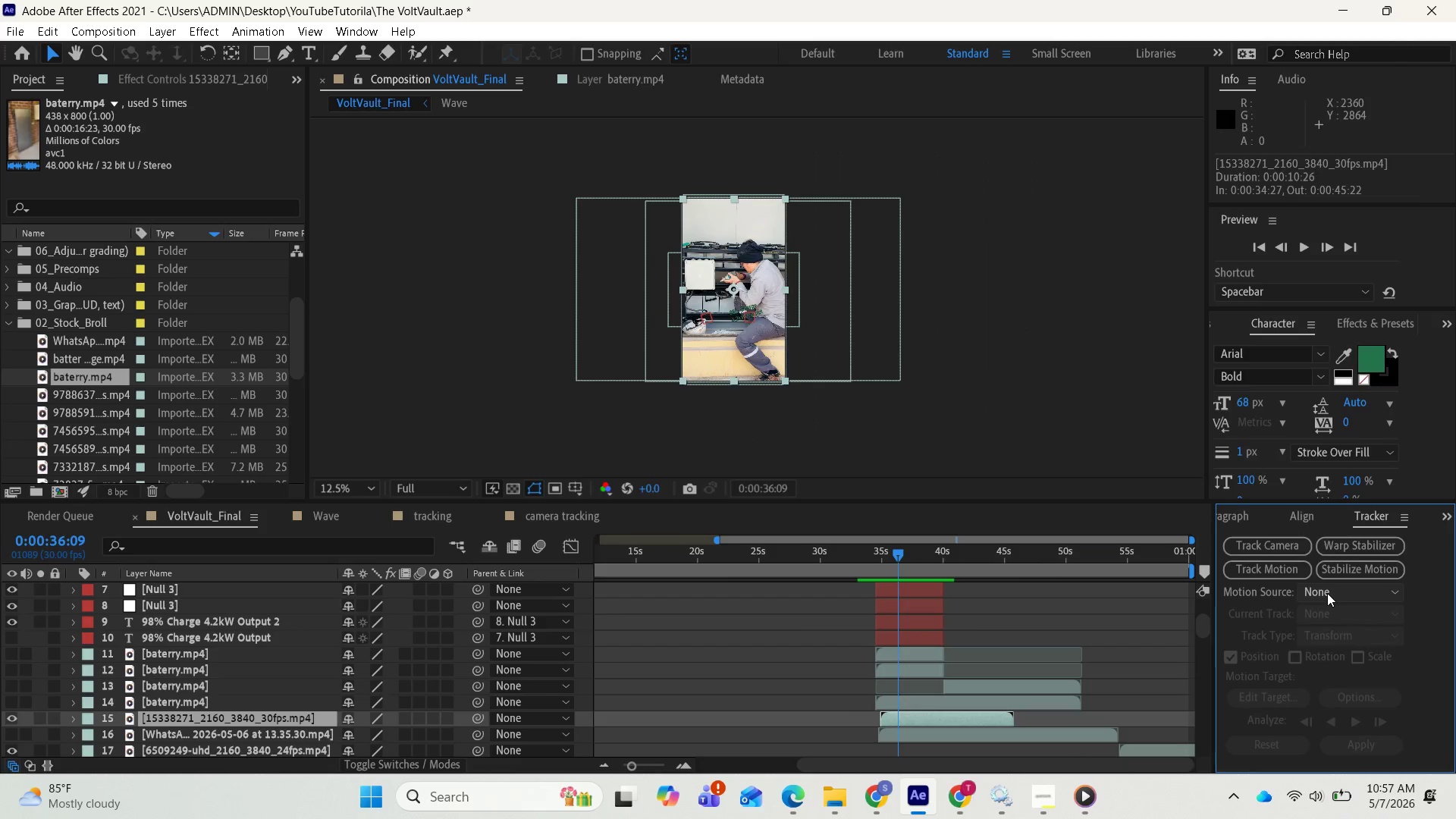 
left_click([1327, 593])
 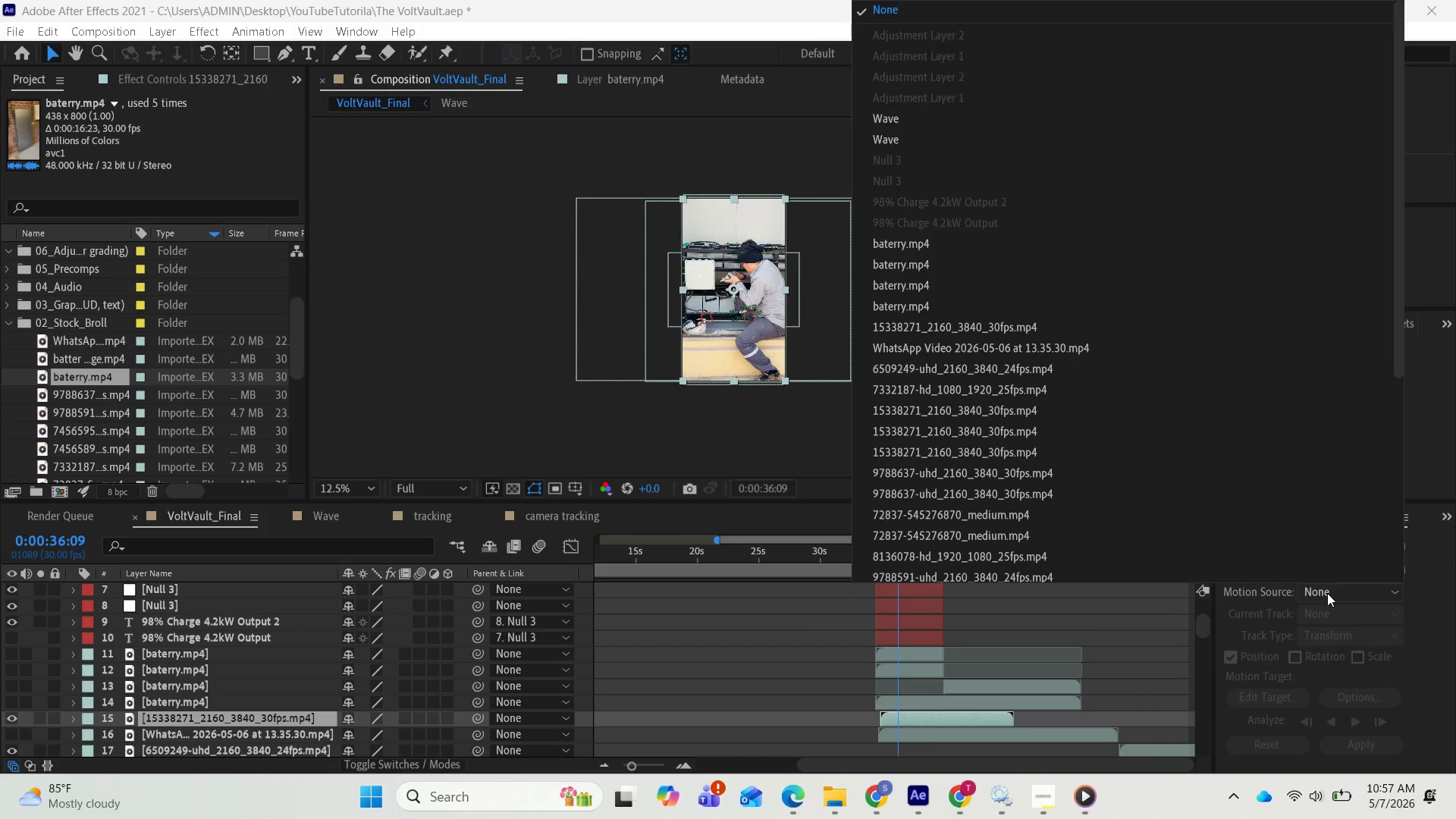 
scroll: coordinate [1138, 426], scroll_direction: down, amount: 3.0
 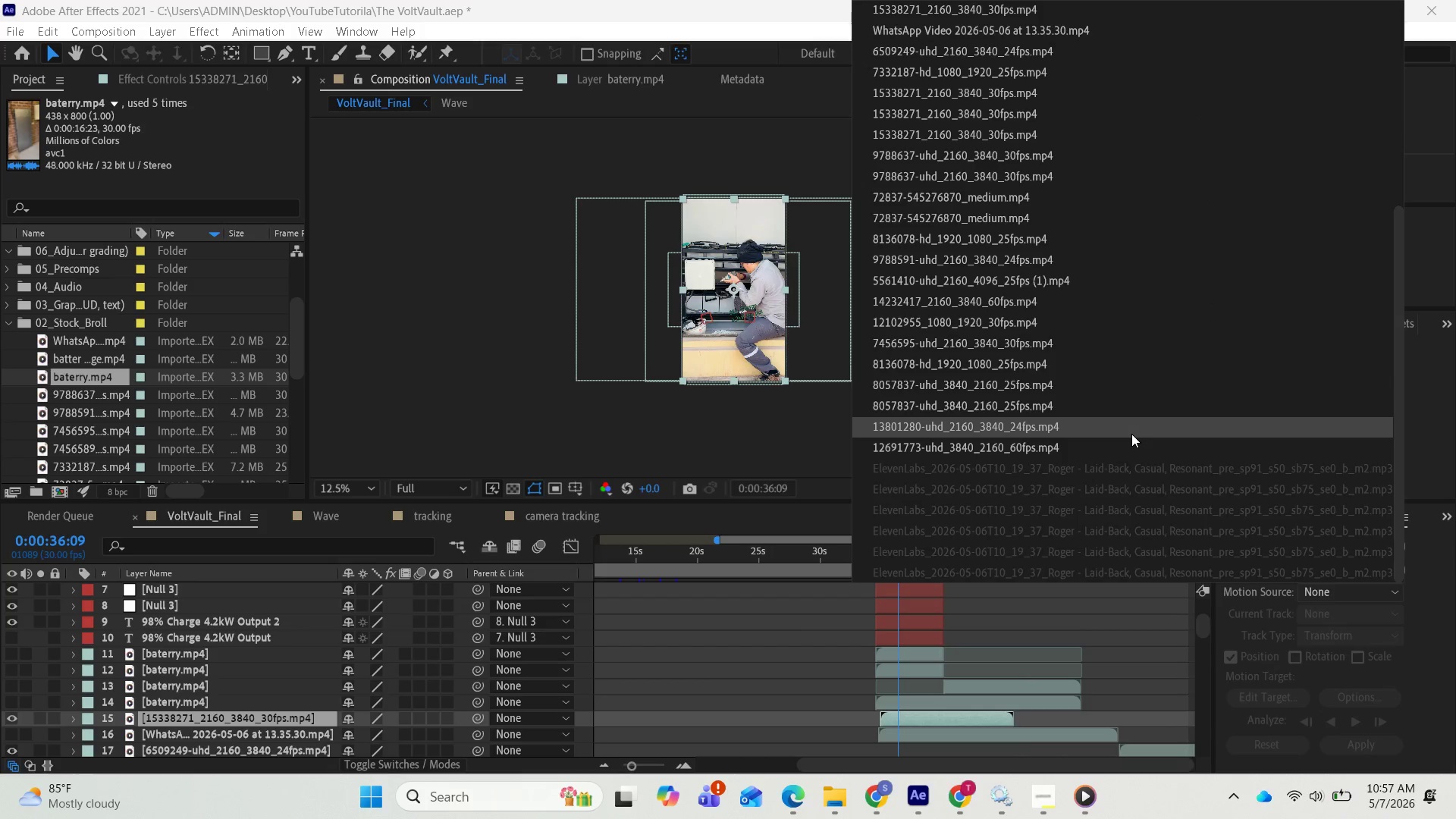 
scroll: coordinate [1125, 434], scroll_direction: up, amount: 2.0
 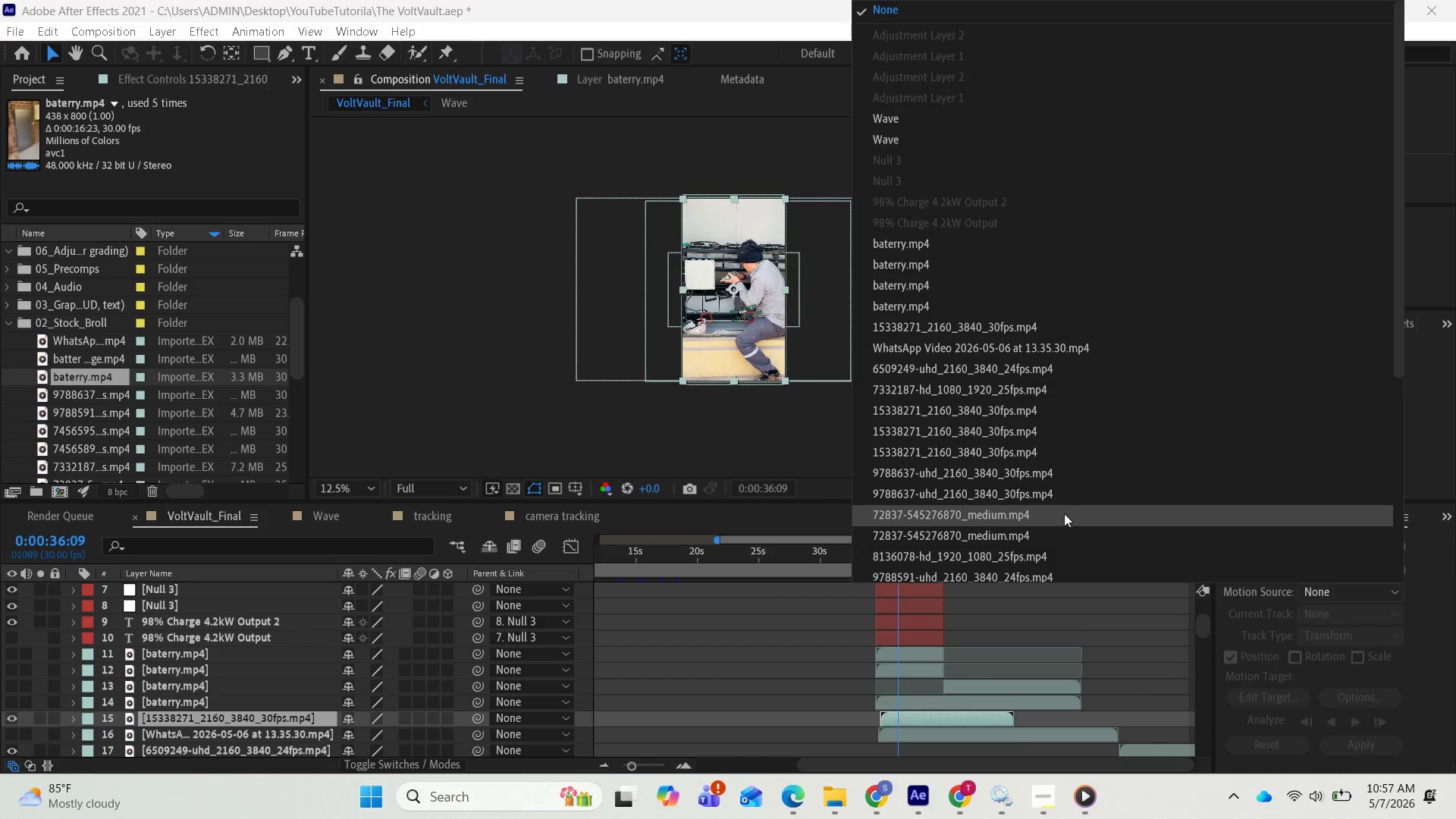 
scroll: coordinate [1020, 532], scroll_direction: down, amount: 2.0
 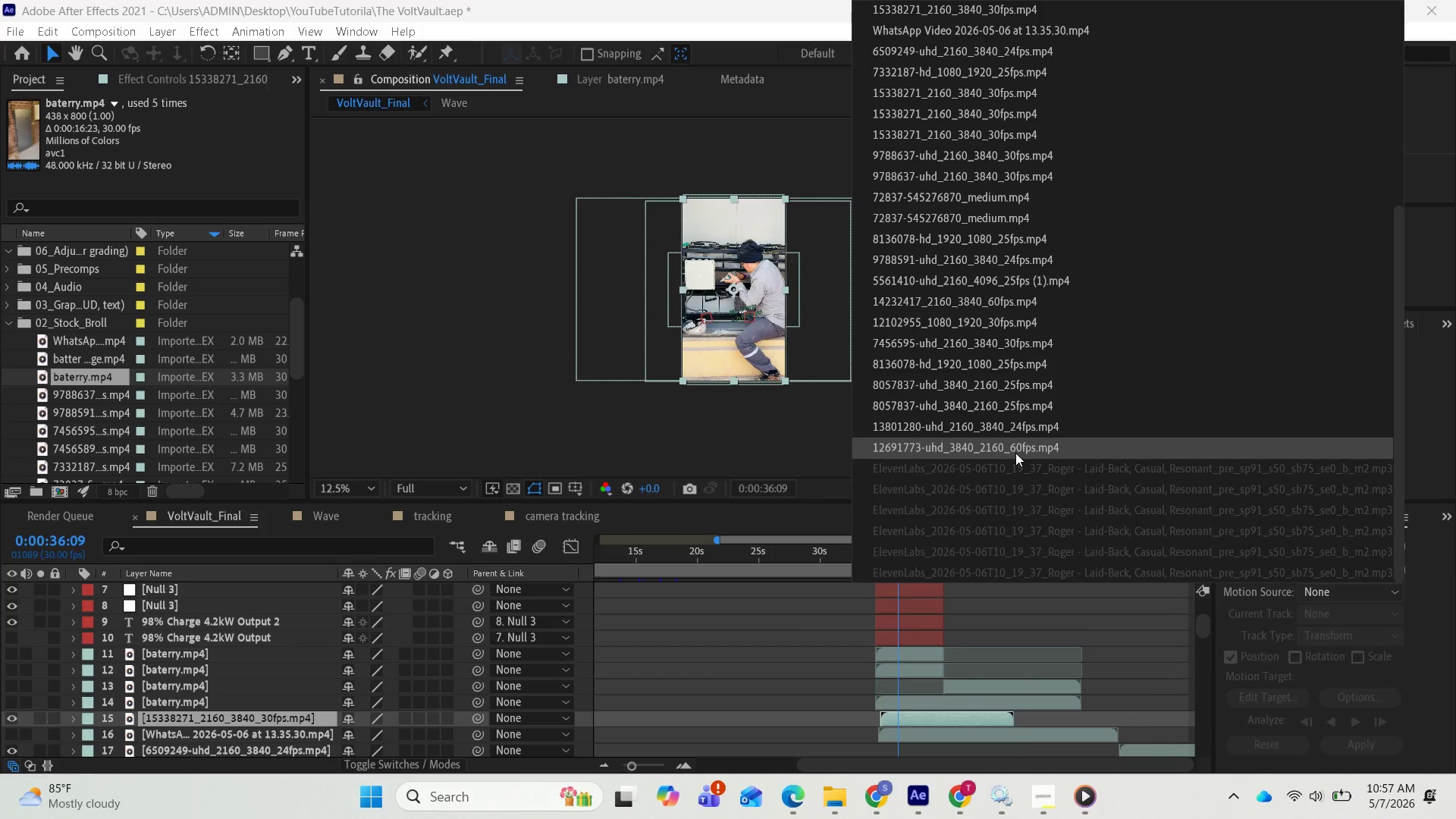 
scroll: coordinate [1020, 446], scroll_direction: up, amount: 1.0
 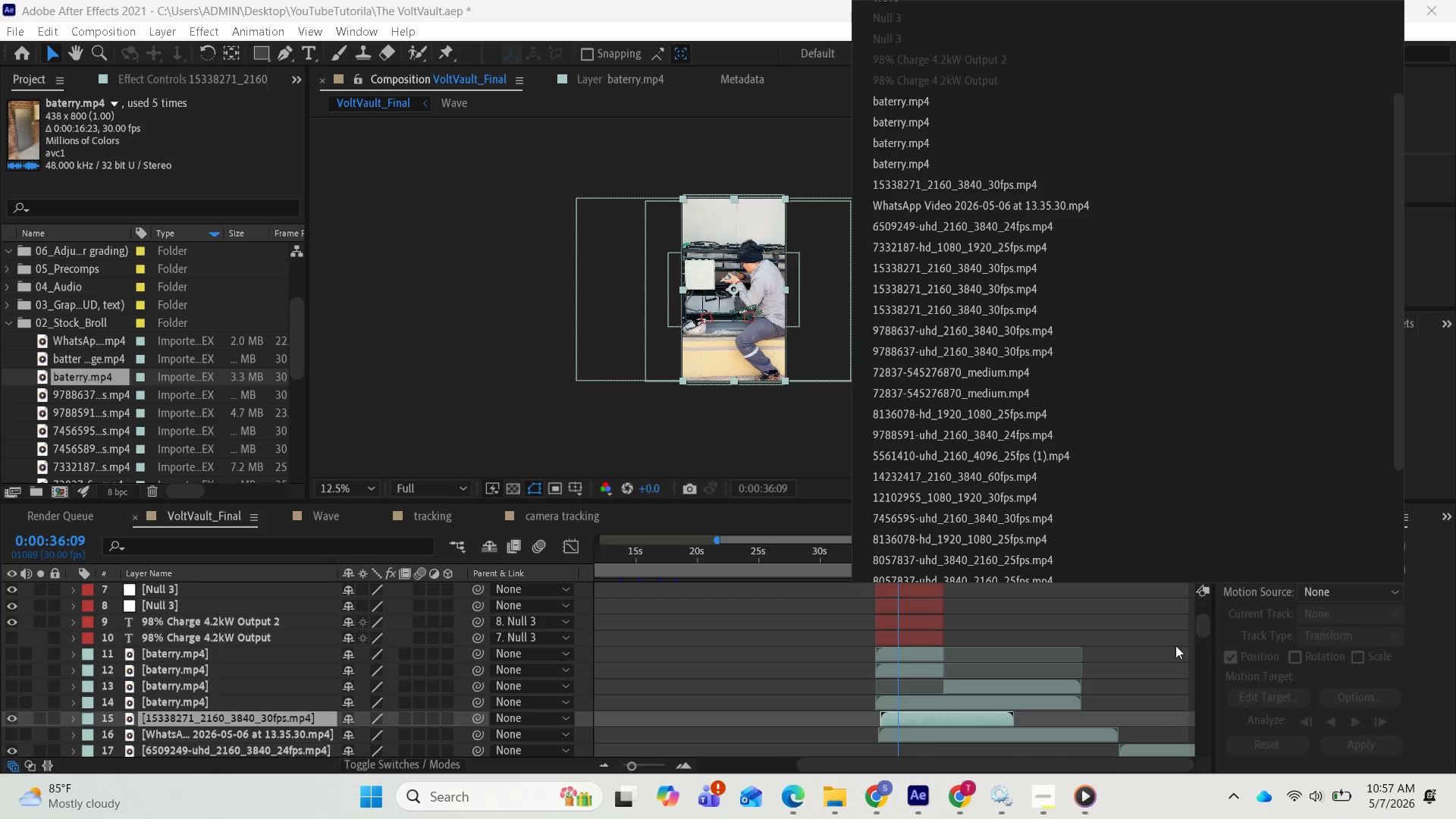 
left_click([930, 667])
 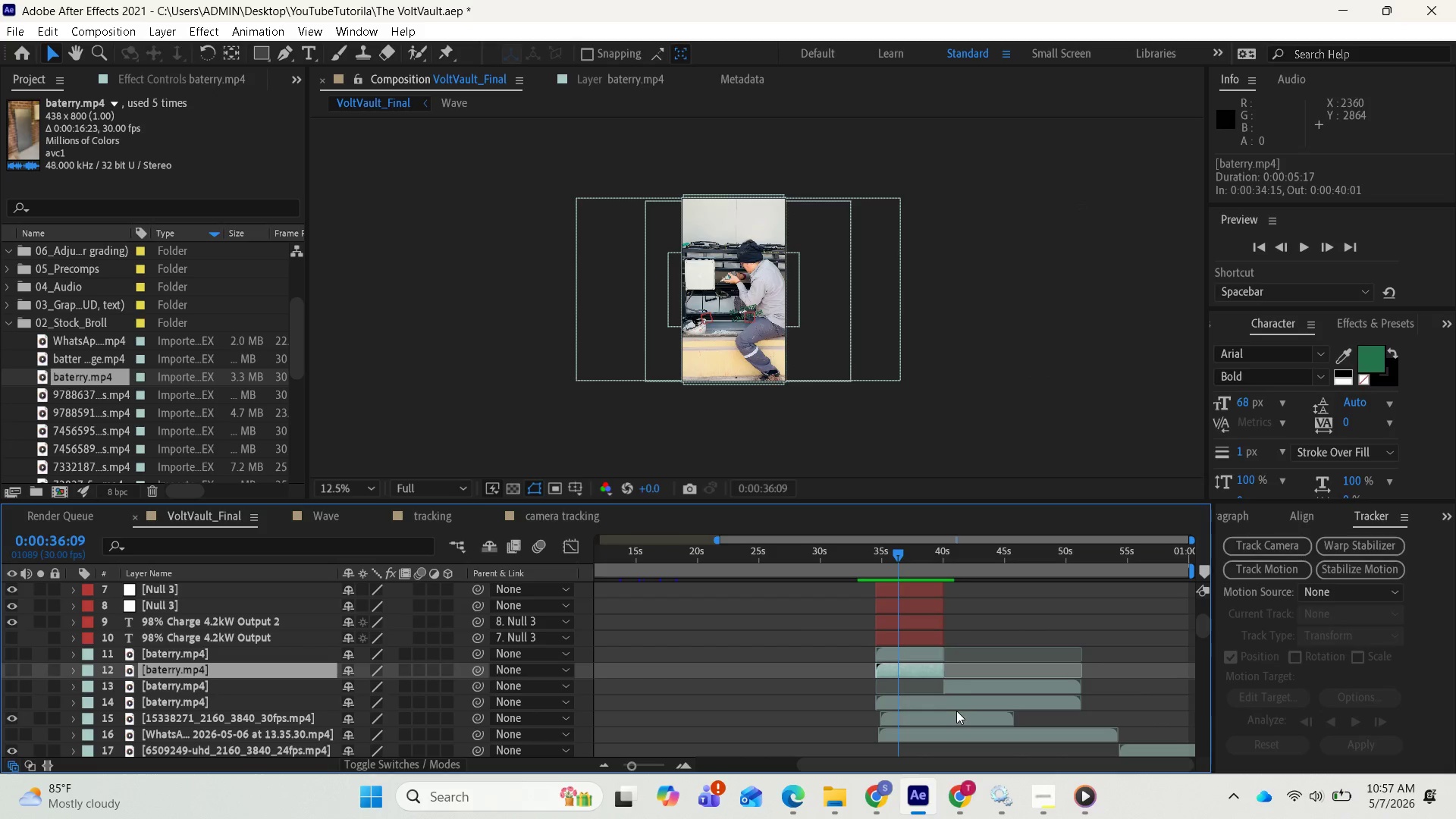 
left_click([956, 711])
 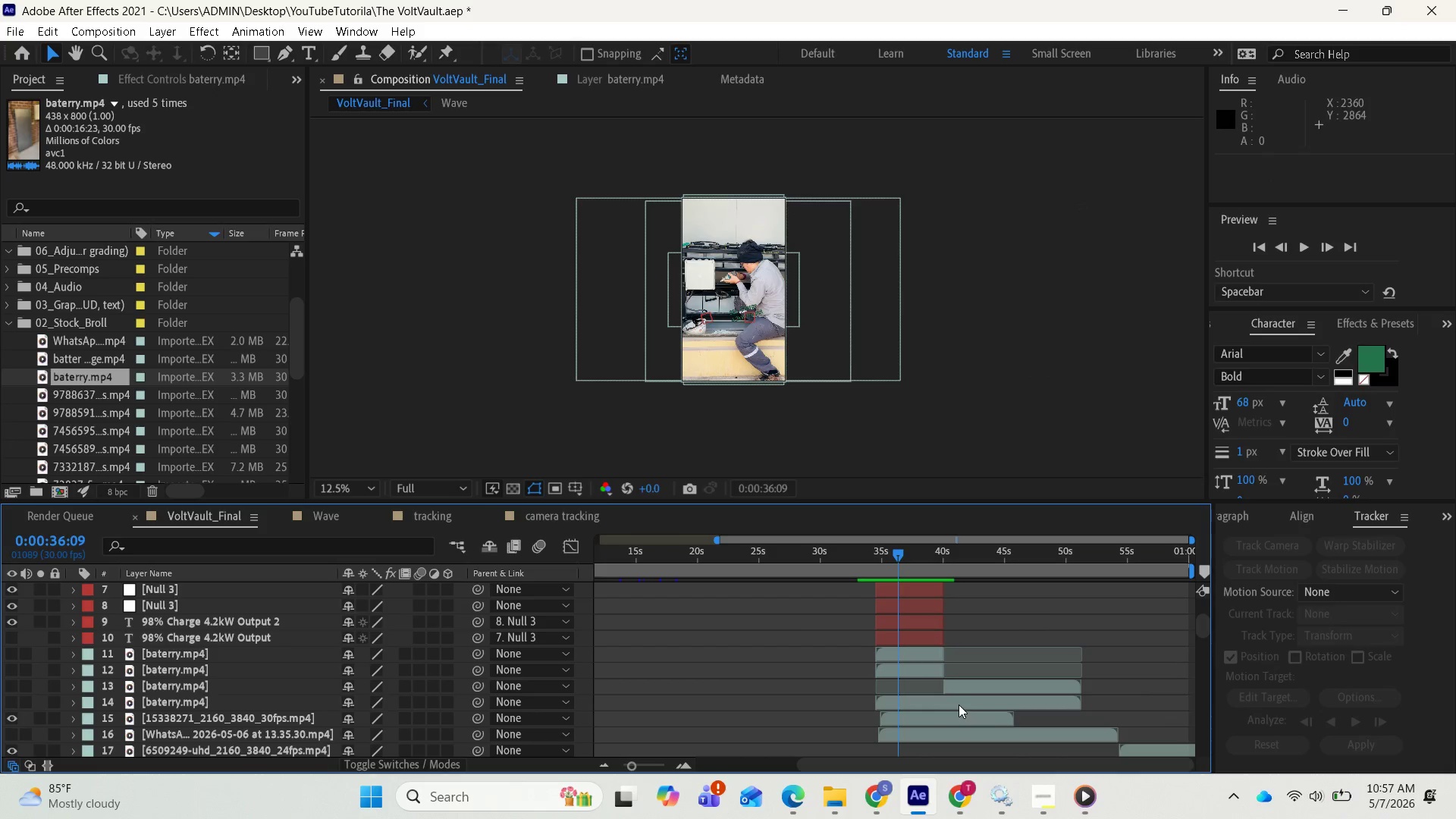 
left_click([959, 704])
 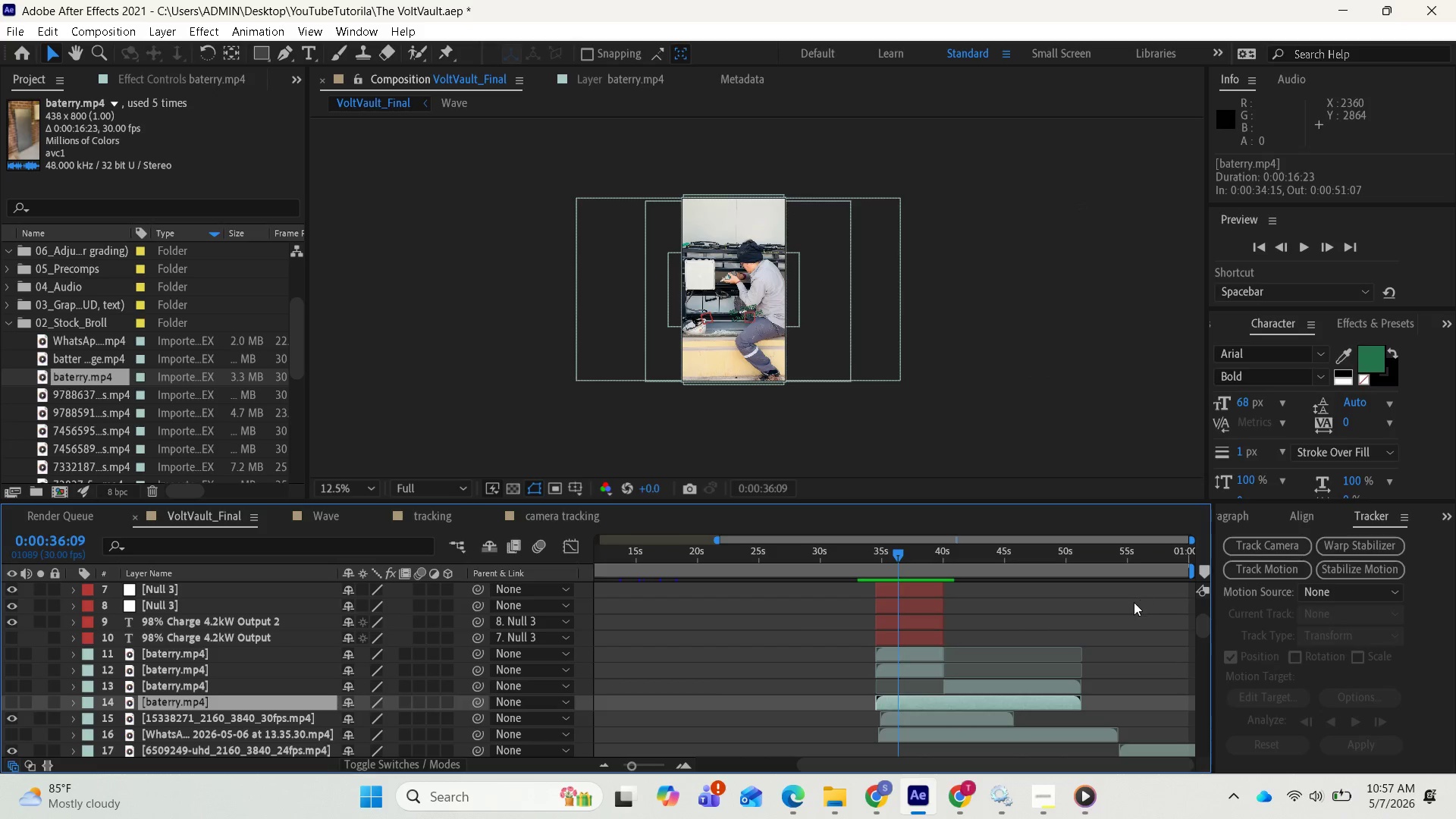 
wait(5.08)
 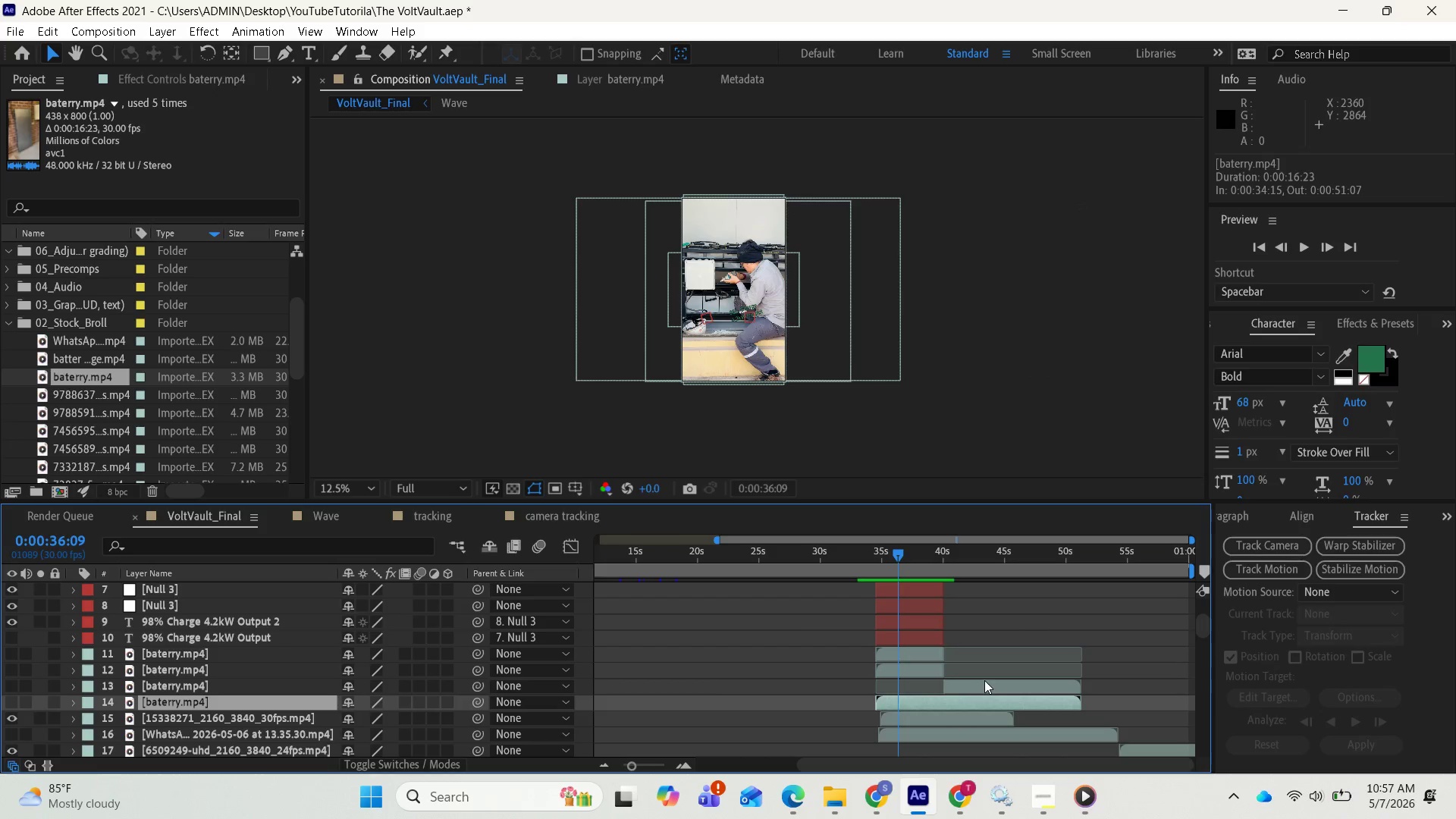 
left_click([246, 725])
 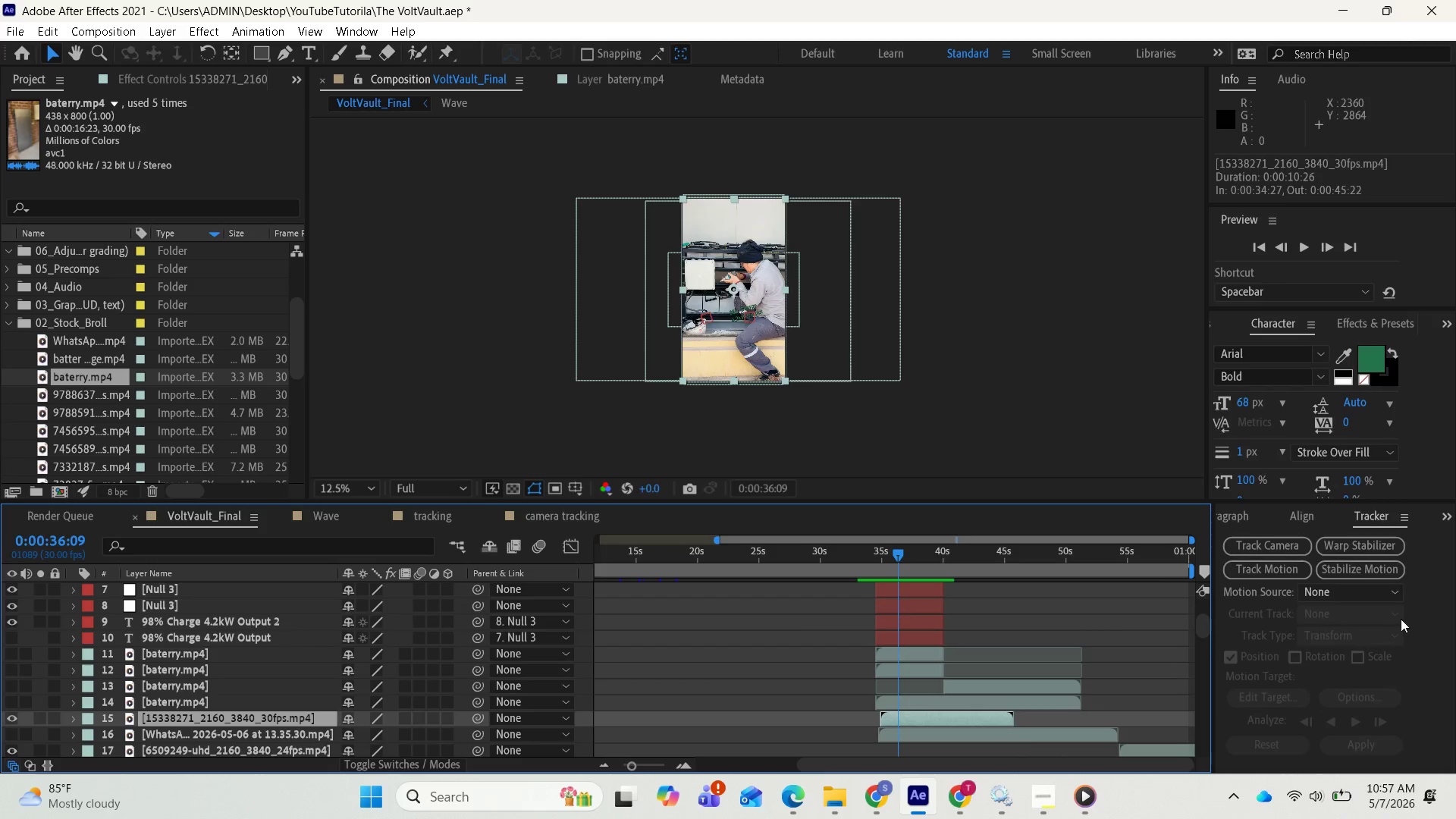 
left_click([1320, 585])
 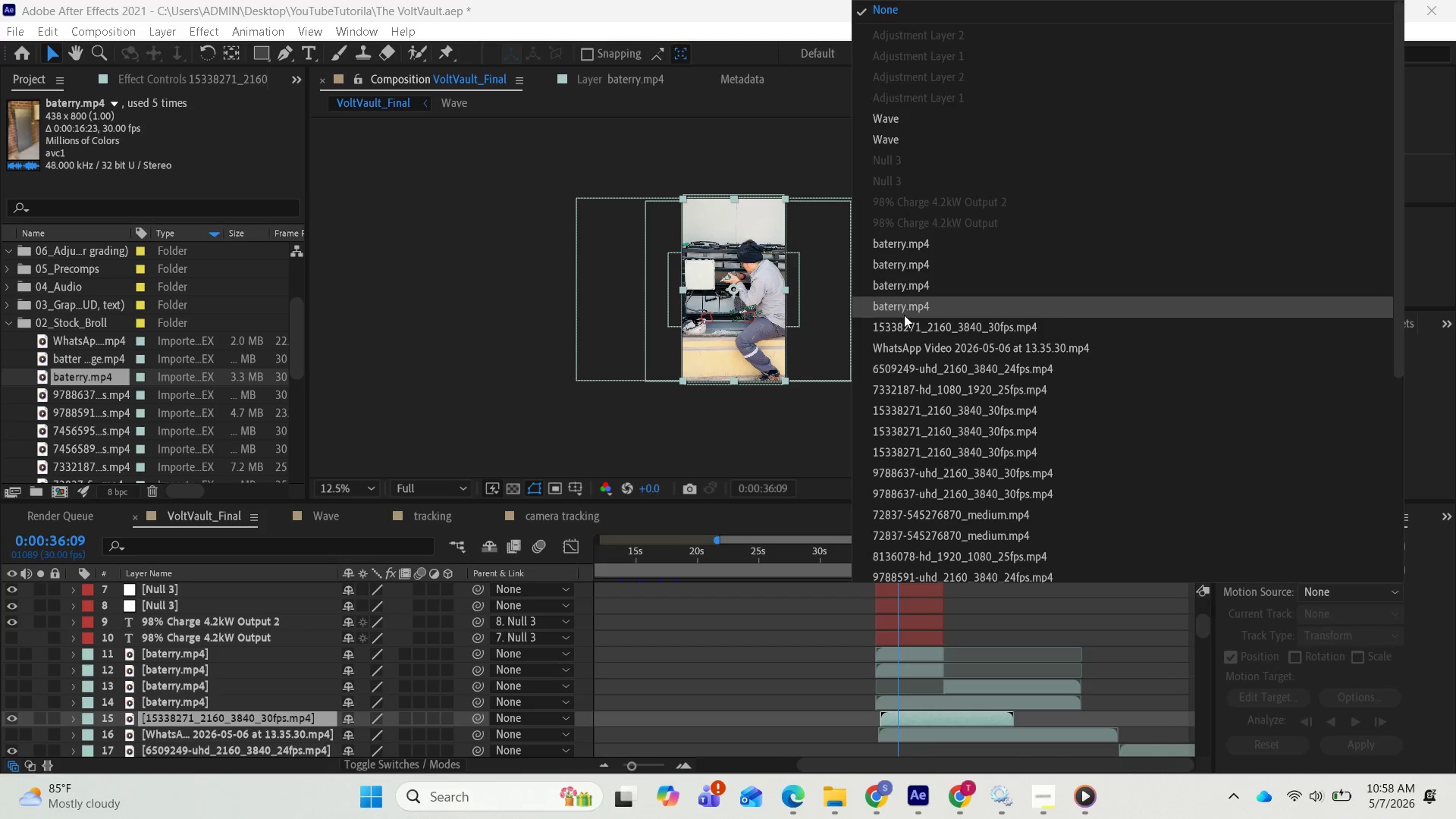 
wait(14.83)
 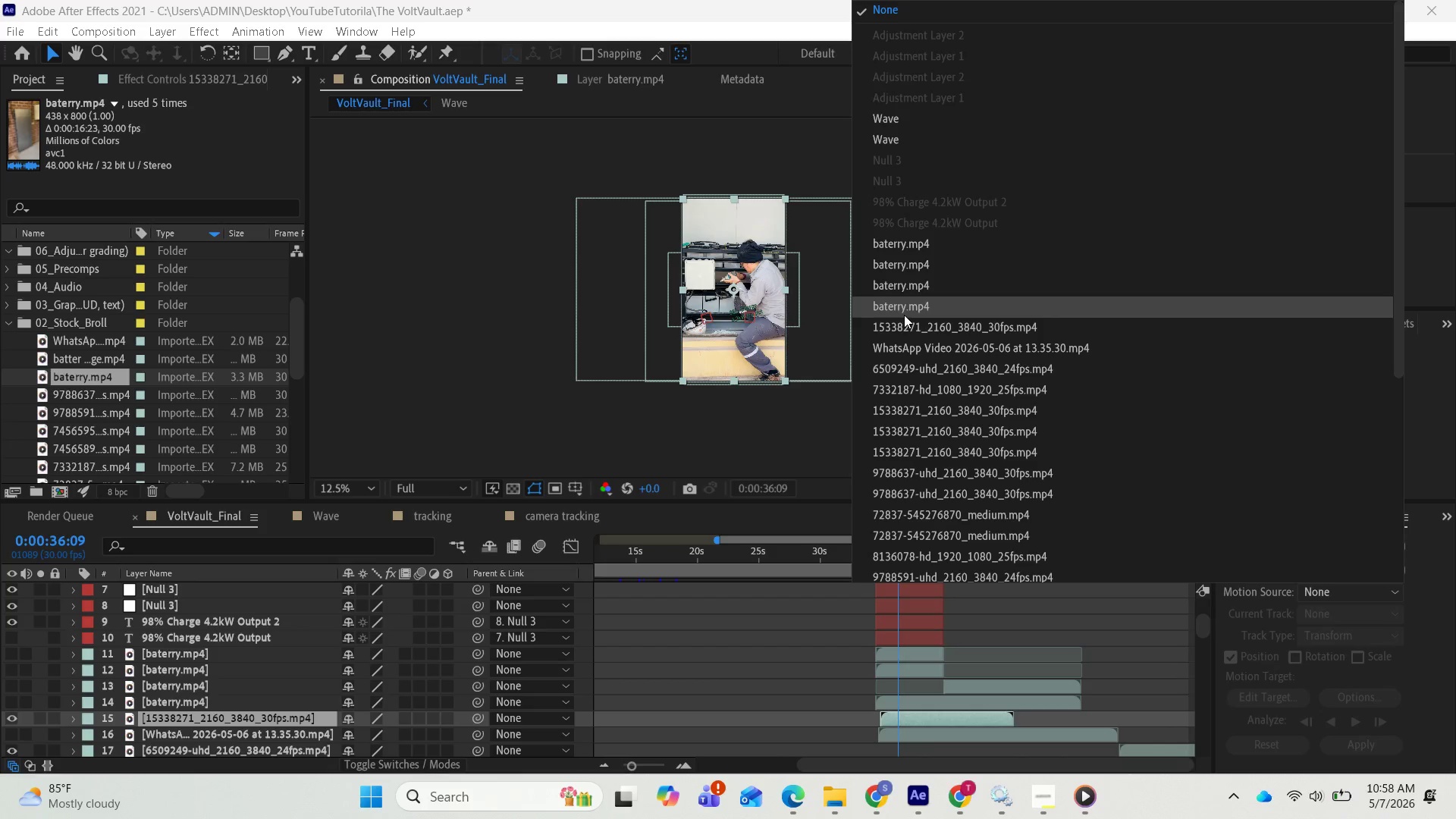 
left_click([905, 328])
 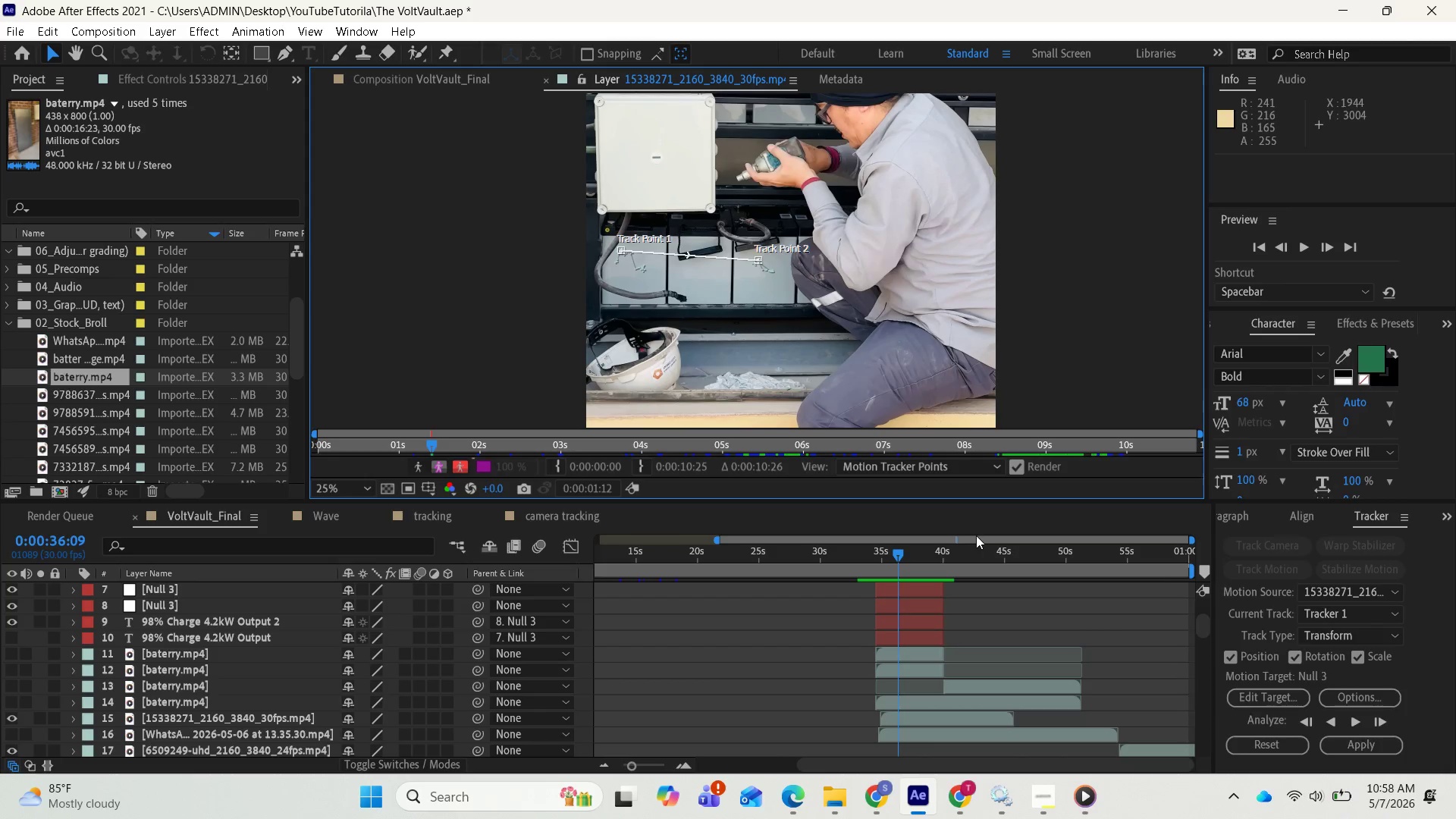 
wait(6.44)
 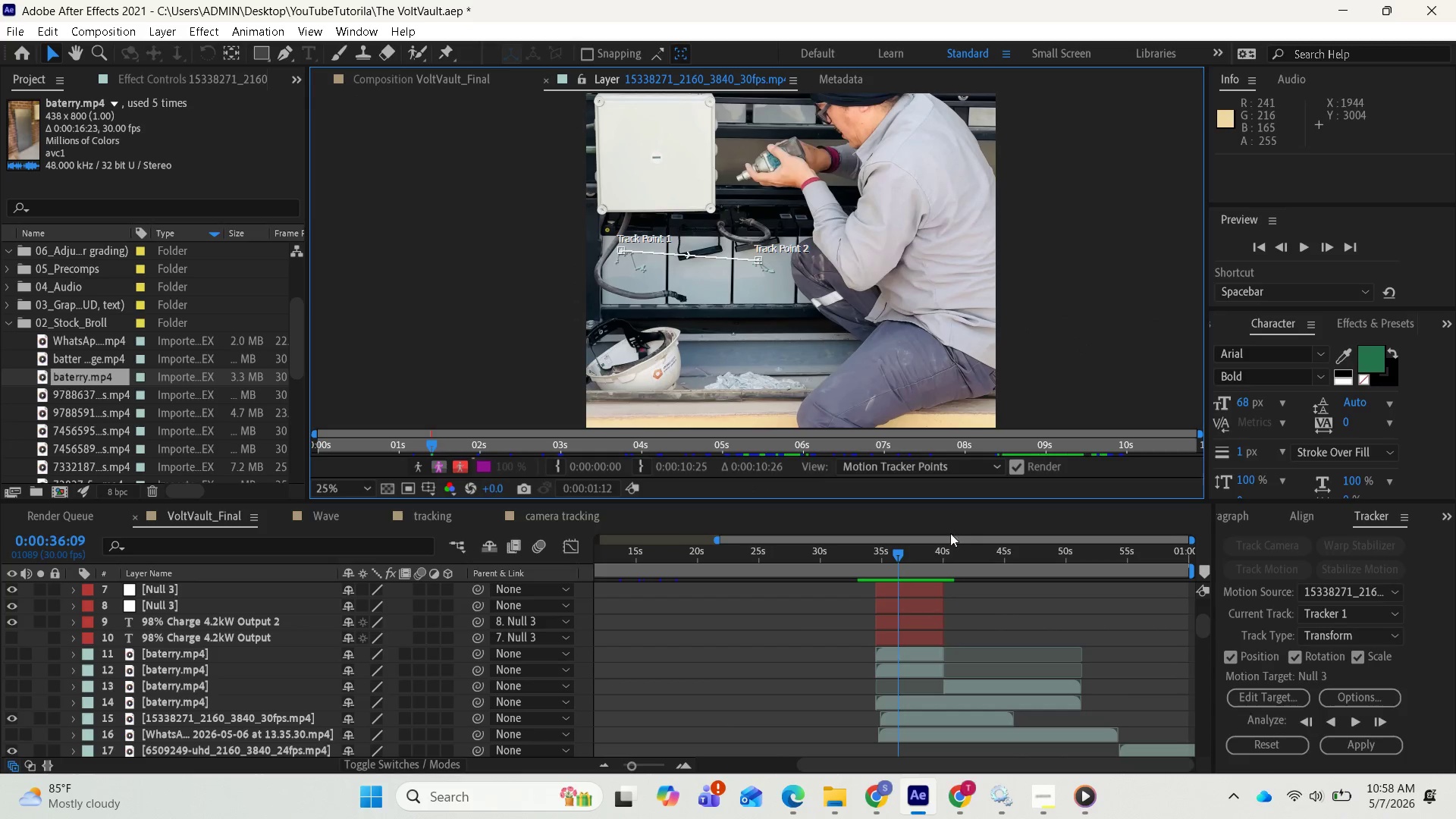 
scroll: coordinate [864, 311], scroll_direction: down, amount: 2.0
 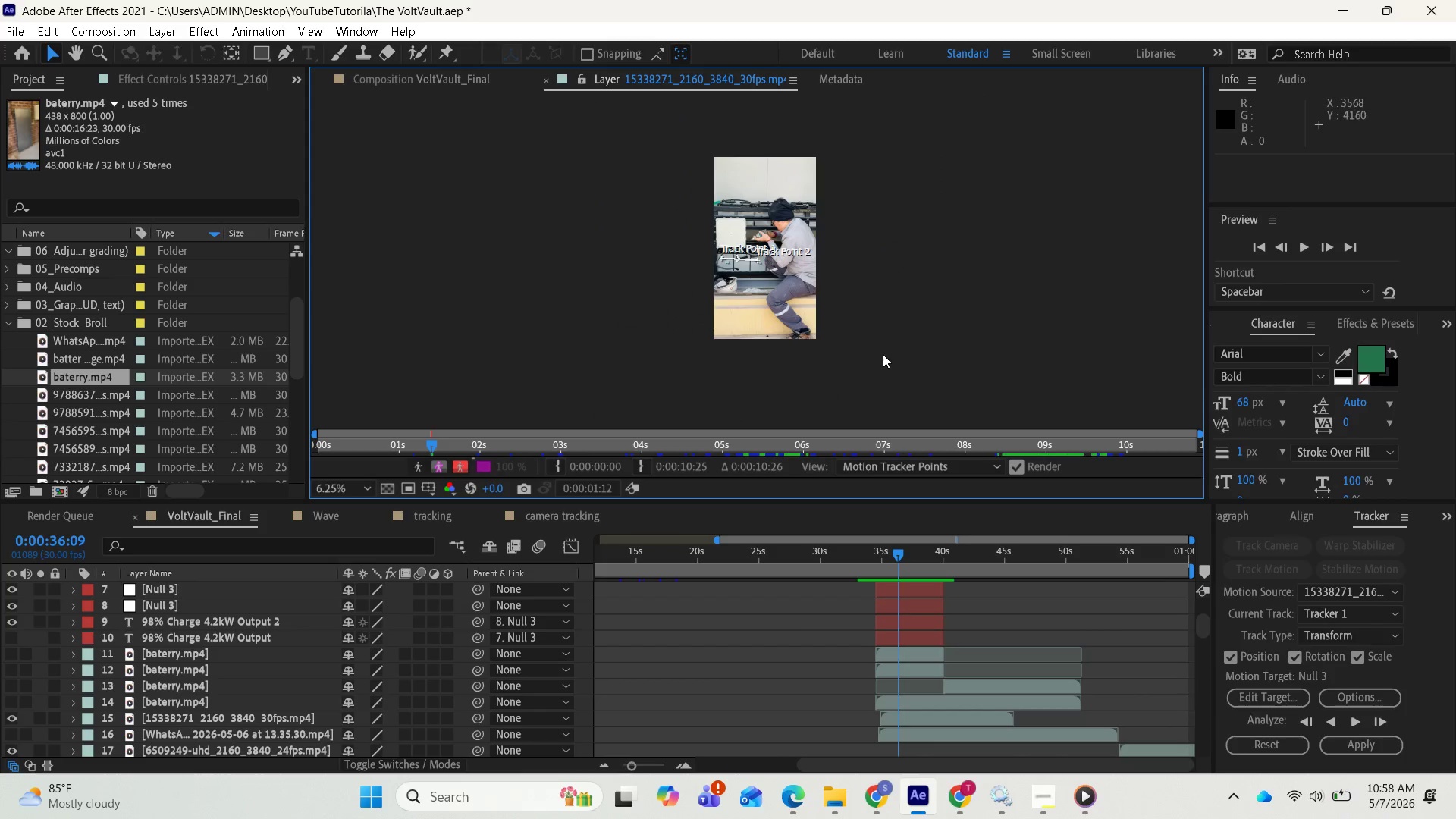 
scroll: coordinate [831, 303], scroll_direction: up, amount: 2.0
 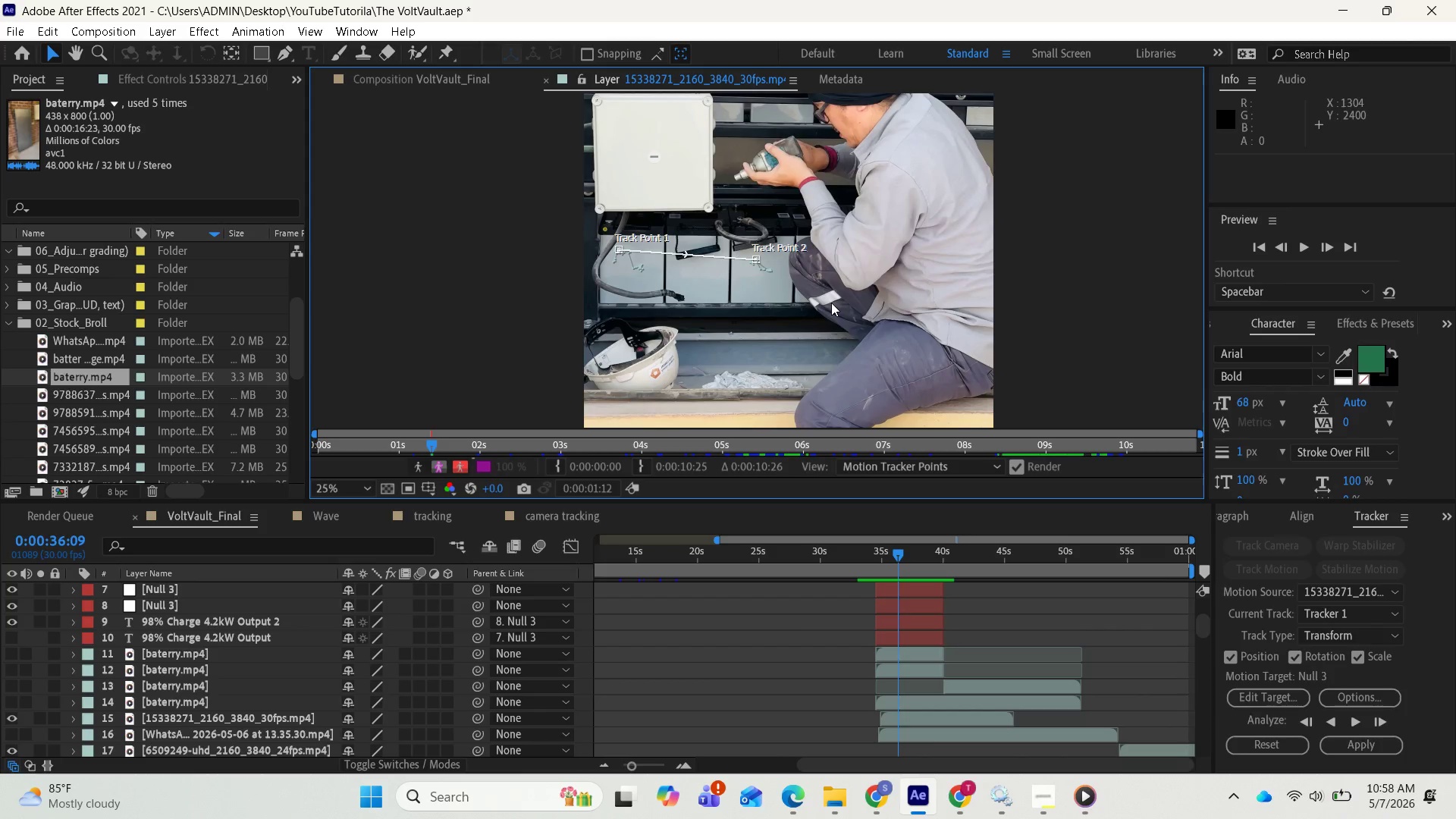 
scroll: coordinate [831, 303], scroll_direction: down, amount: 2.0
 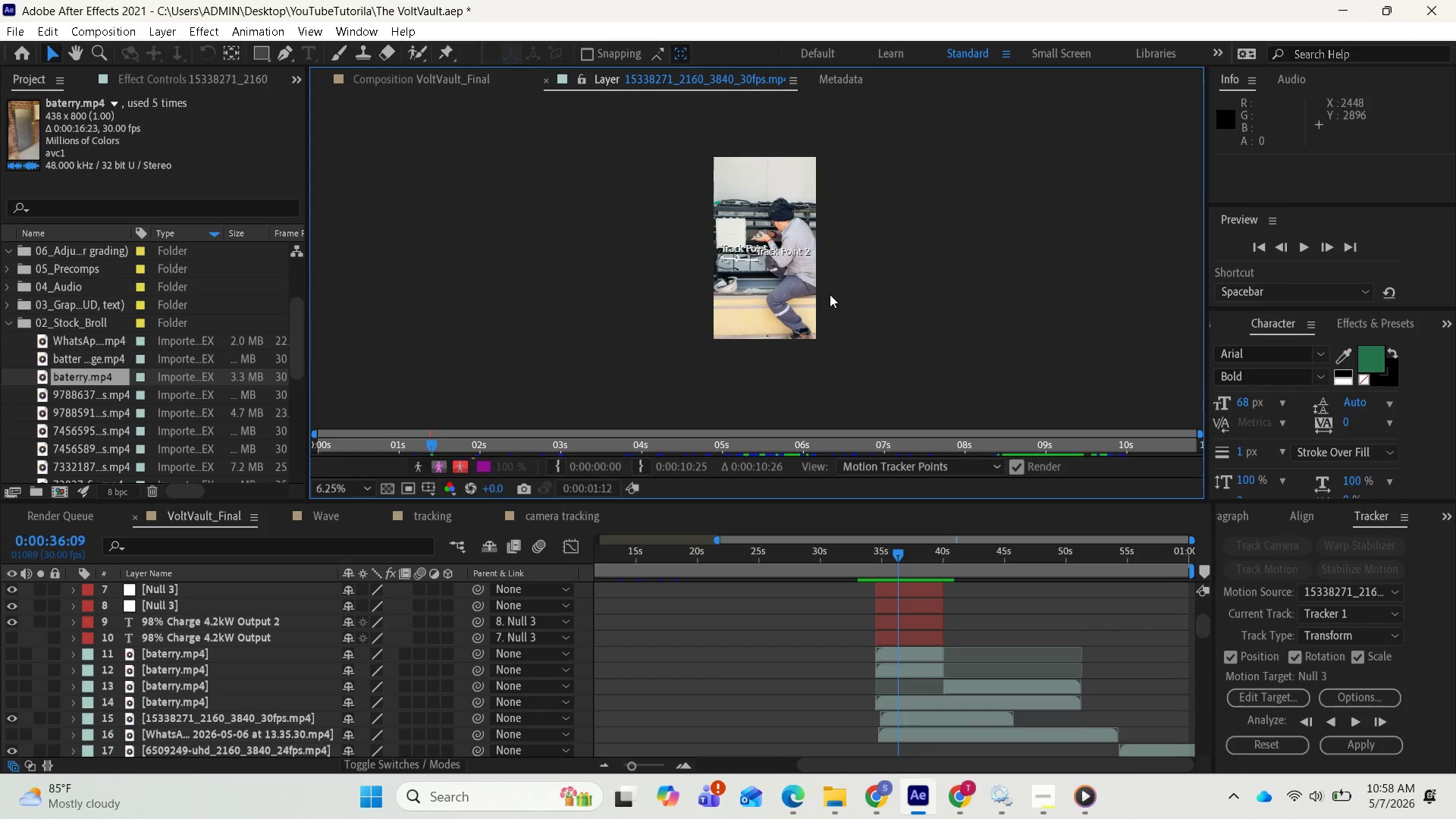 
scroll: coordinate [830, 294], scroll_direction: up, amount: 1.0
 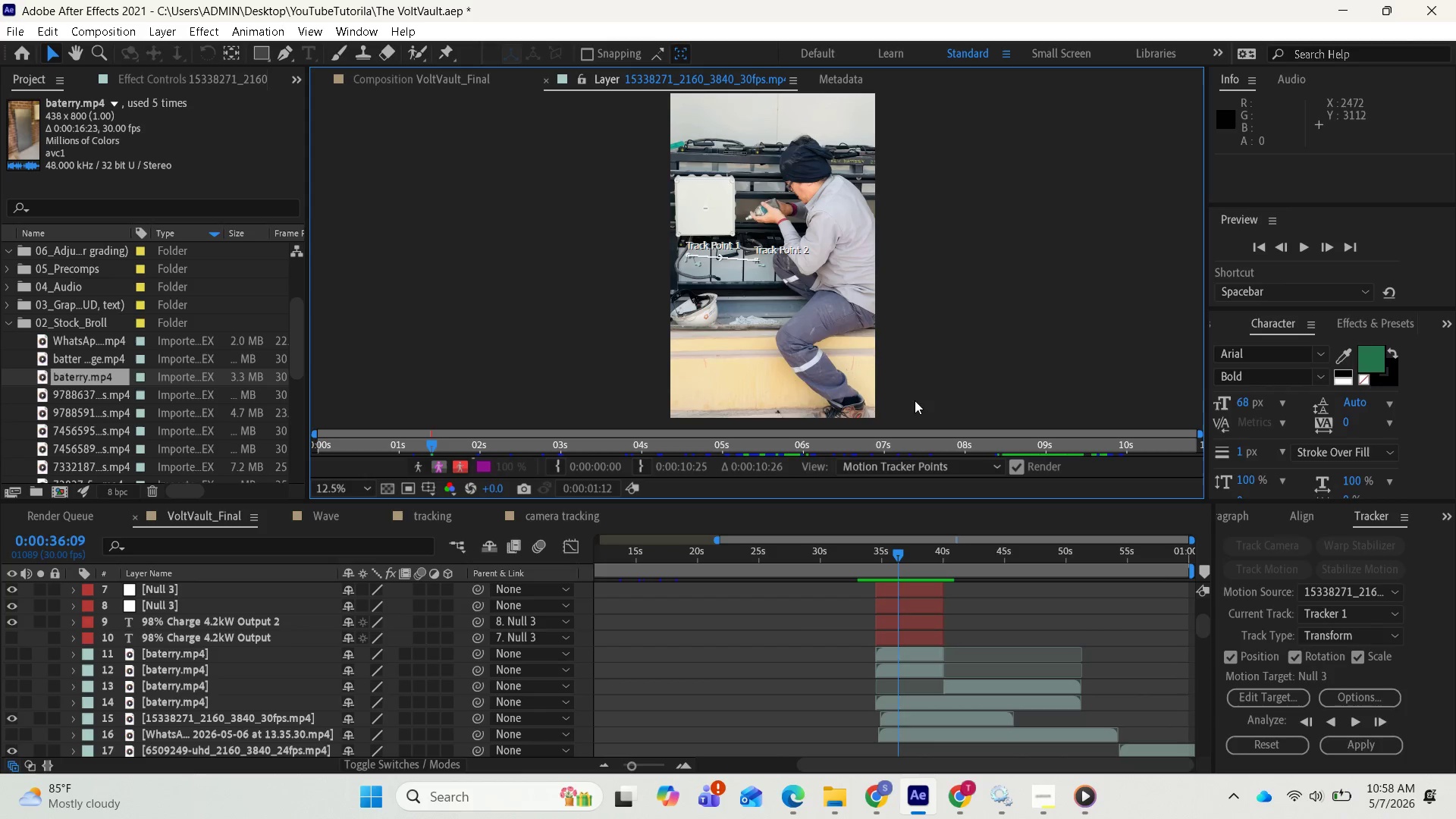 
scroll: coordinate [811, 312], scroll_direction: down, amount: 1.0
 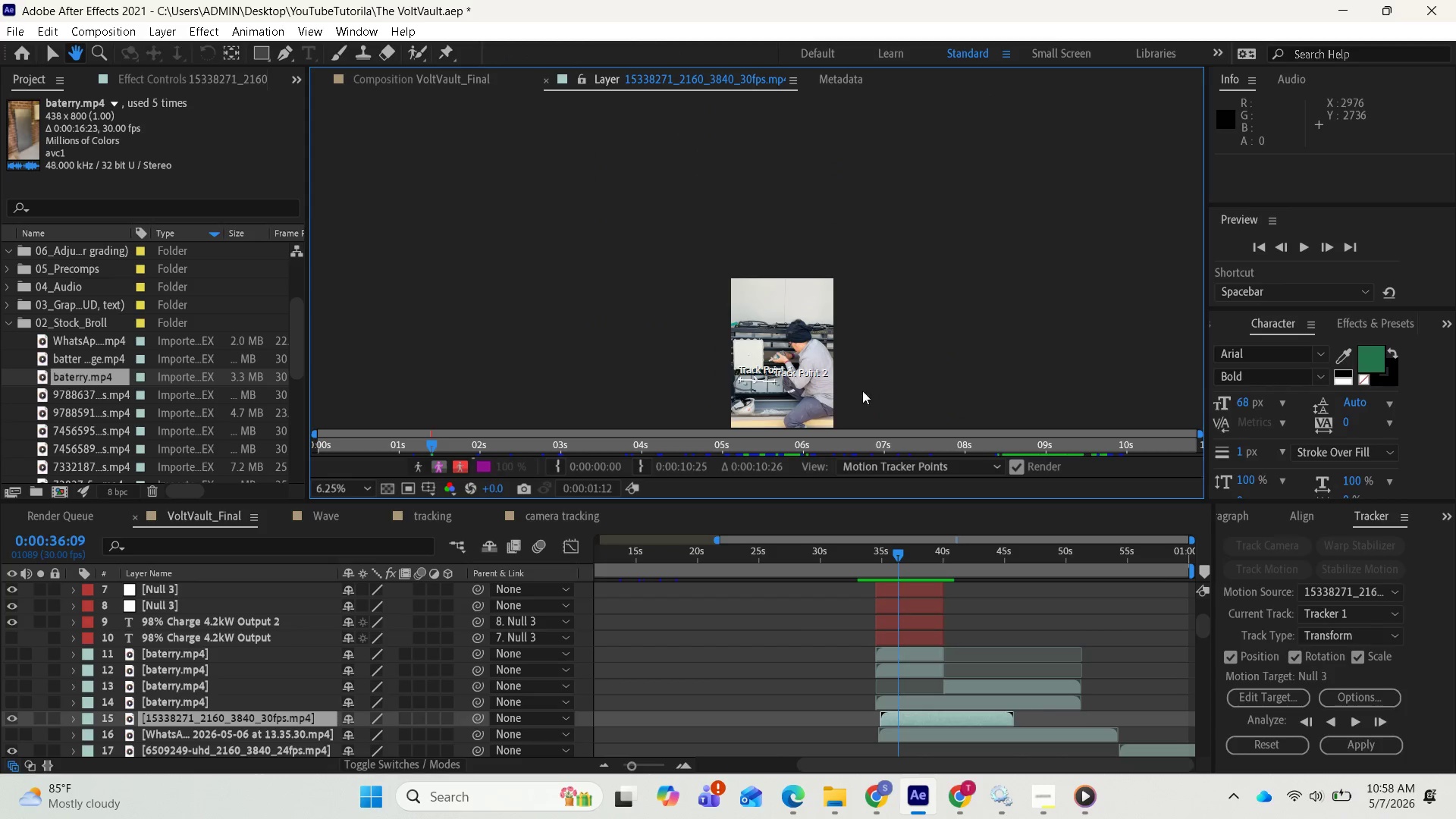 
scroll: coordinate [864, 371], scroll_direction: up, amount: 1.0
 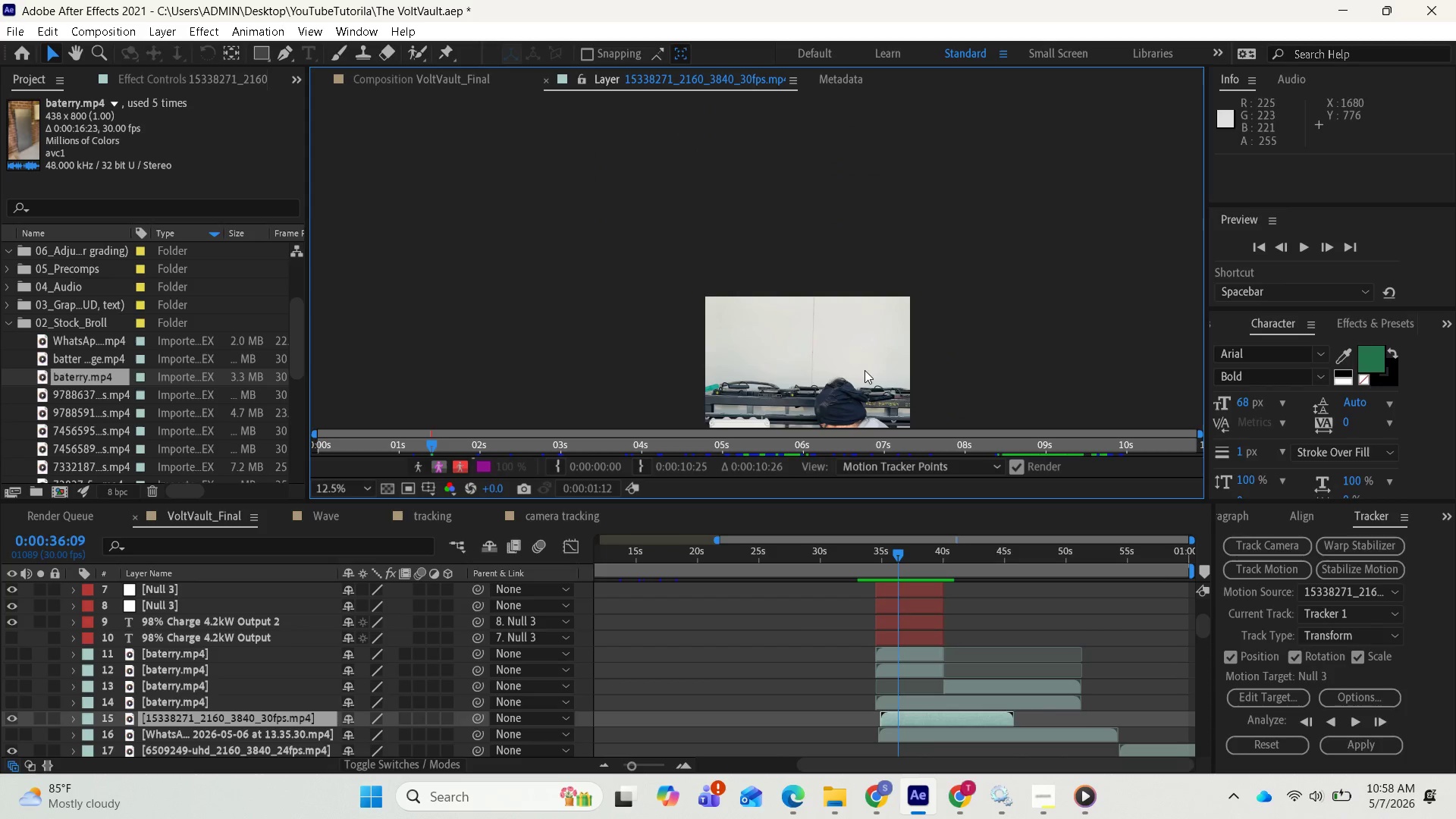 
scroll: coordinate [864, 370], scroll_direction: down, amount: 1.0
 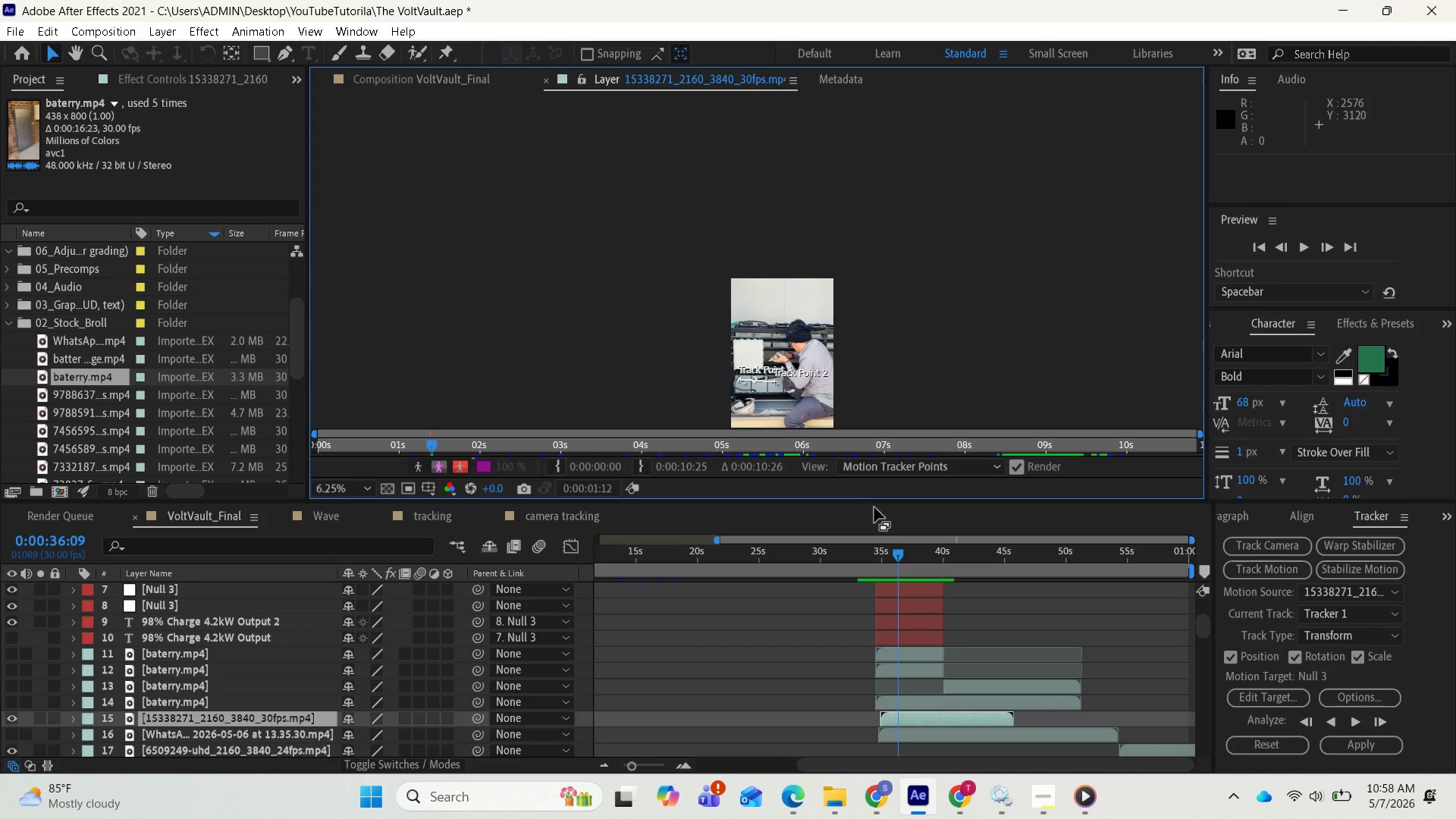 
left_click_drag(start_coordinate=[897, 551], to_coordinate=[892, 577])
 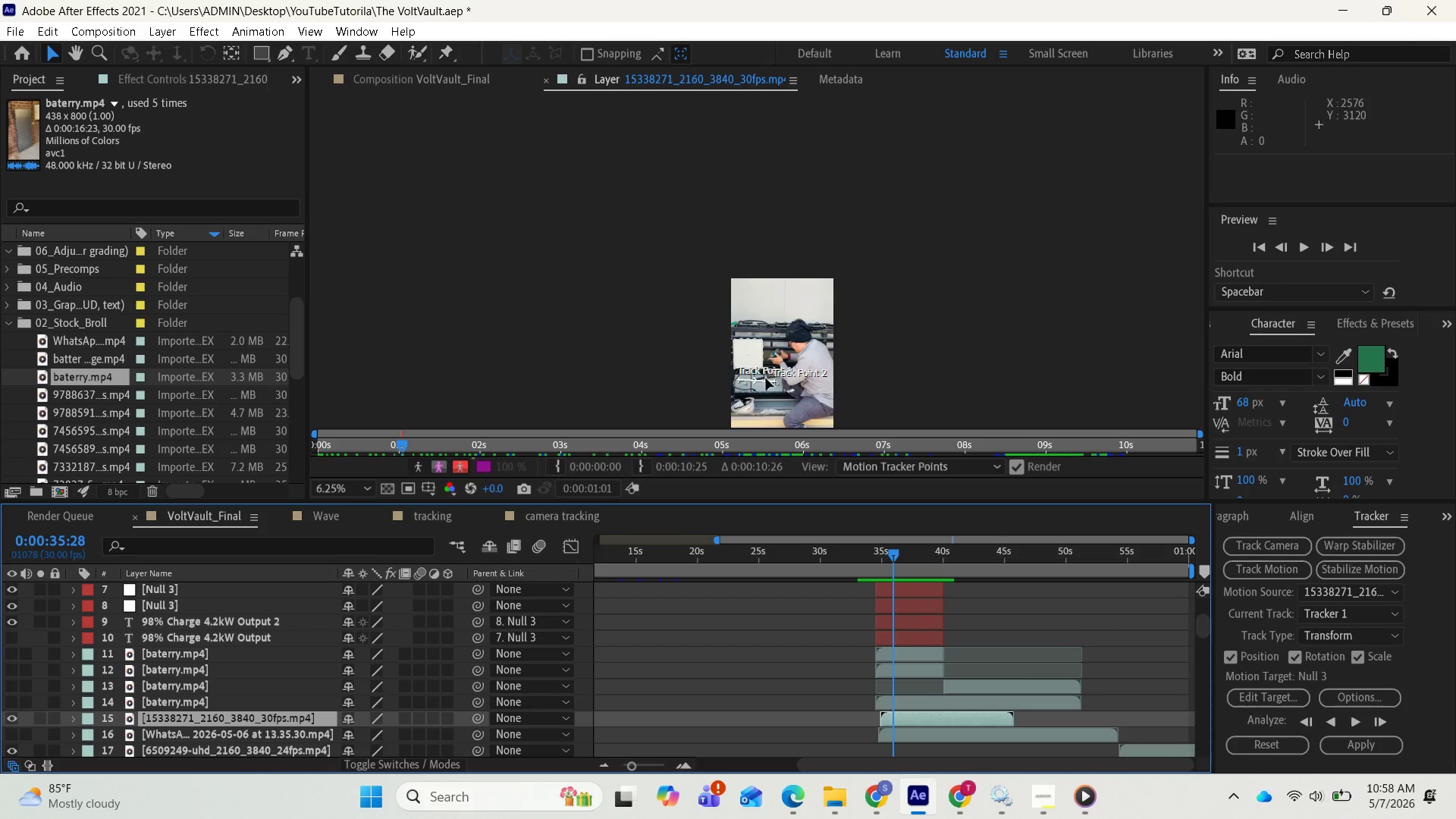 
scroll: coordinate [733, 377], scroll_direction: up, amount: 2.0
 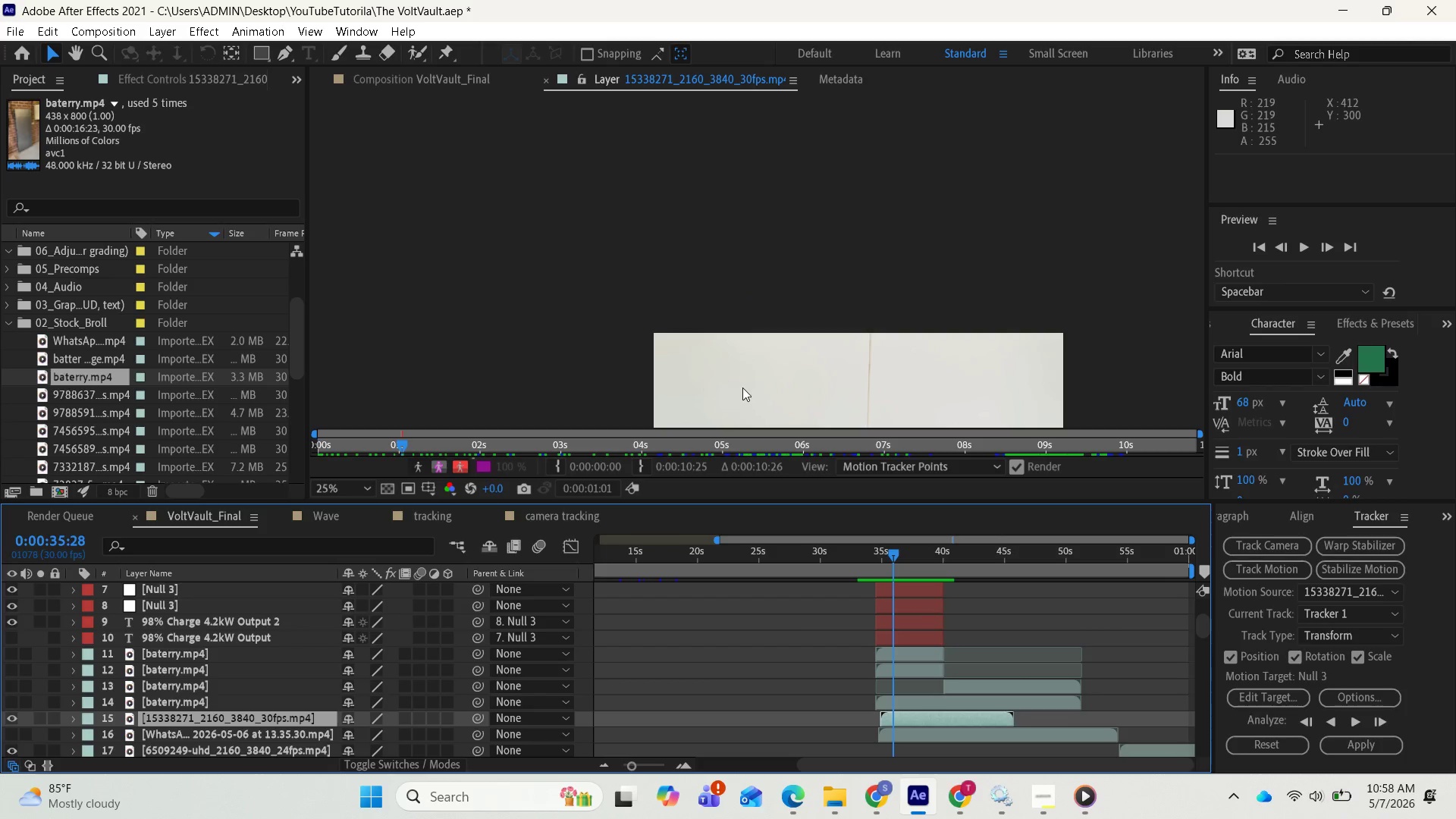 
scroll: coordinate [745, 388], scroll_direction: down, amount: 1.0
 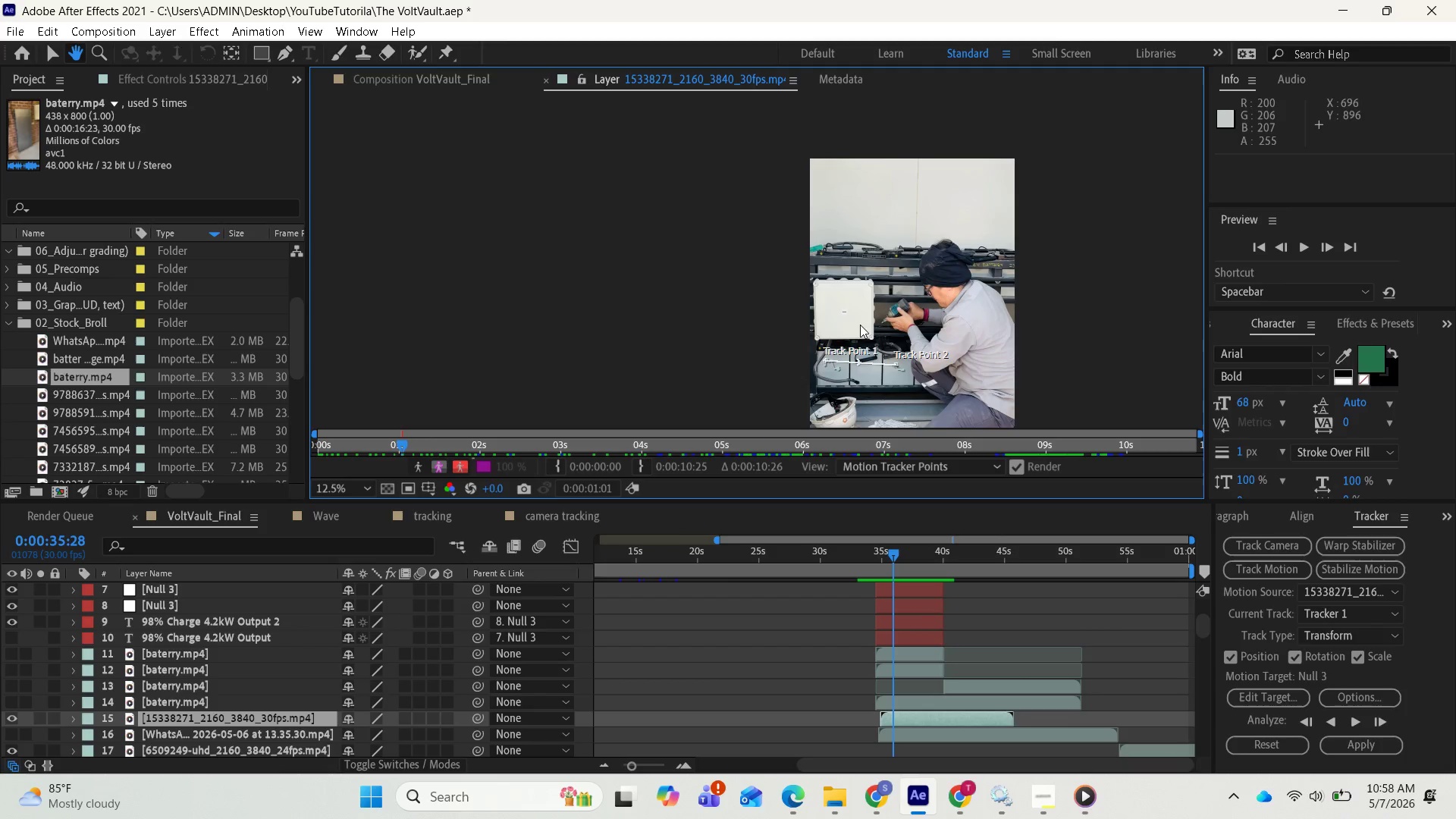 
scroll: coordinate [907, 358], scroll_direction: up, amount: 3.0
 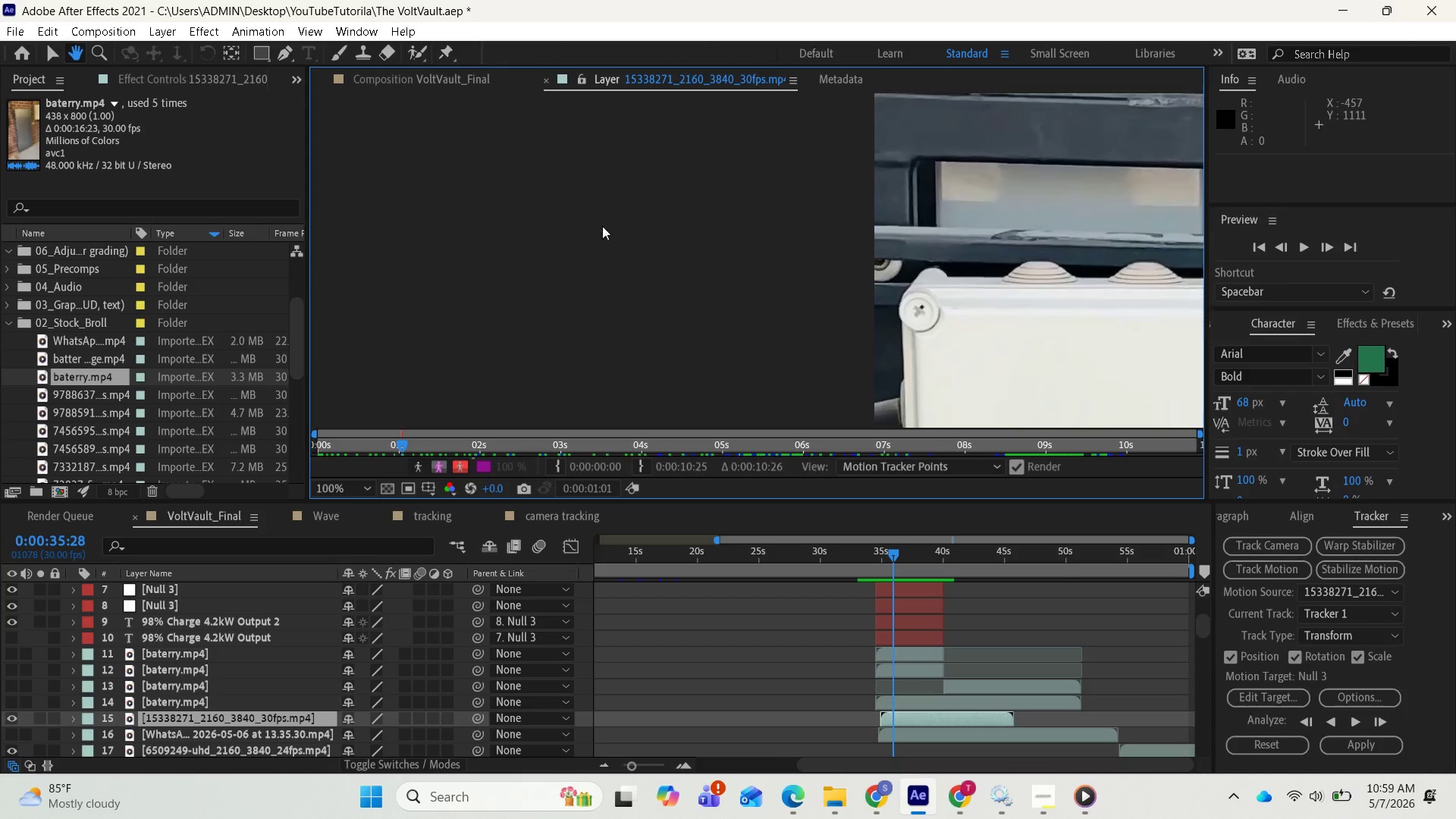 
scroll: coordinate [965, 330], scroll_direction: down, amount: 6.0
 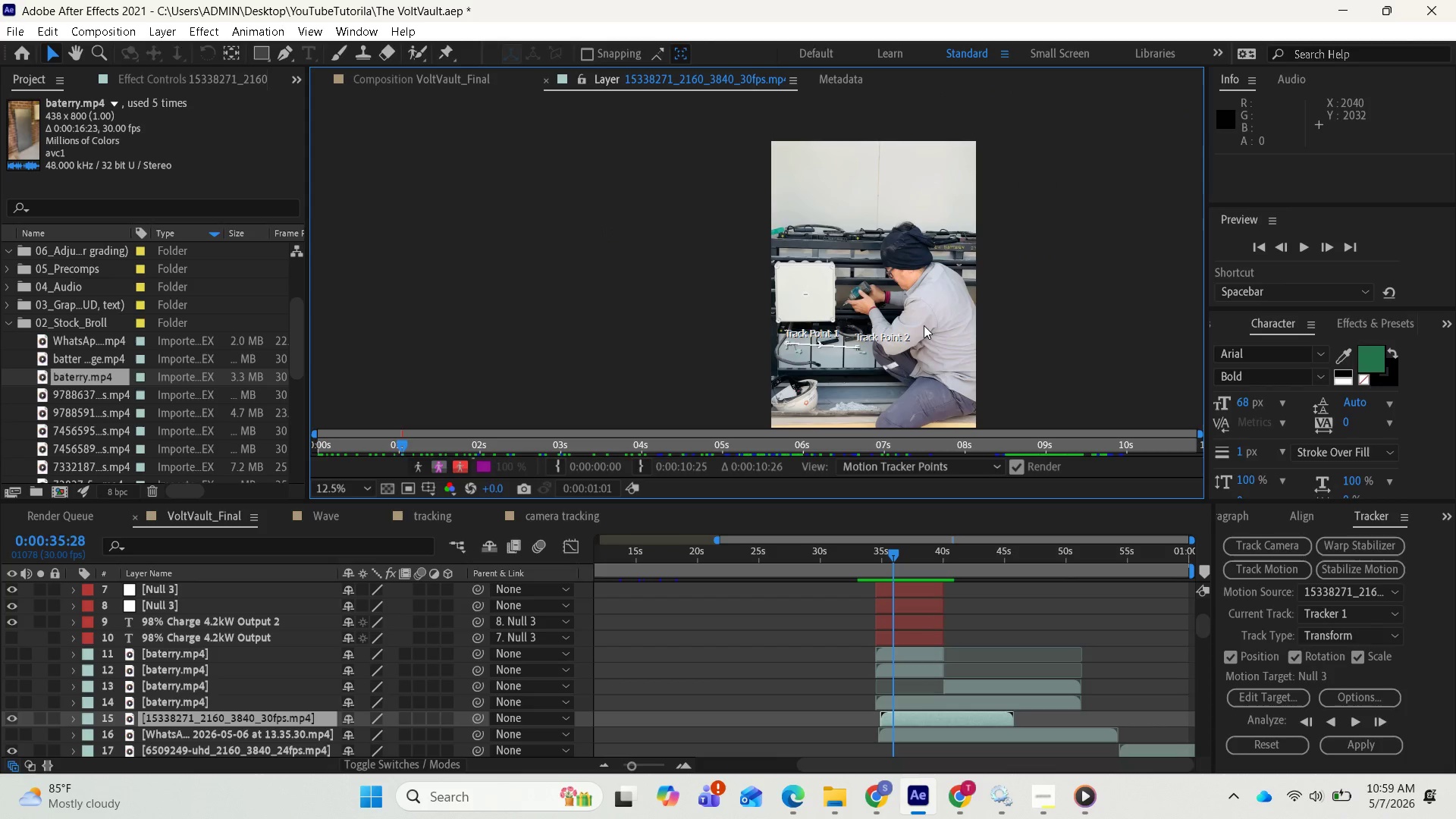 
scroll: coordinate [855, 348], scroll_direction: up, amount: 3.0
 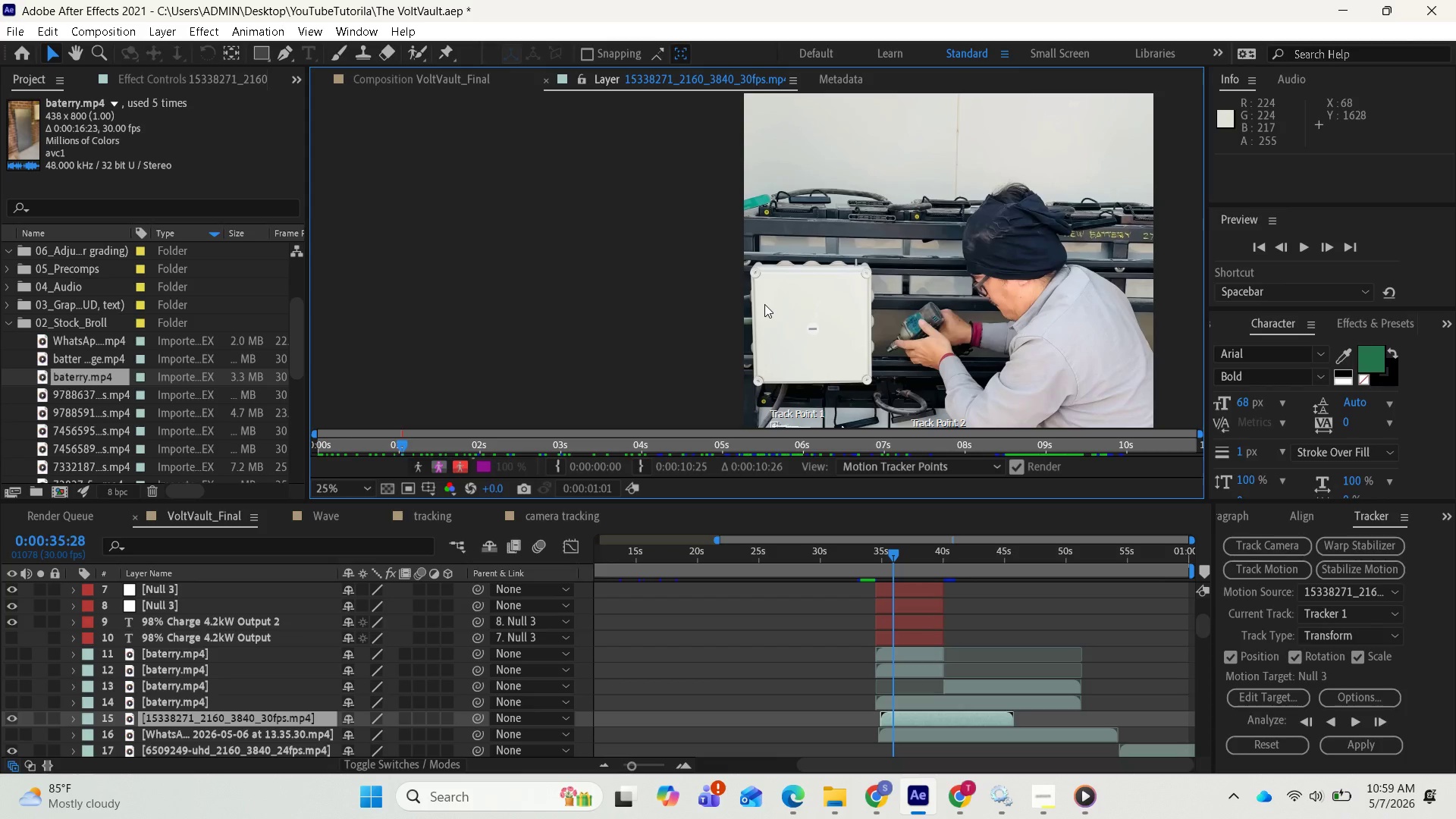 
wait(18.27)
 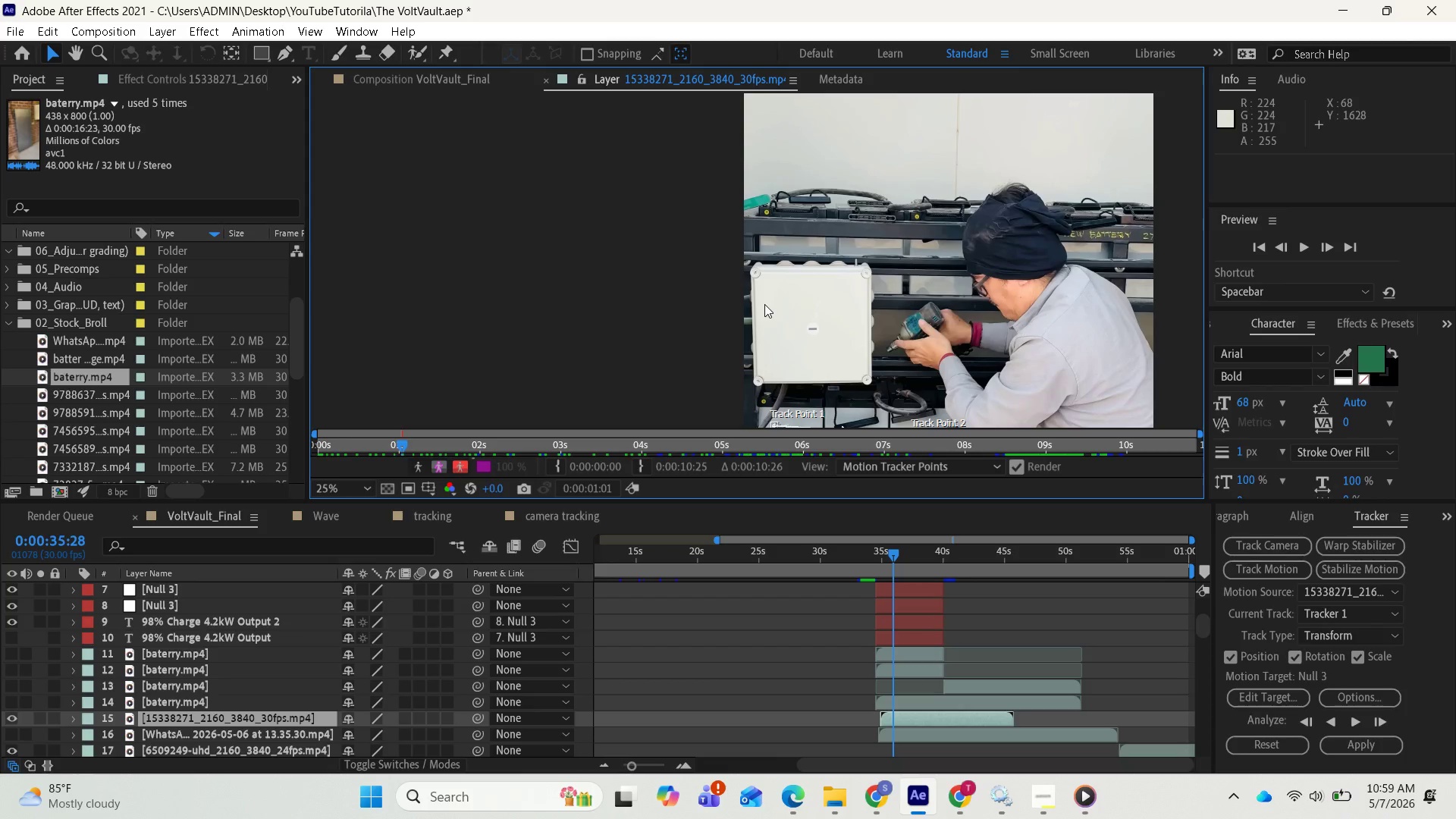 
left_click_drag(start_coordinate=[891, 555], to_coordinate=[869, 550])
 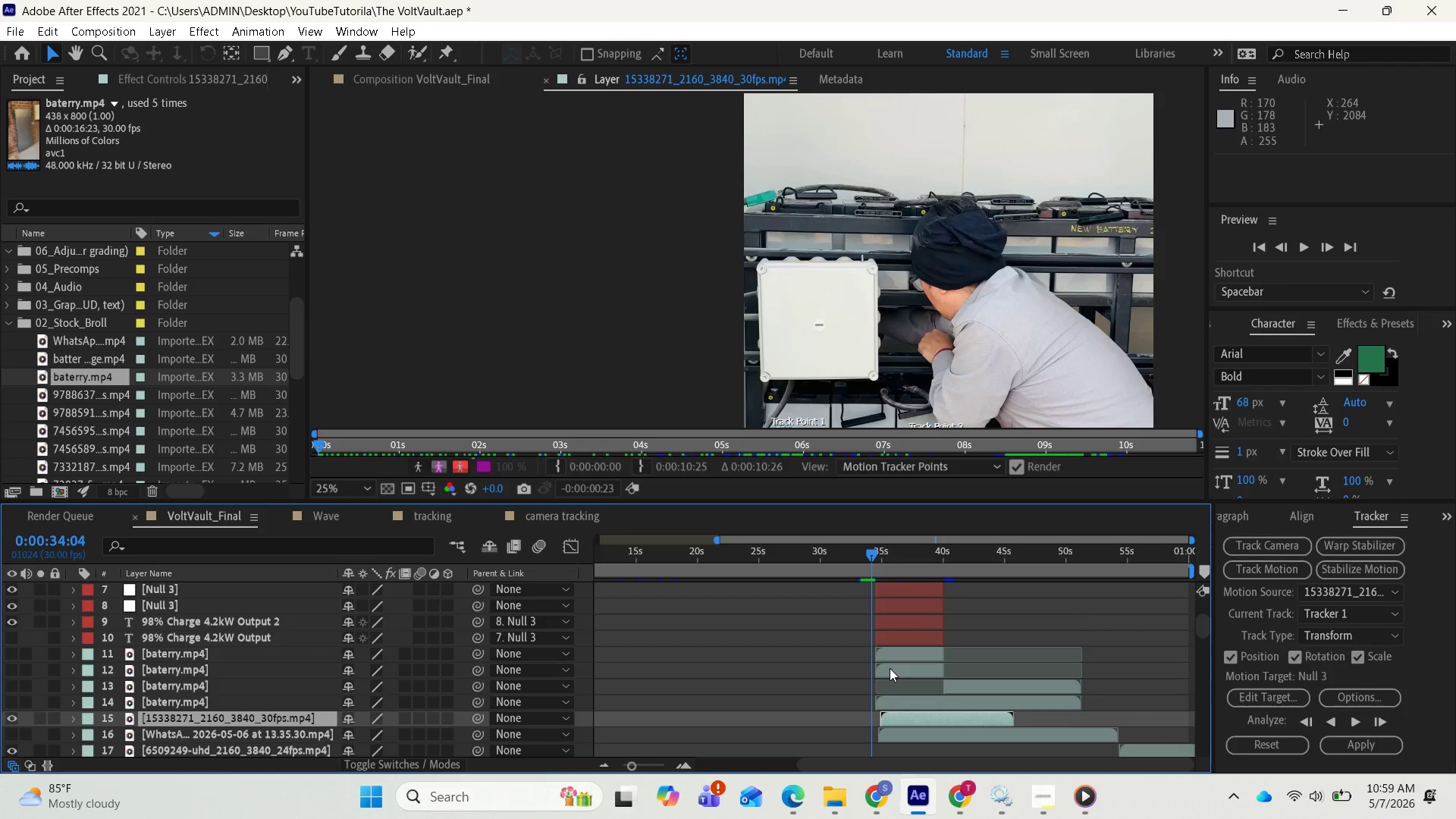 
scroll: coordinate [912, 639], scroll_direction: down, amount: 1.0
 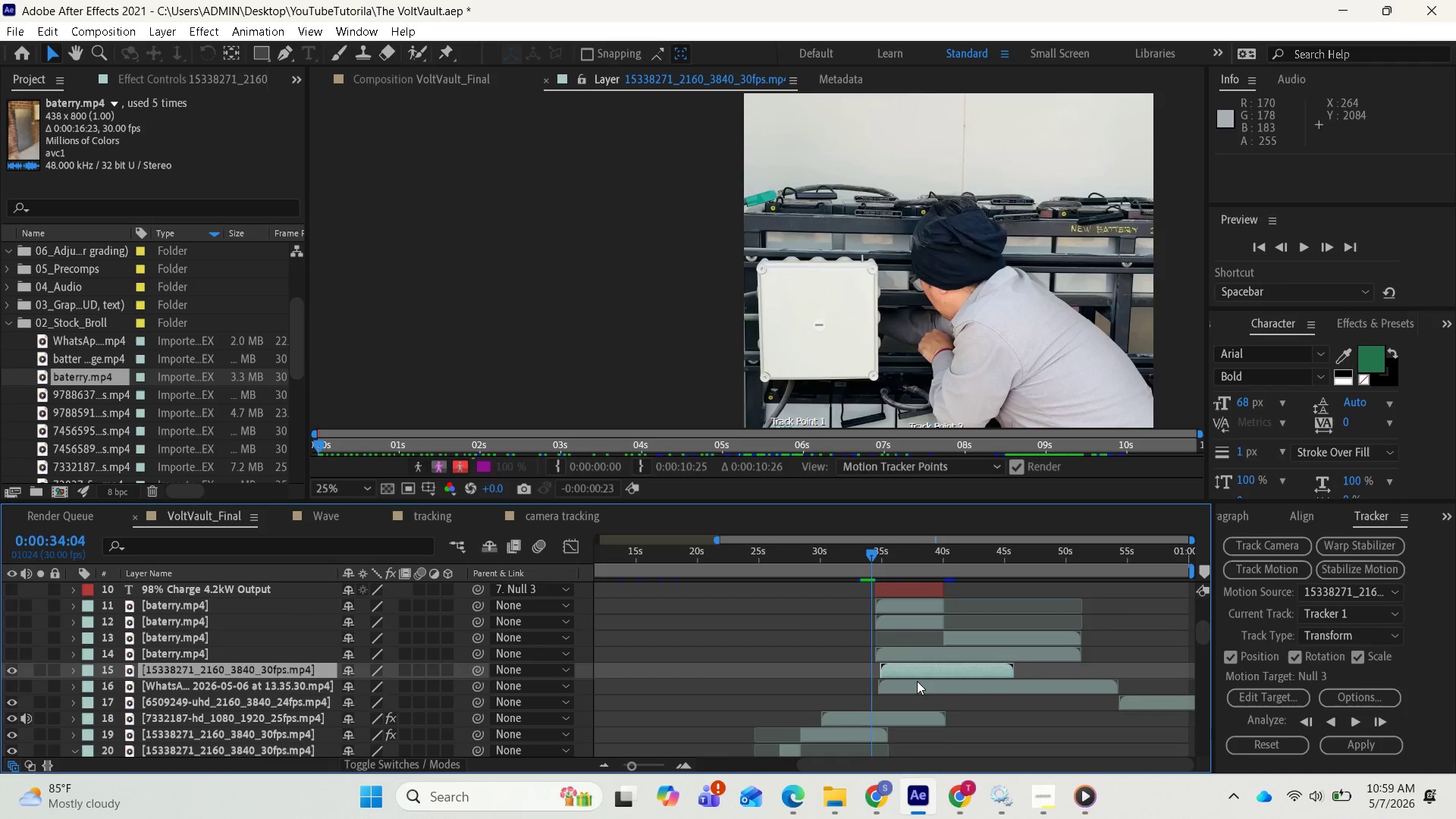 
scroll: coordinate [917, 681], scroll_direction: up, amount: 1.0
 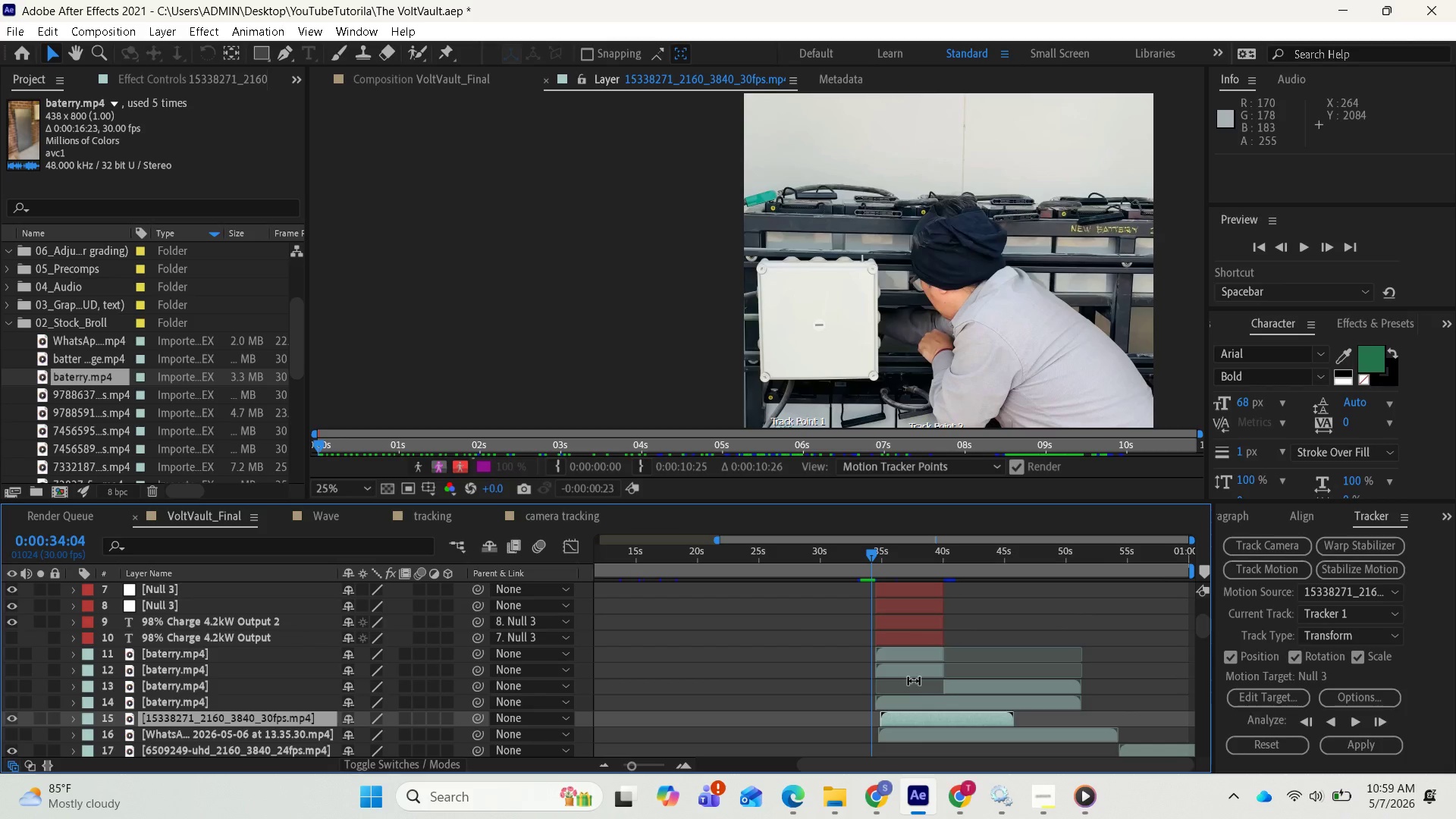 
scroll: coordinate [916, 710], scroll_direction: down, amount: 2.0
 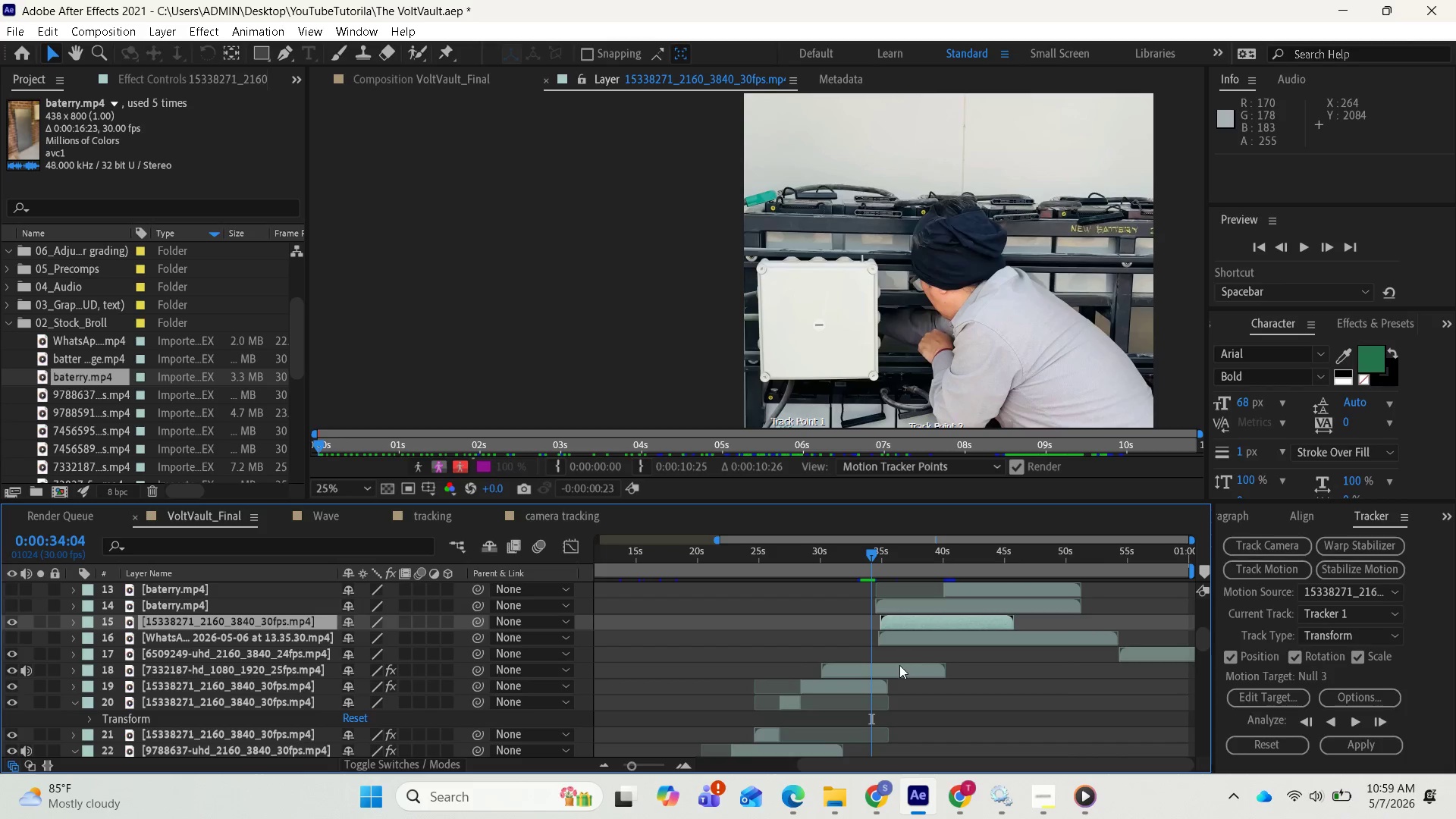 
scroll: coordinate [905, 651], scroll_direction: up, amount: 2.0
 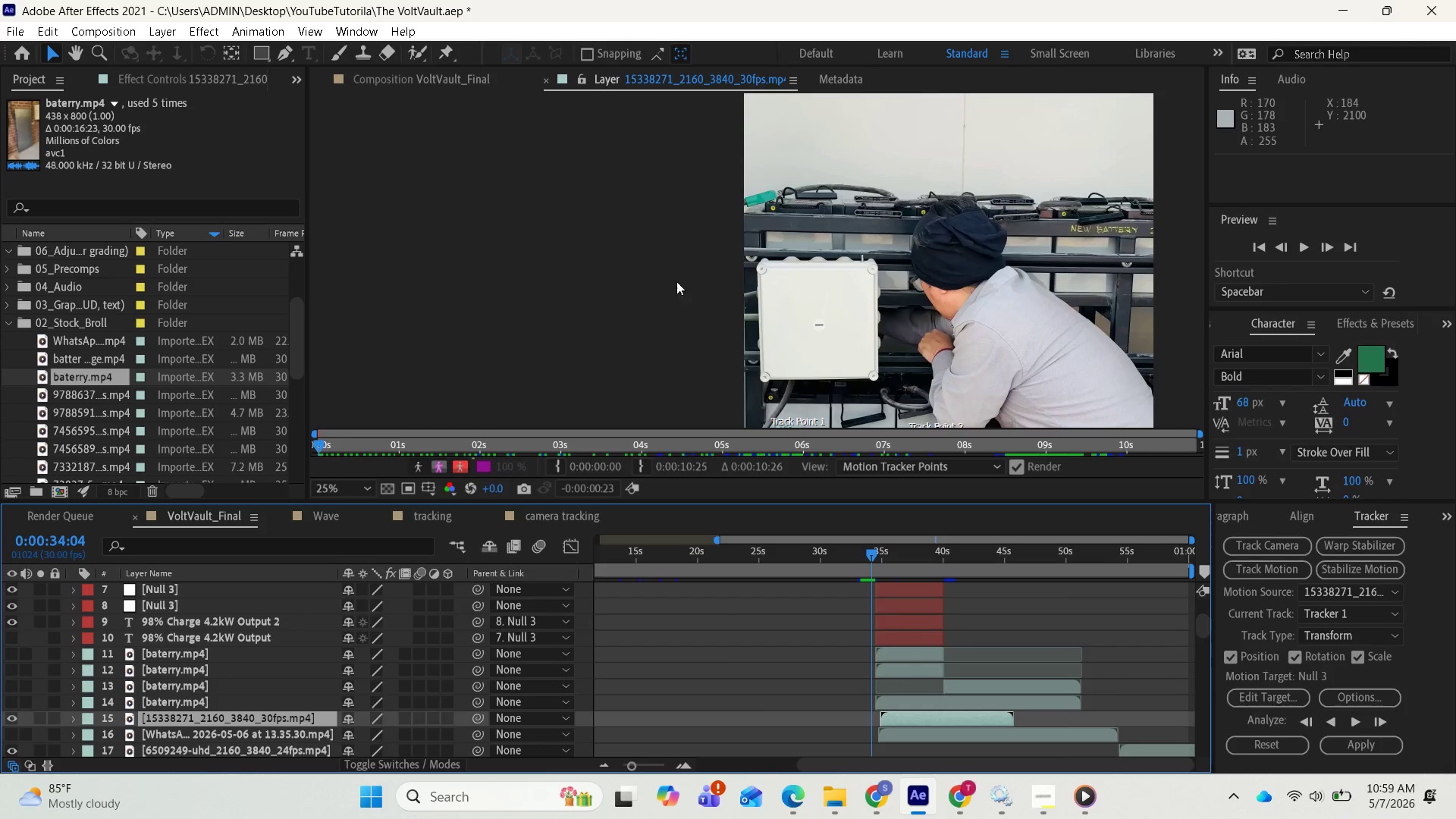 
left_click([444, 77])
 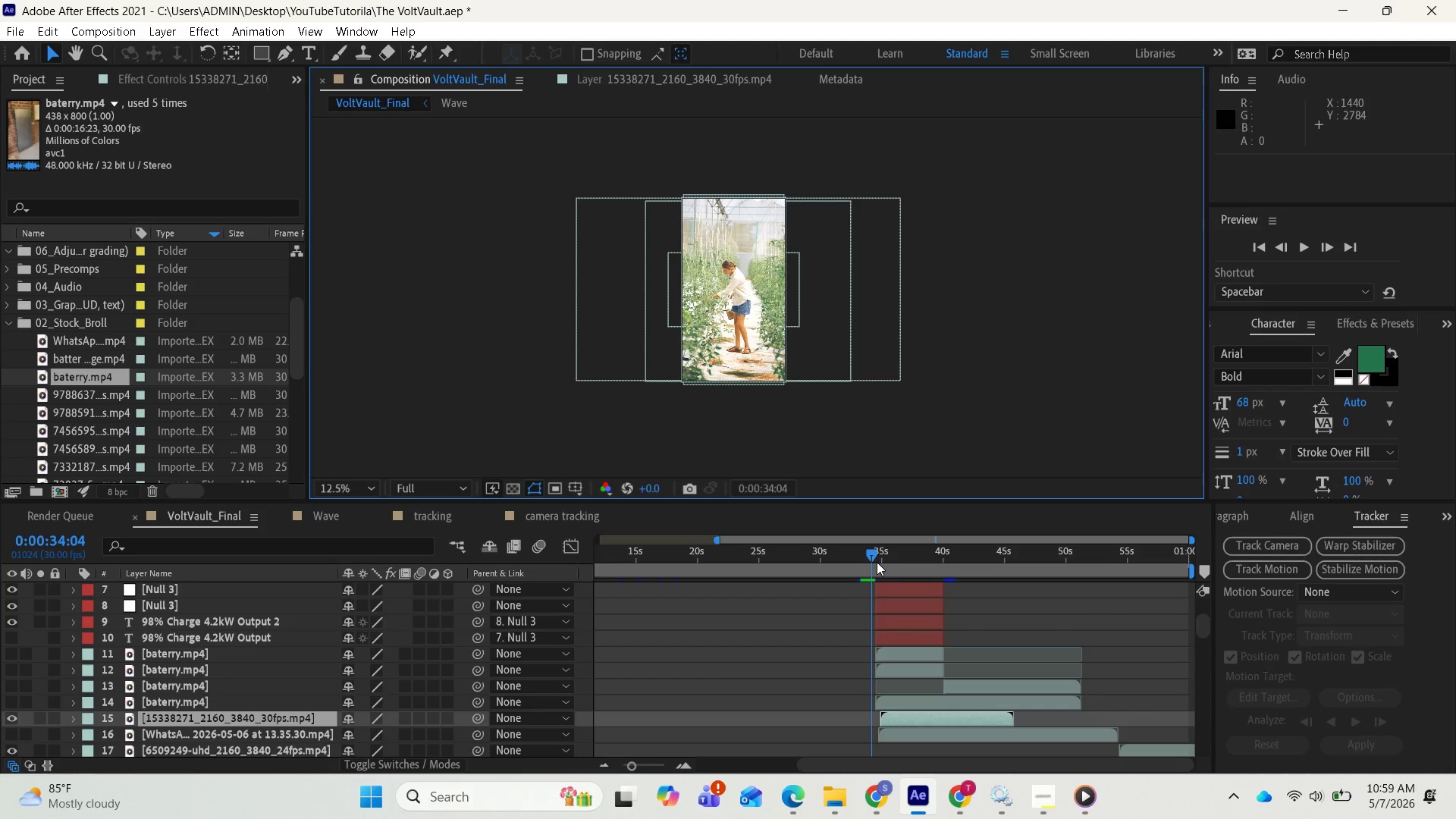 
left_click_drag(start_coordinate=[872, 554], to_coordinate=[886, 551])
 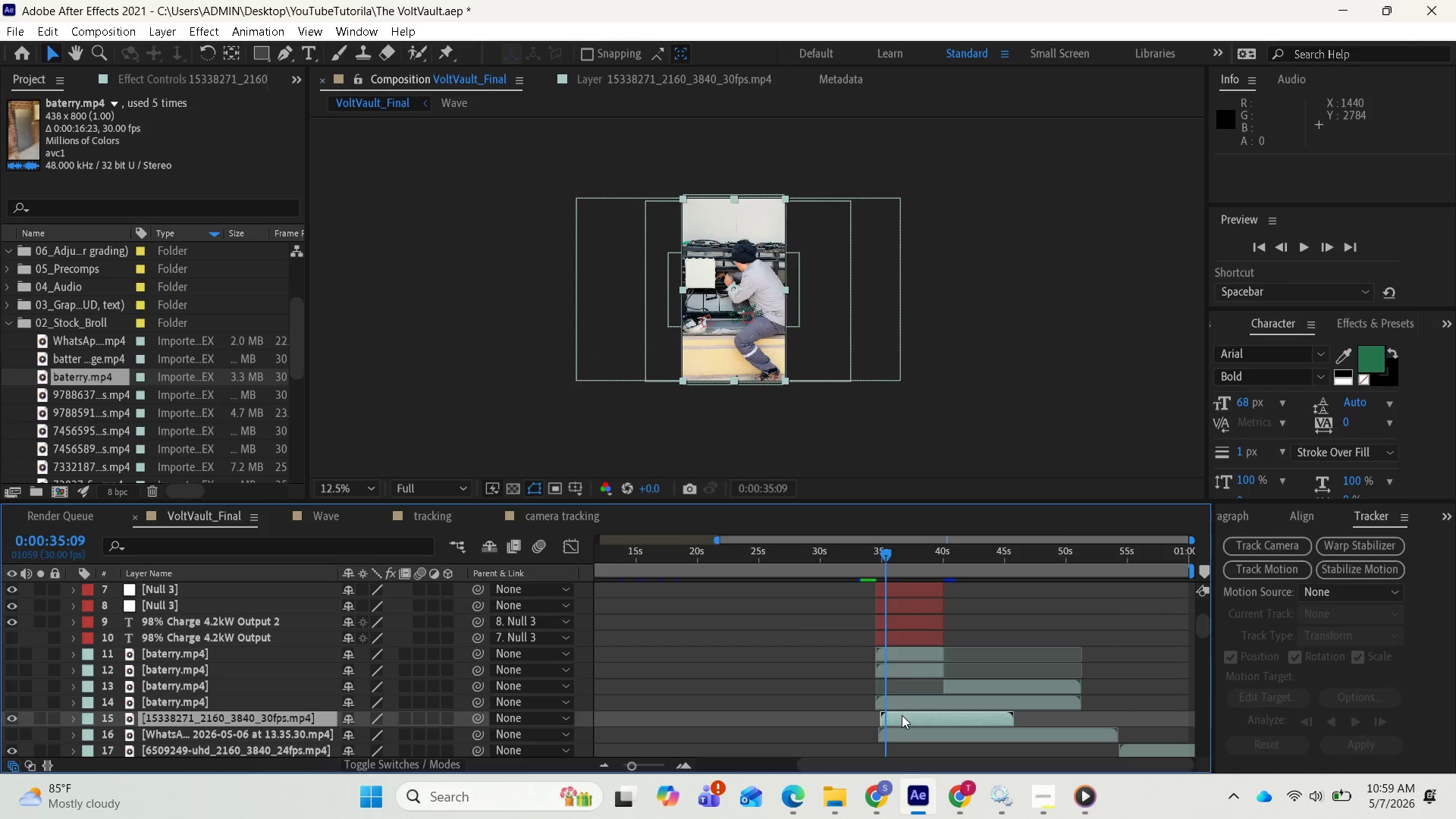 
left_click([902, 715])
 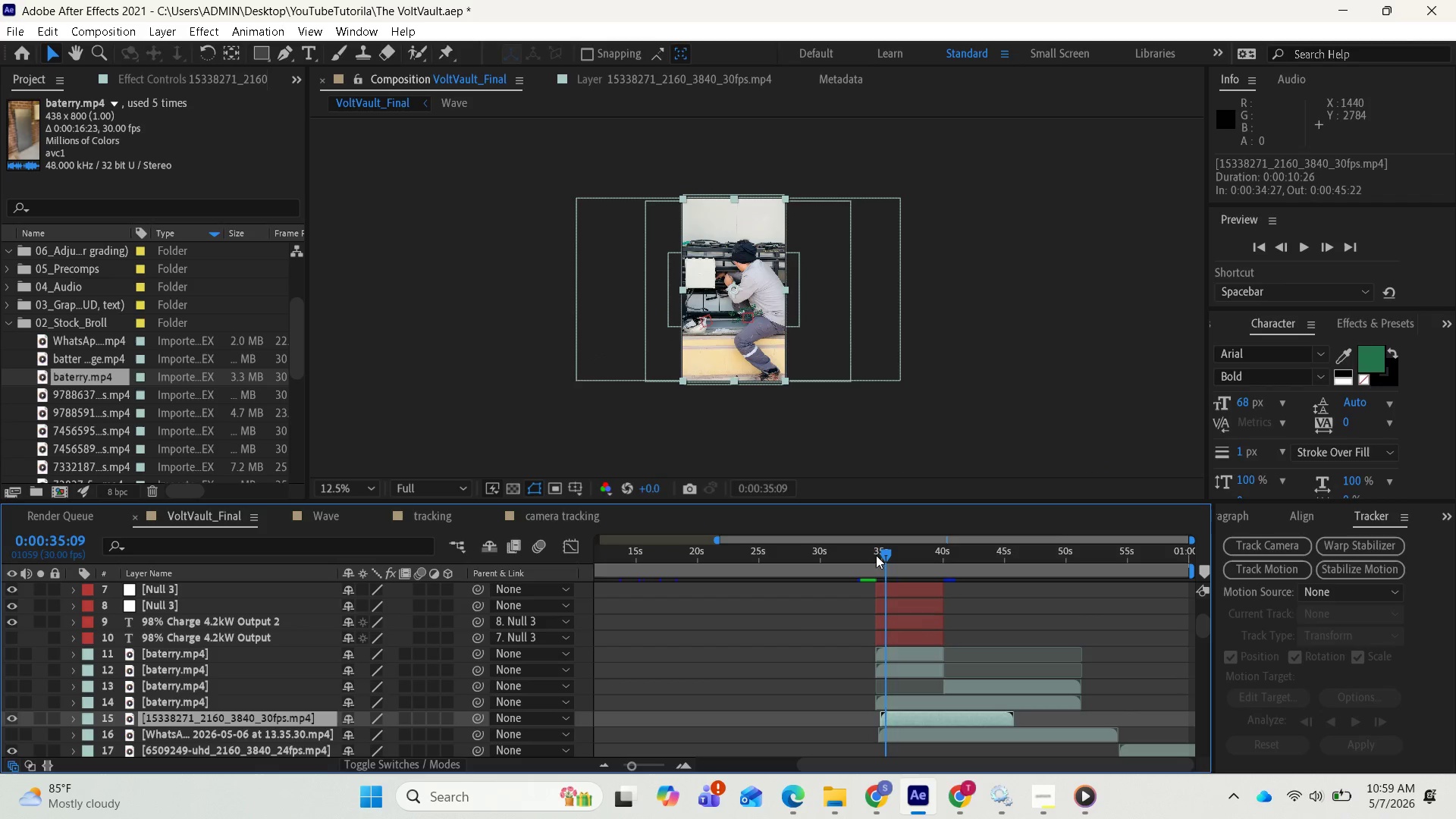 
key(Equal)
 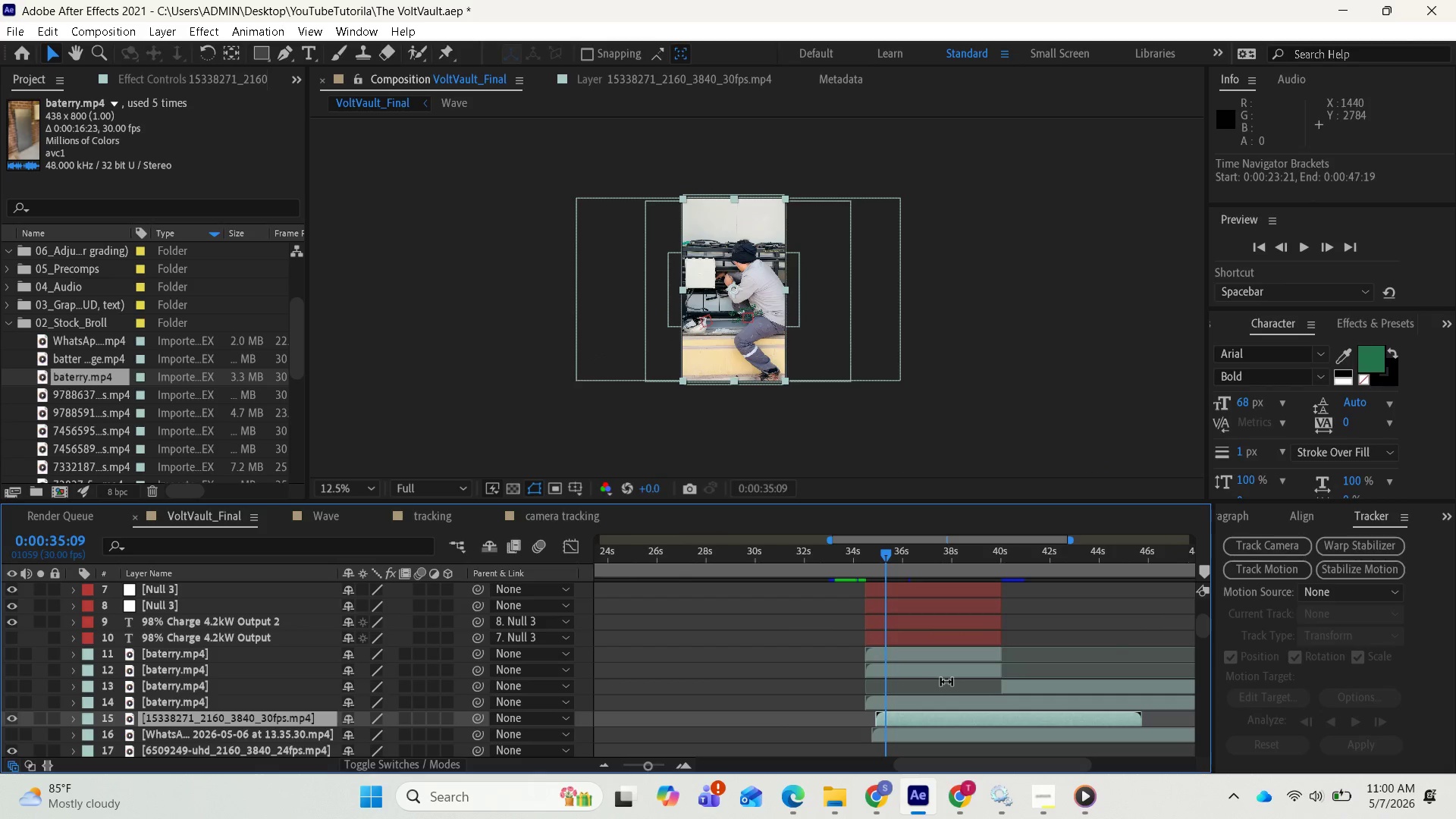 
key(Equal)
 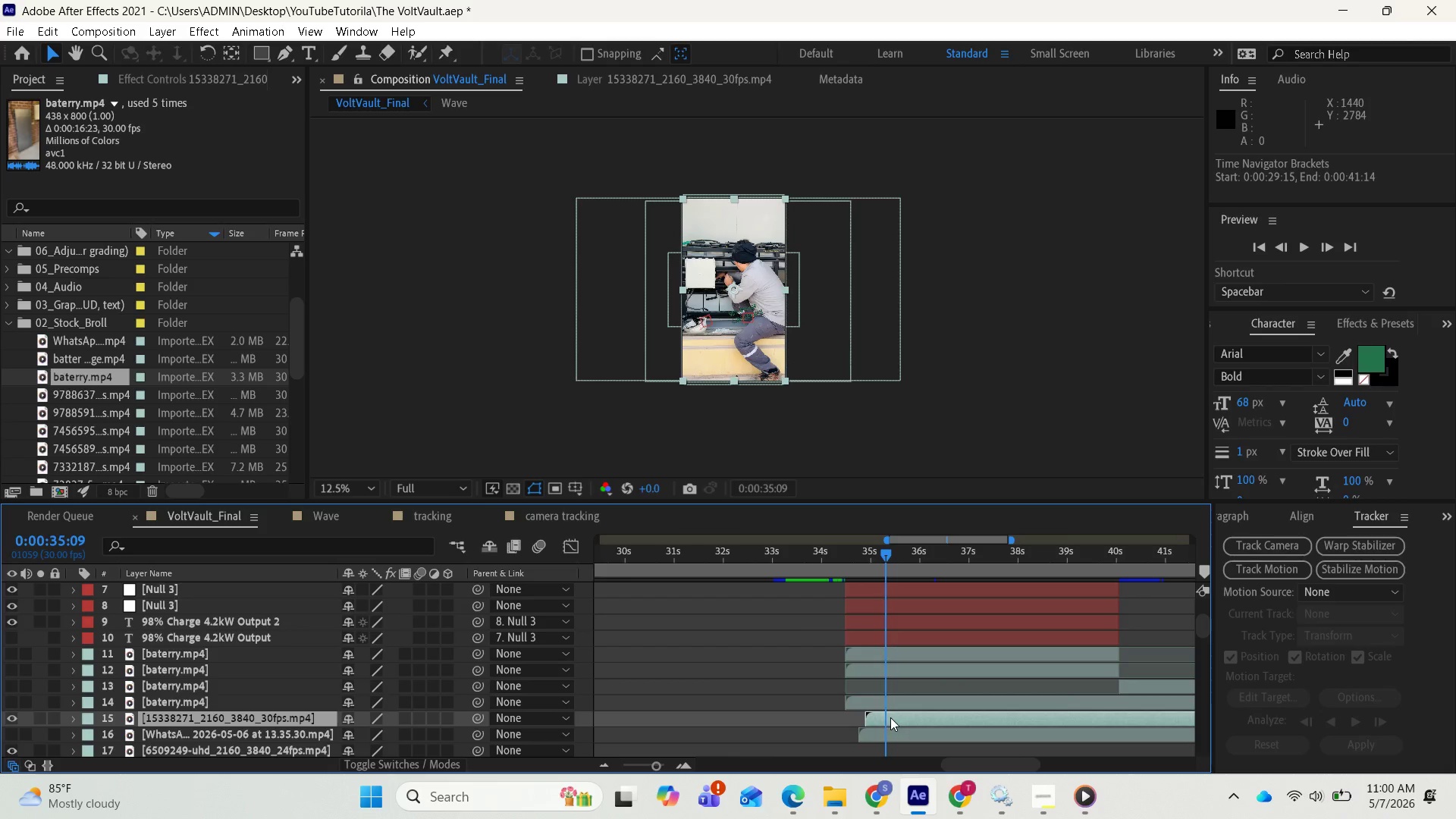 
left_click_drag(start_coordinate=[890, 717], to_coordinate=[857, 718])
 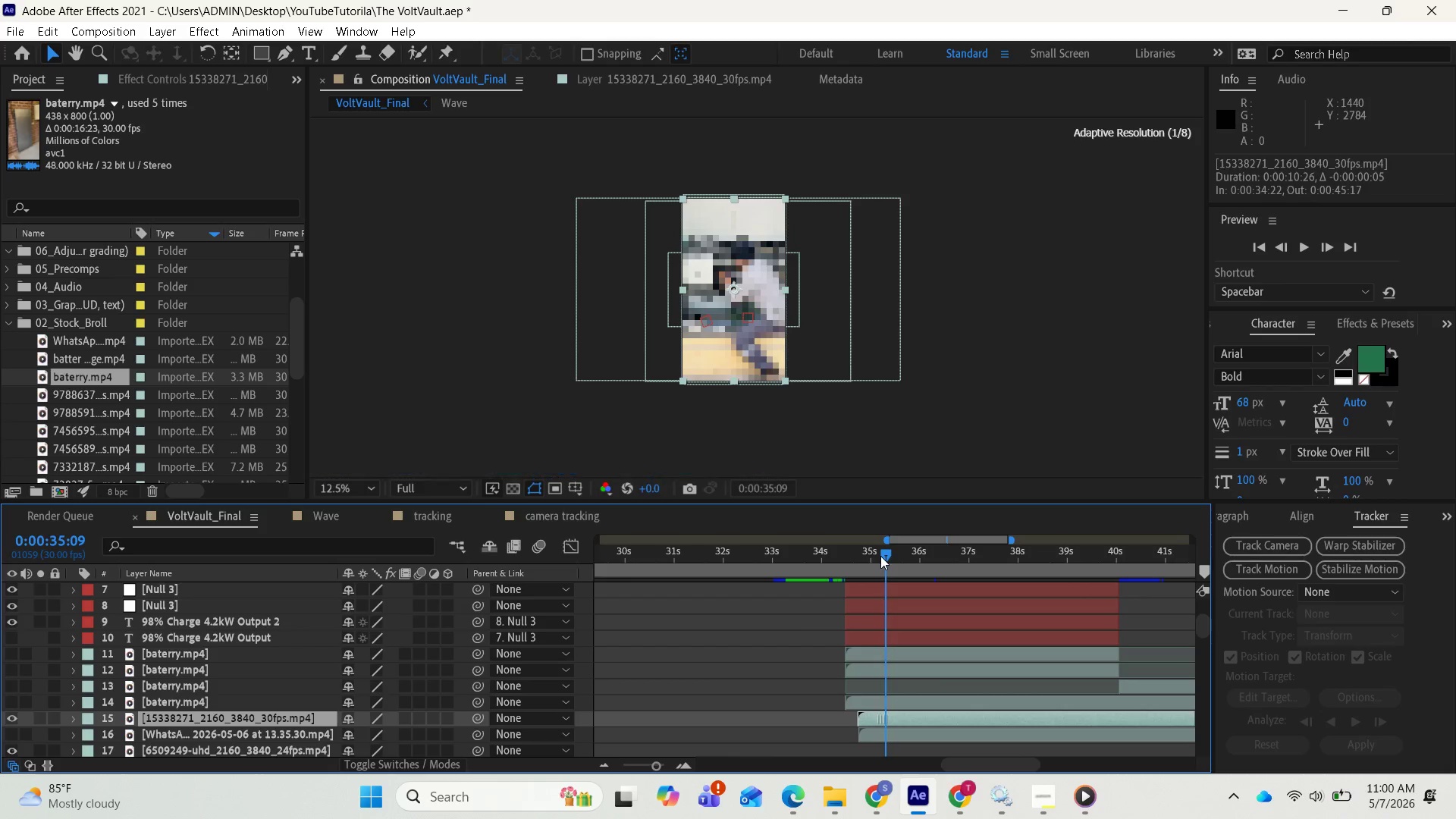 
left_click_drag(start_coordinate=[880, 556], to_coordinate=[842, 555])
 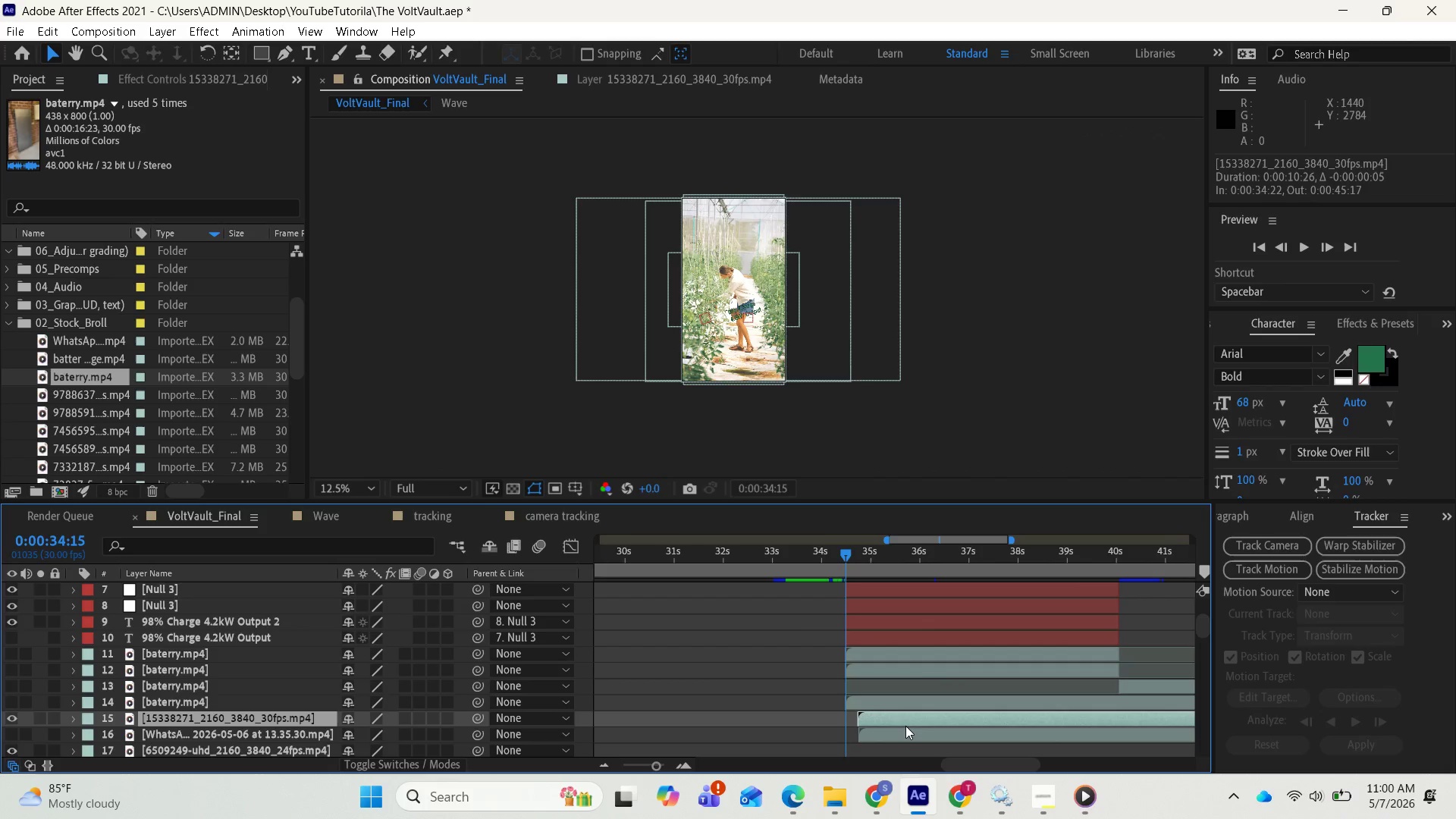 
left_click_drag(start_coordinate=[893, 714], to_coordinate=[882, 717])
 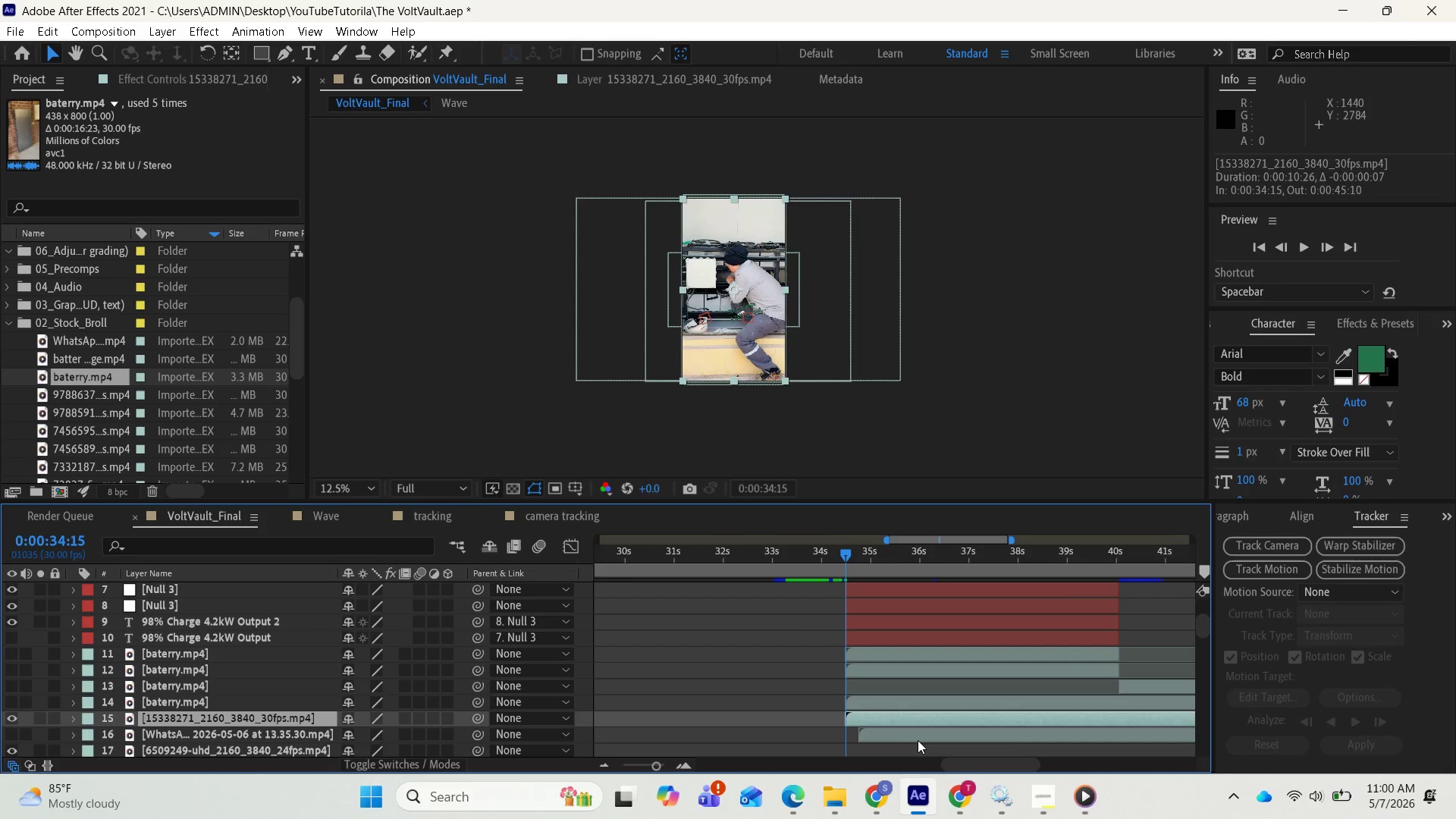 
key(Equal)
 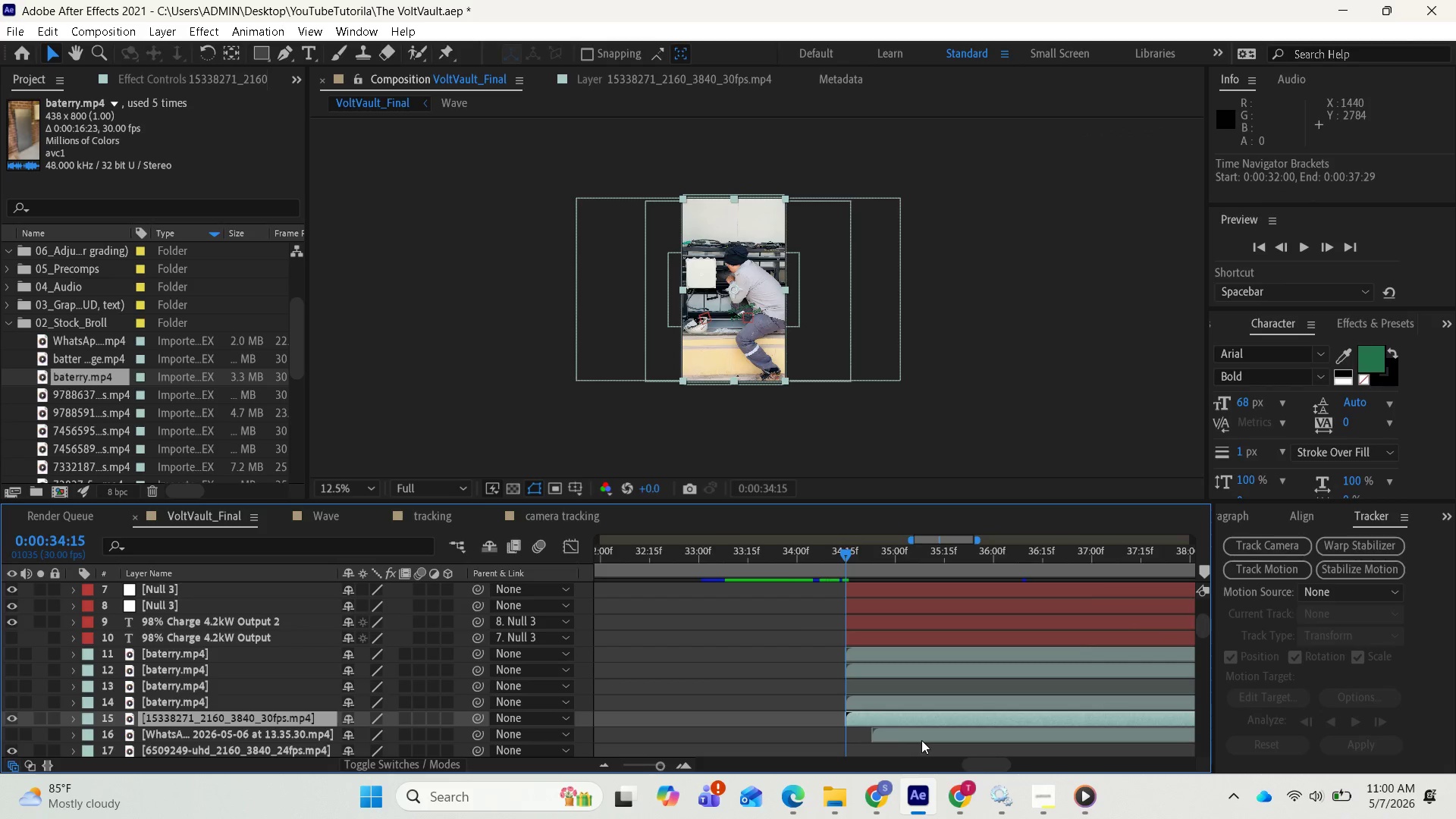 
key(Equal)
 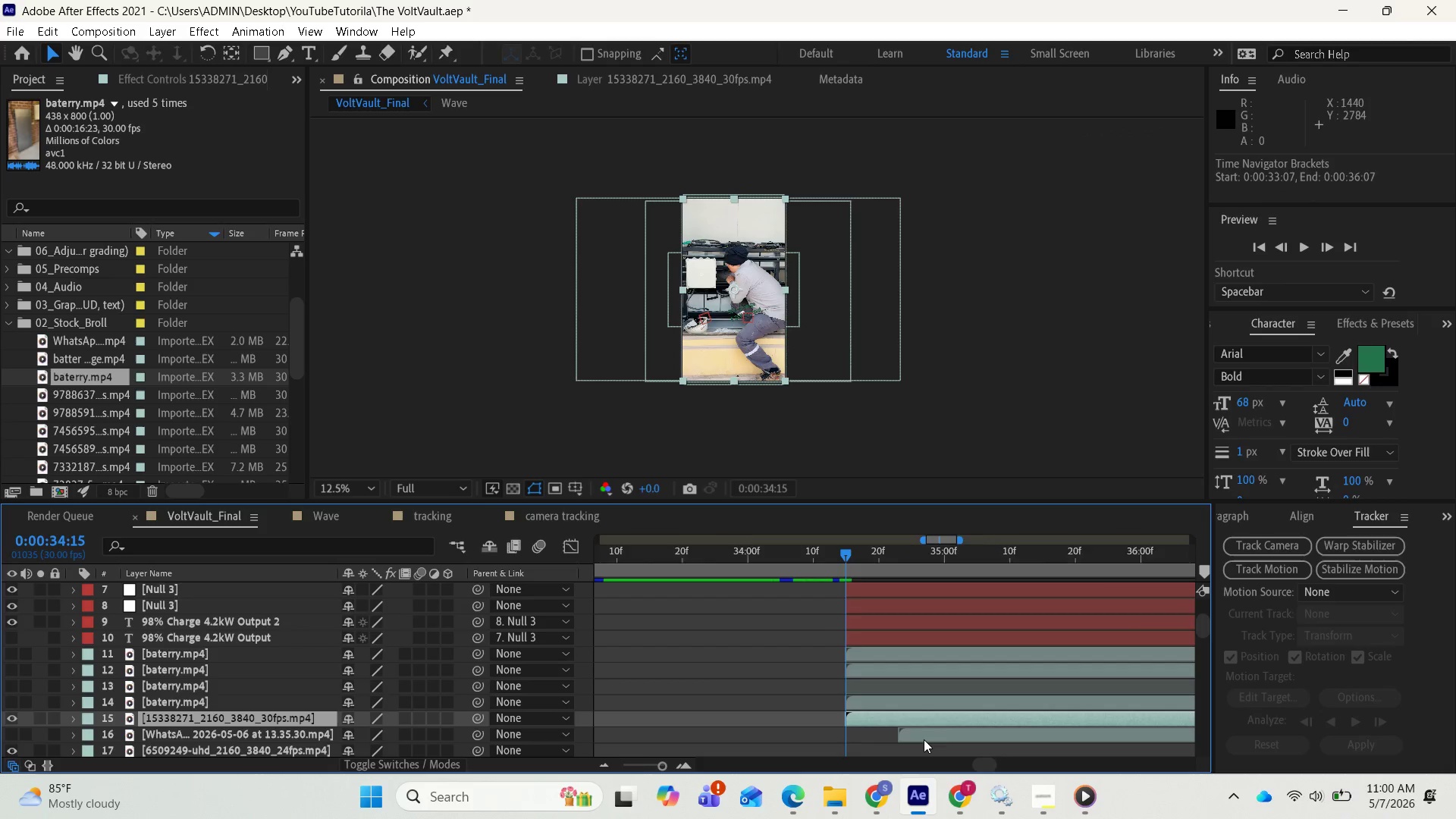 
key(Equal)
 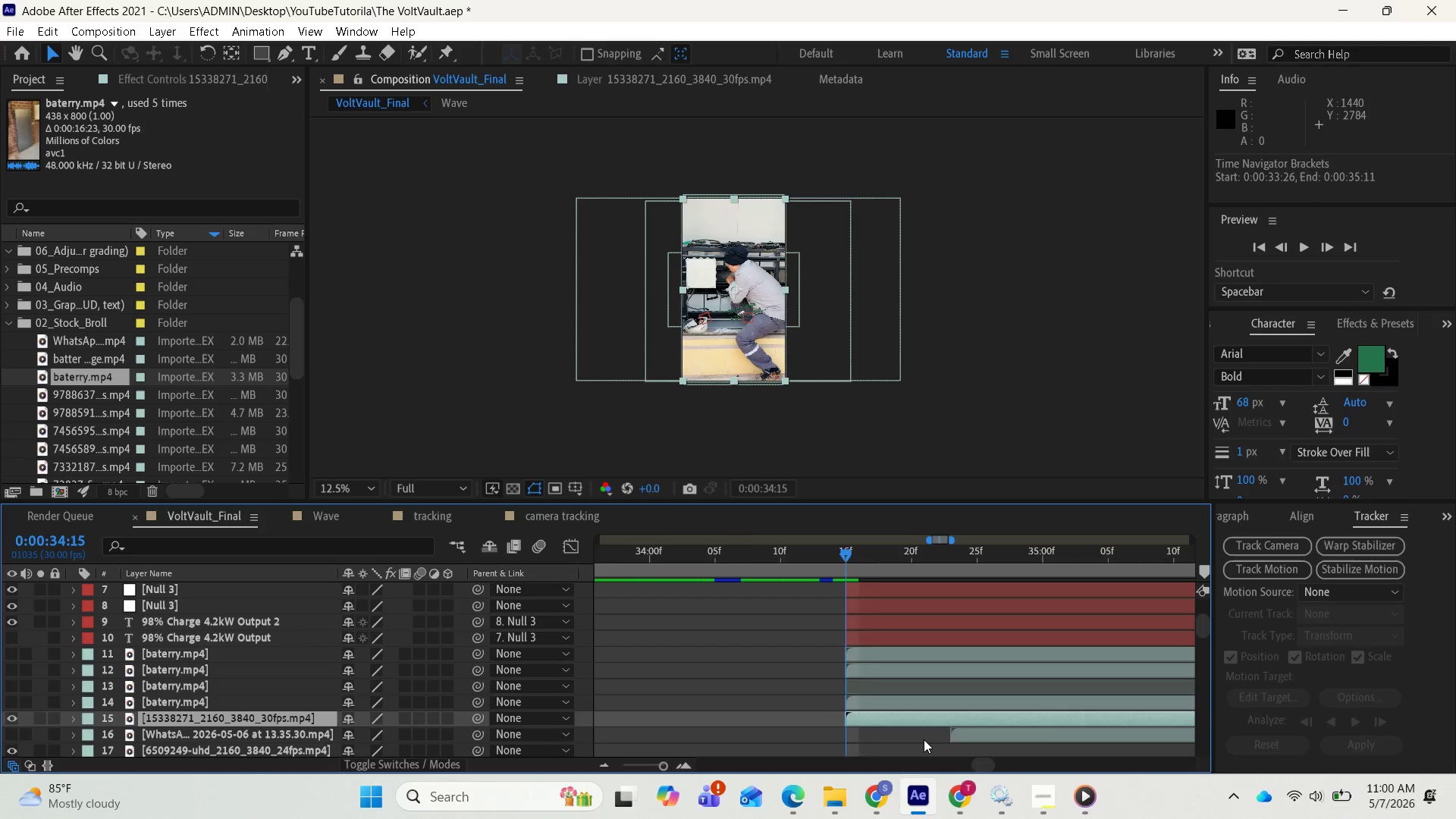 
key(Equal)
 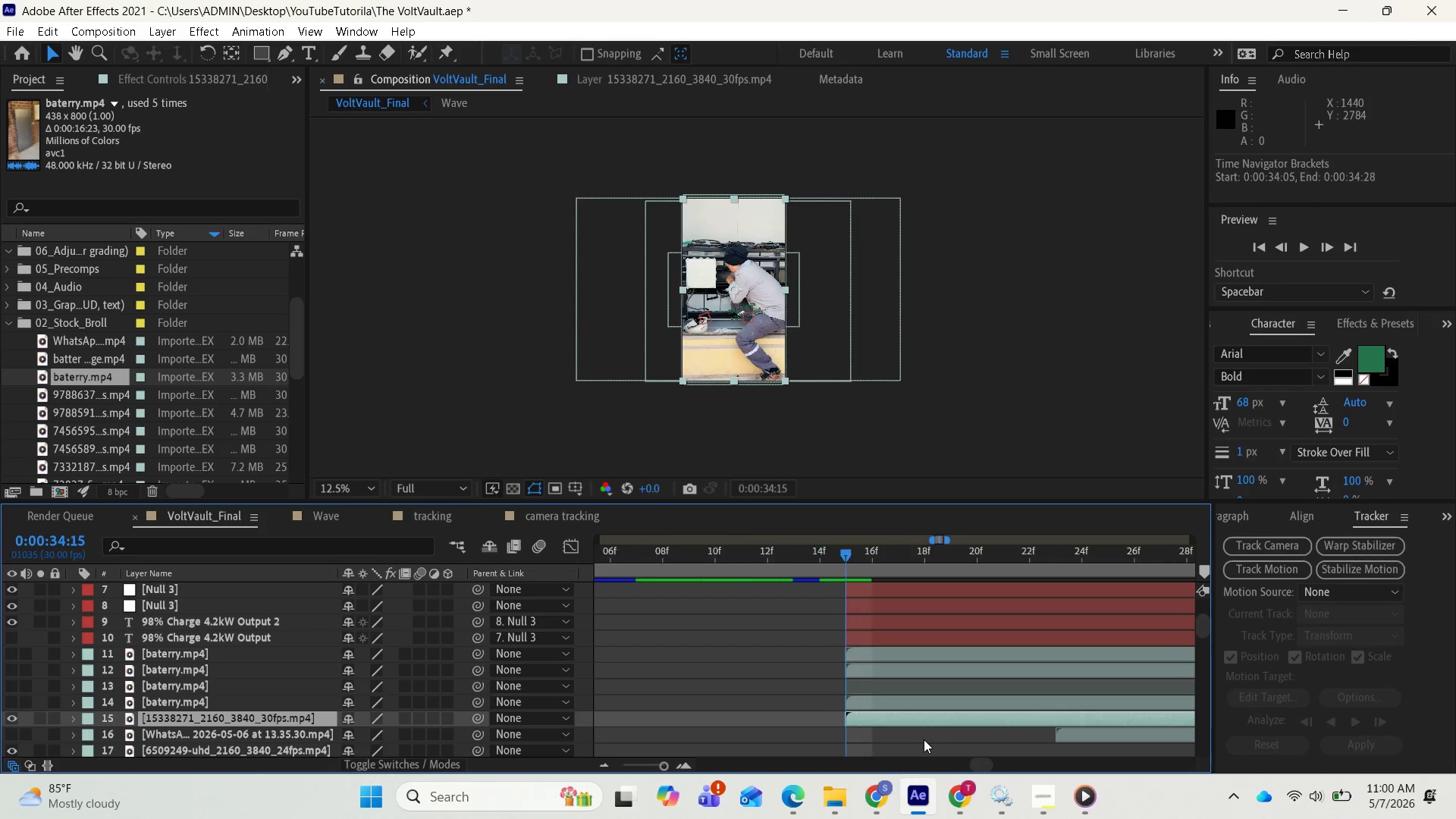 
key(Equal)
 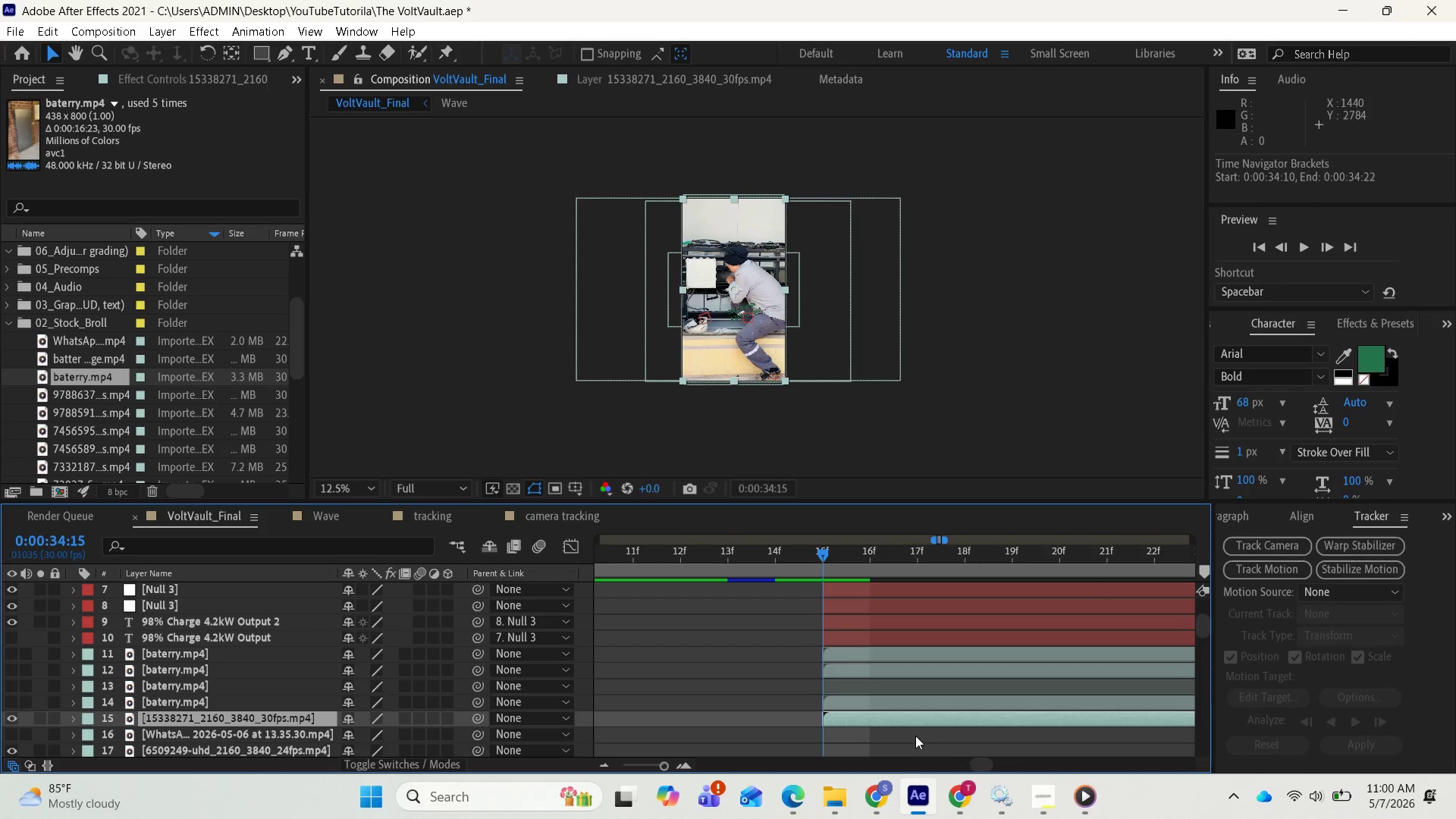 
scroll: coordinate [705, 328], scroll_direction: up, amount: 4.0
 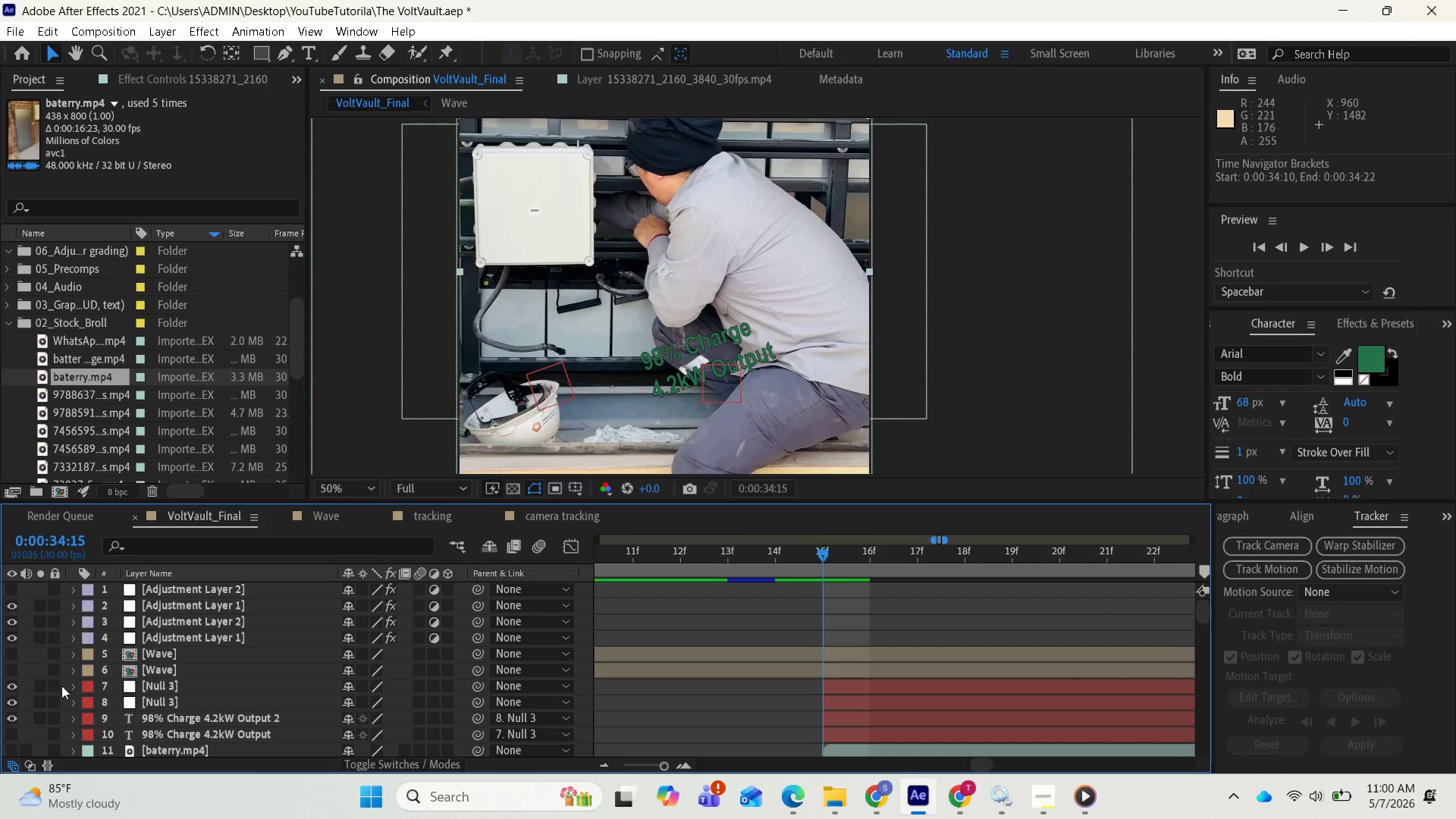 
wait(8.1)
 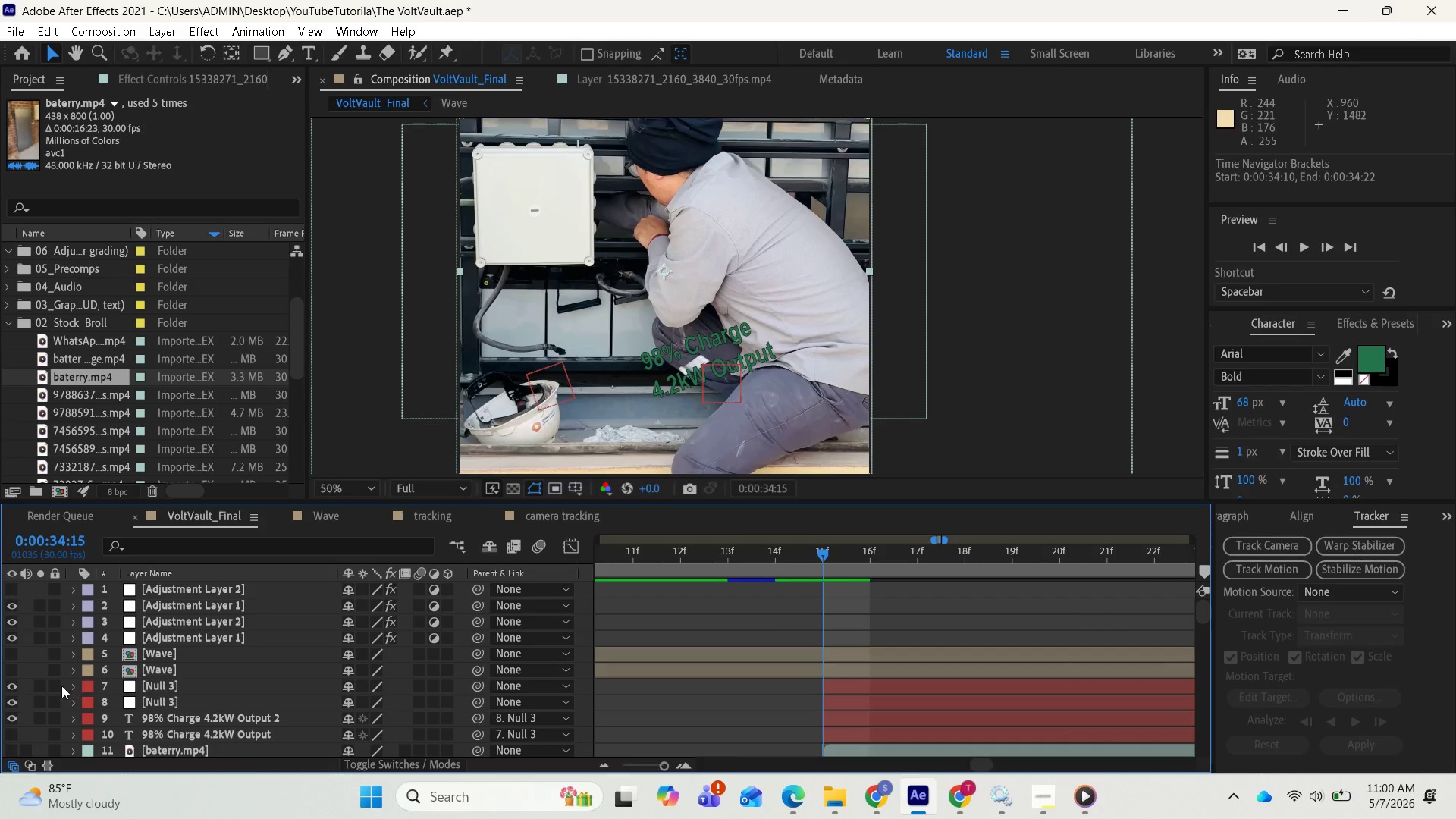 
scroll: coordinate [535, 249], scroll_direction: up, amount: 1.0
 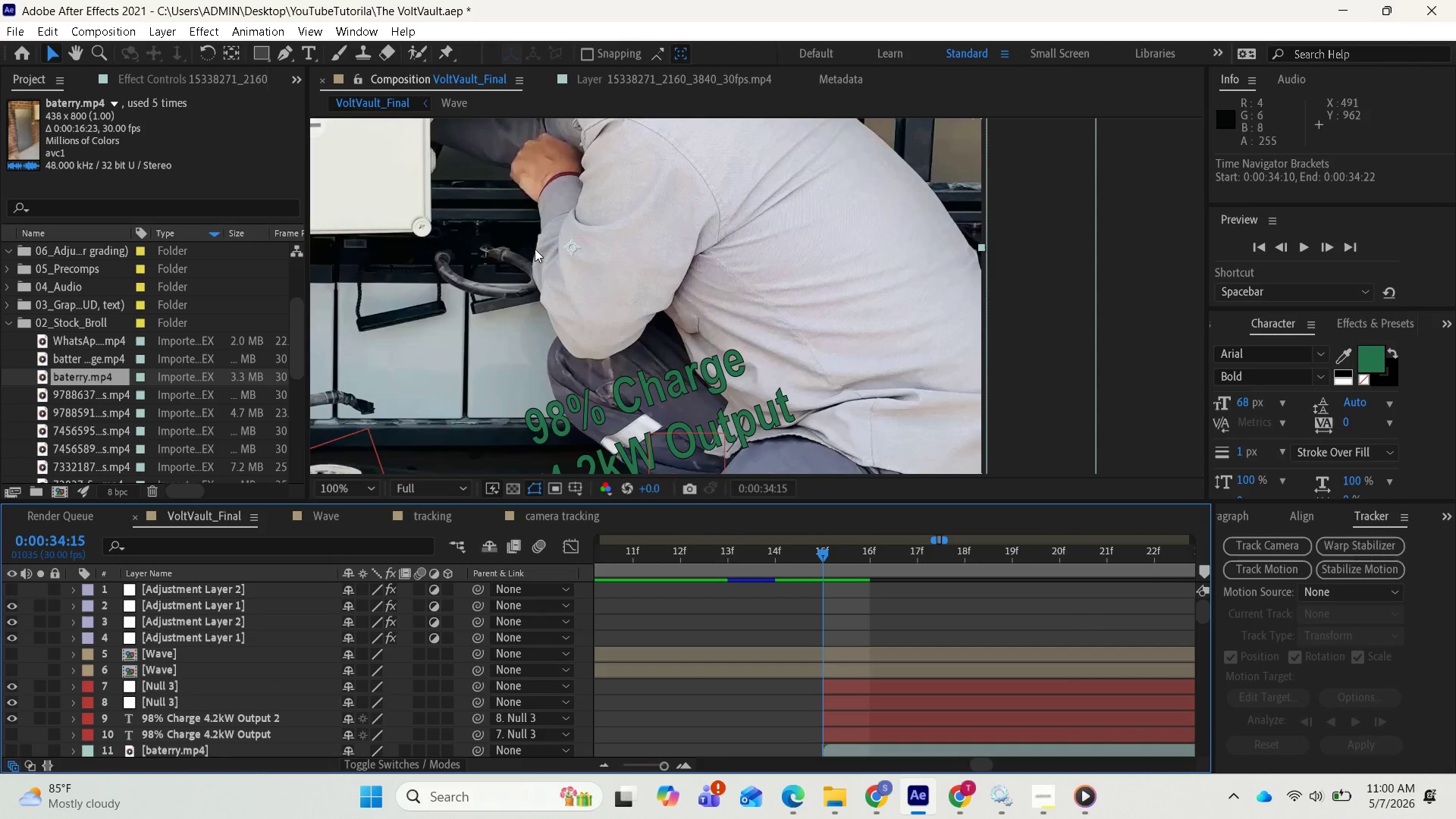 
scroll: coordinate [535, 249], scroll_direction: down, amount: 1.0
 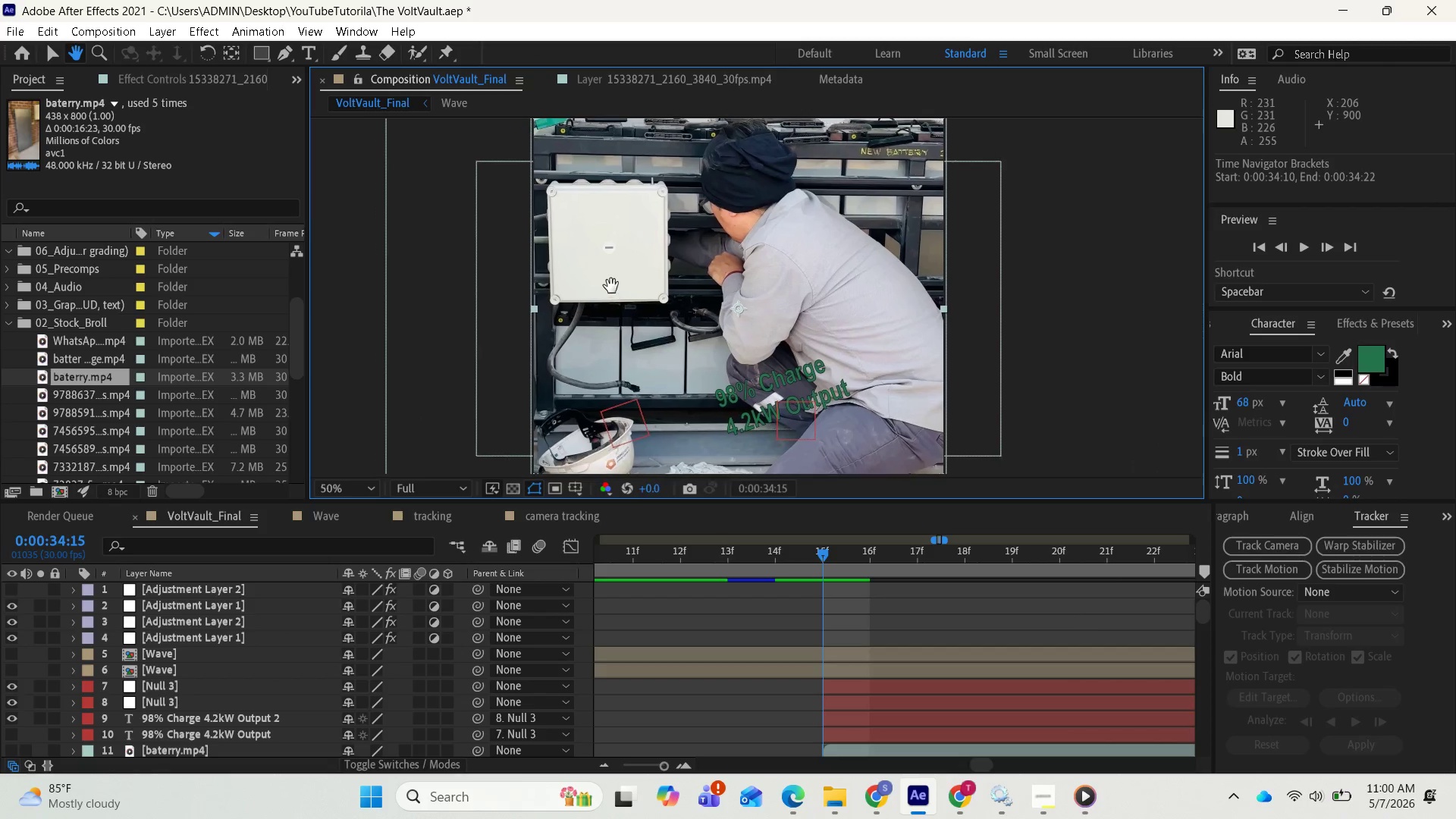 
scroll: coordinate [610, 288], scroll_direction: up, amount: 1.0
 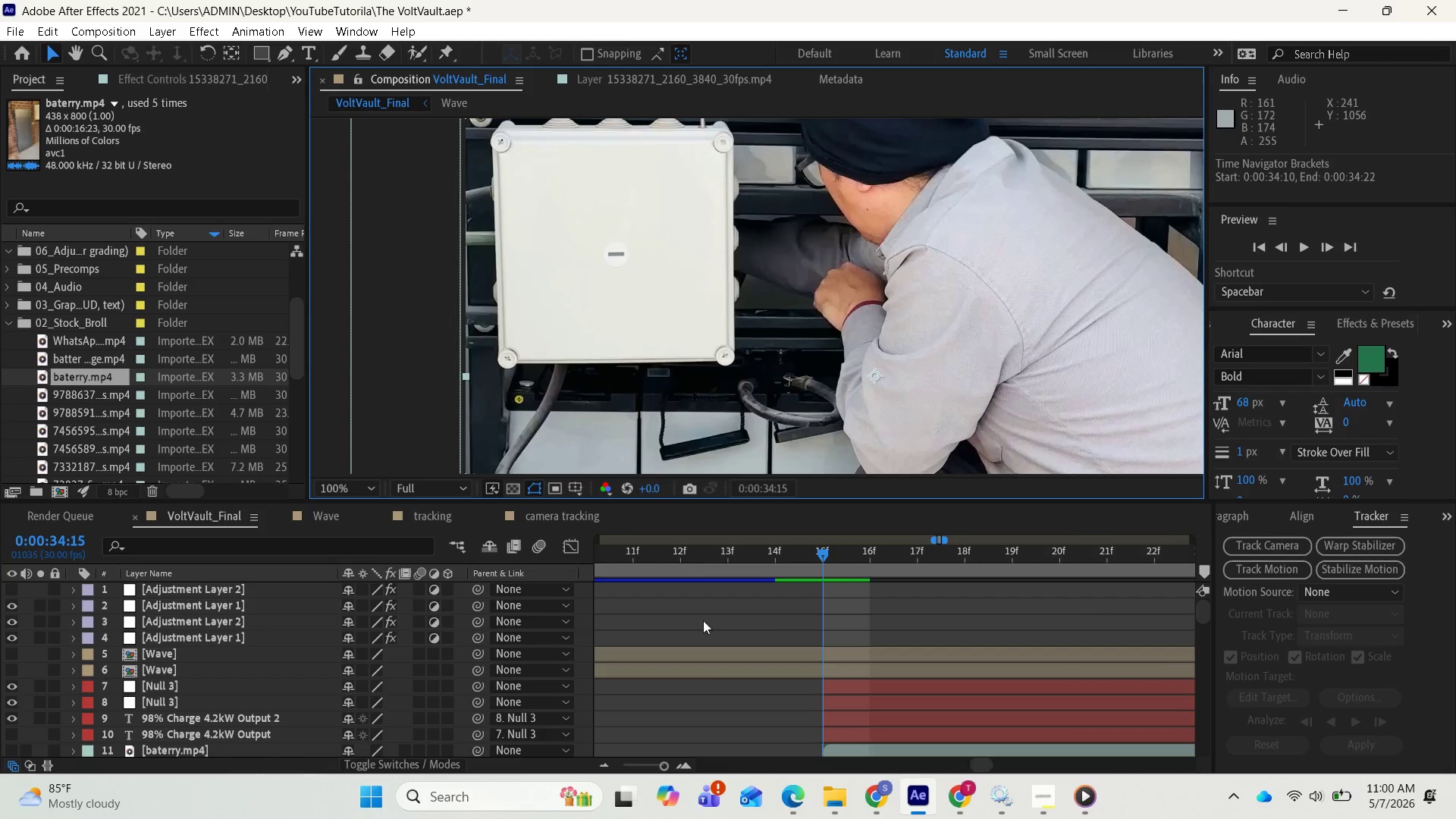 
wait(7.17)
 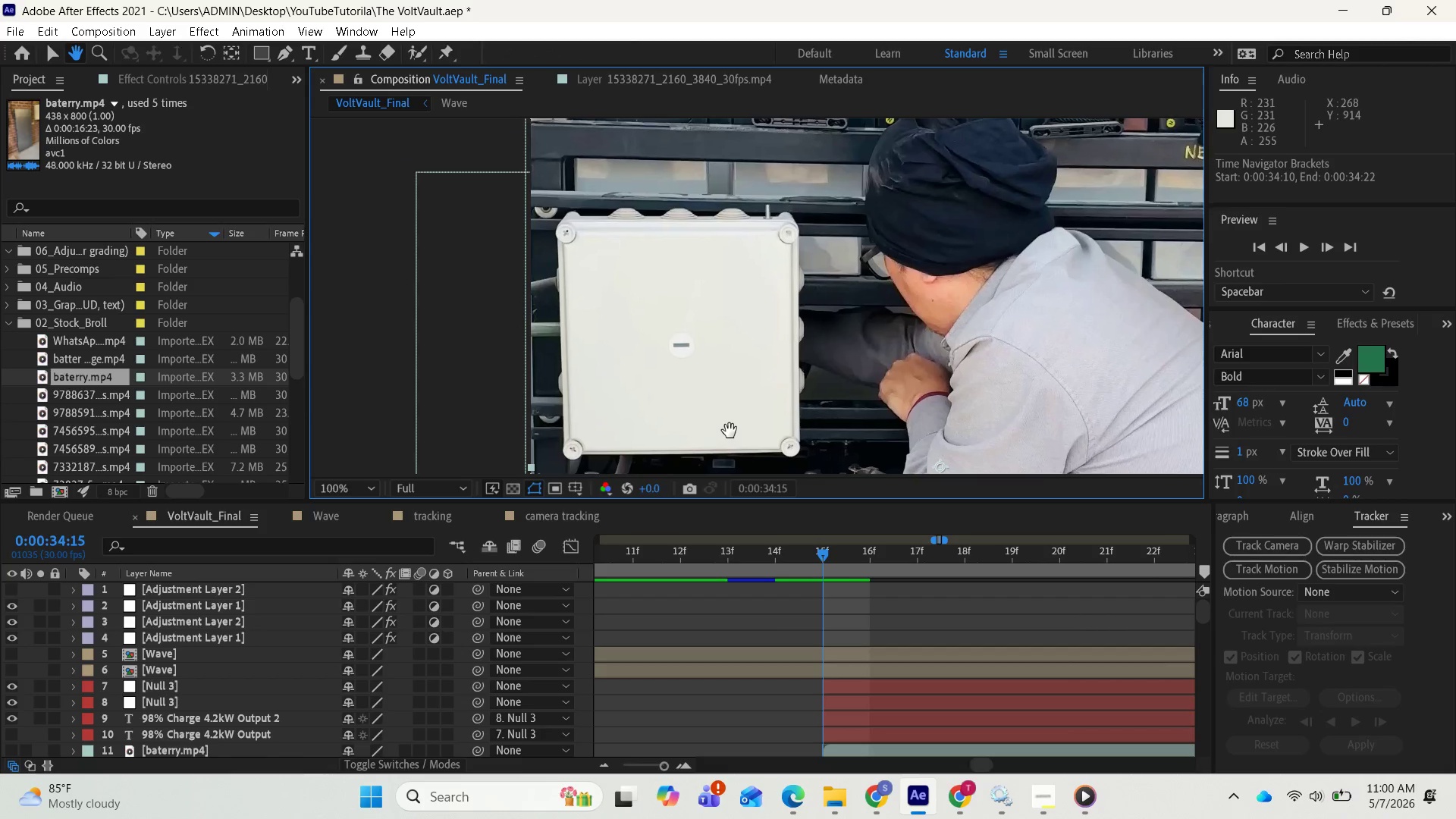 
scroll: coordinate [198, 649], scroll_direction: up, amount: 1.0
 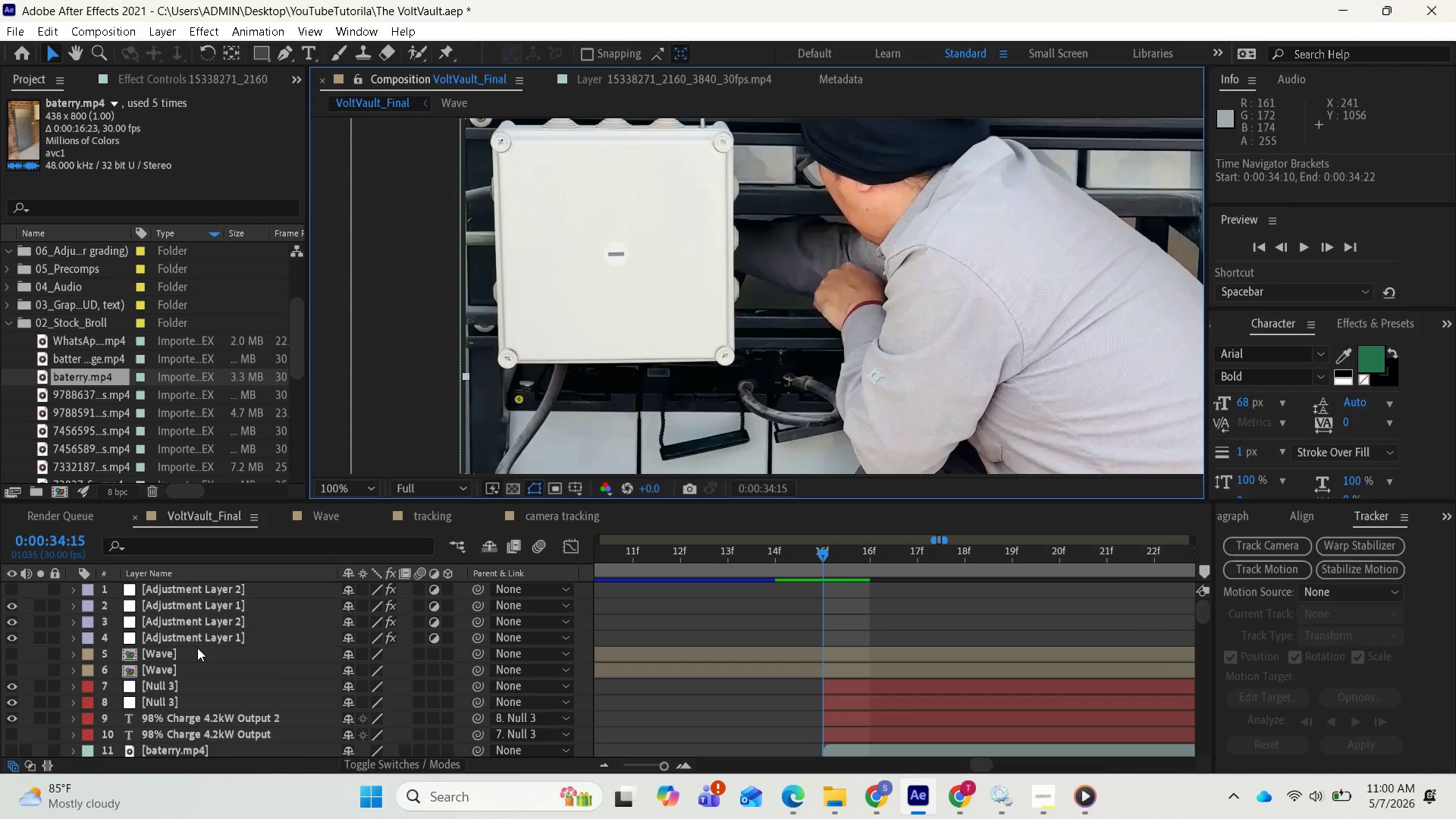 
scroll: coordinate [197, 648], scroll_direction: down, amount: 1.0
 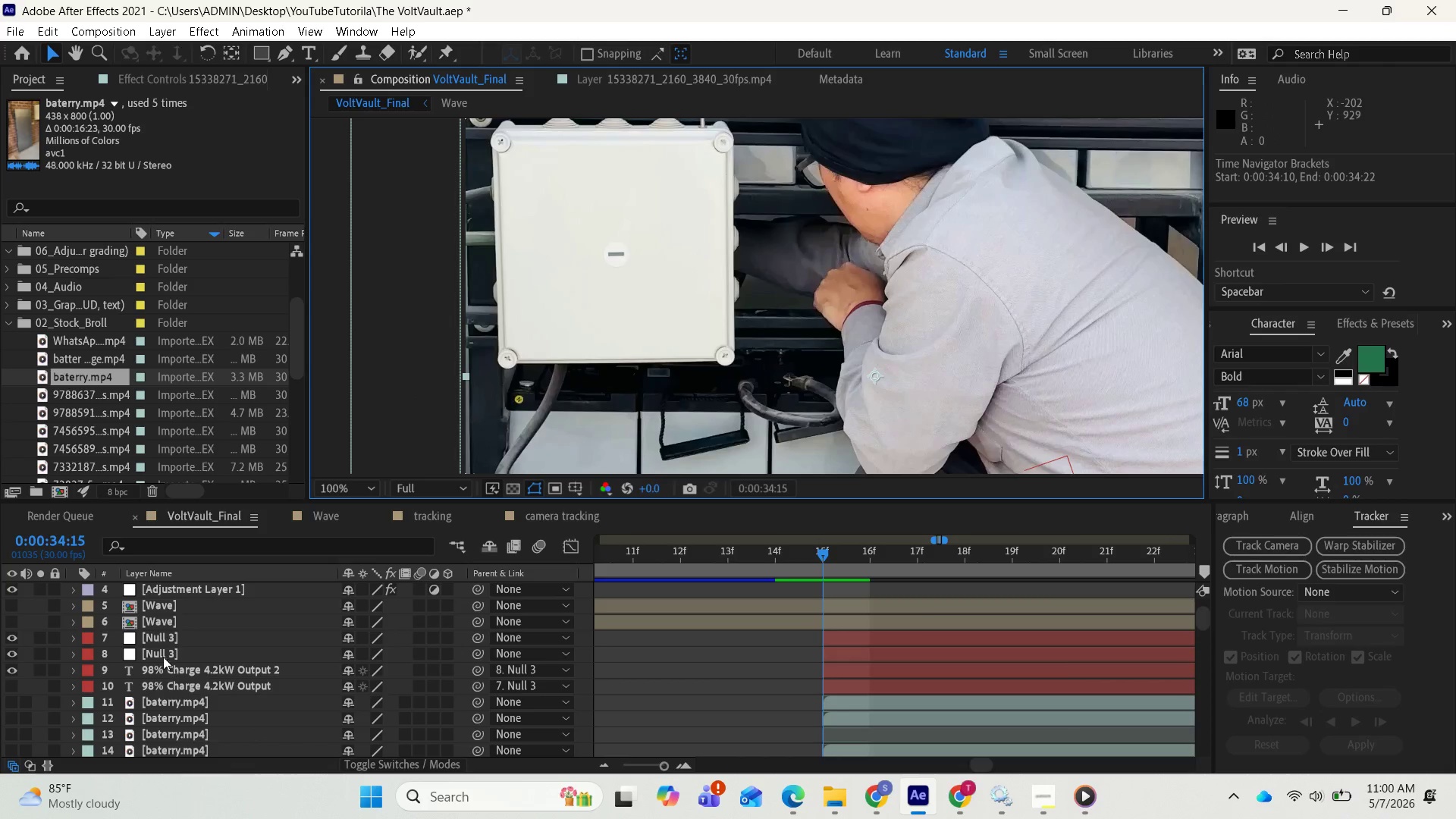 
left_click([156, 677])
 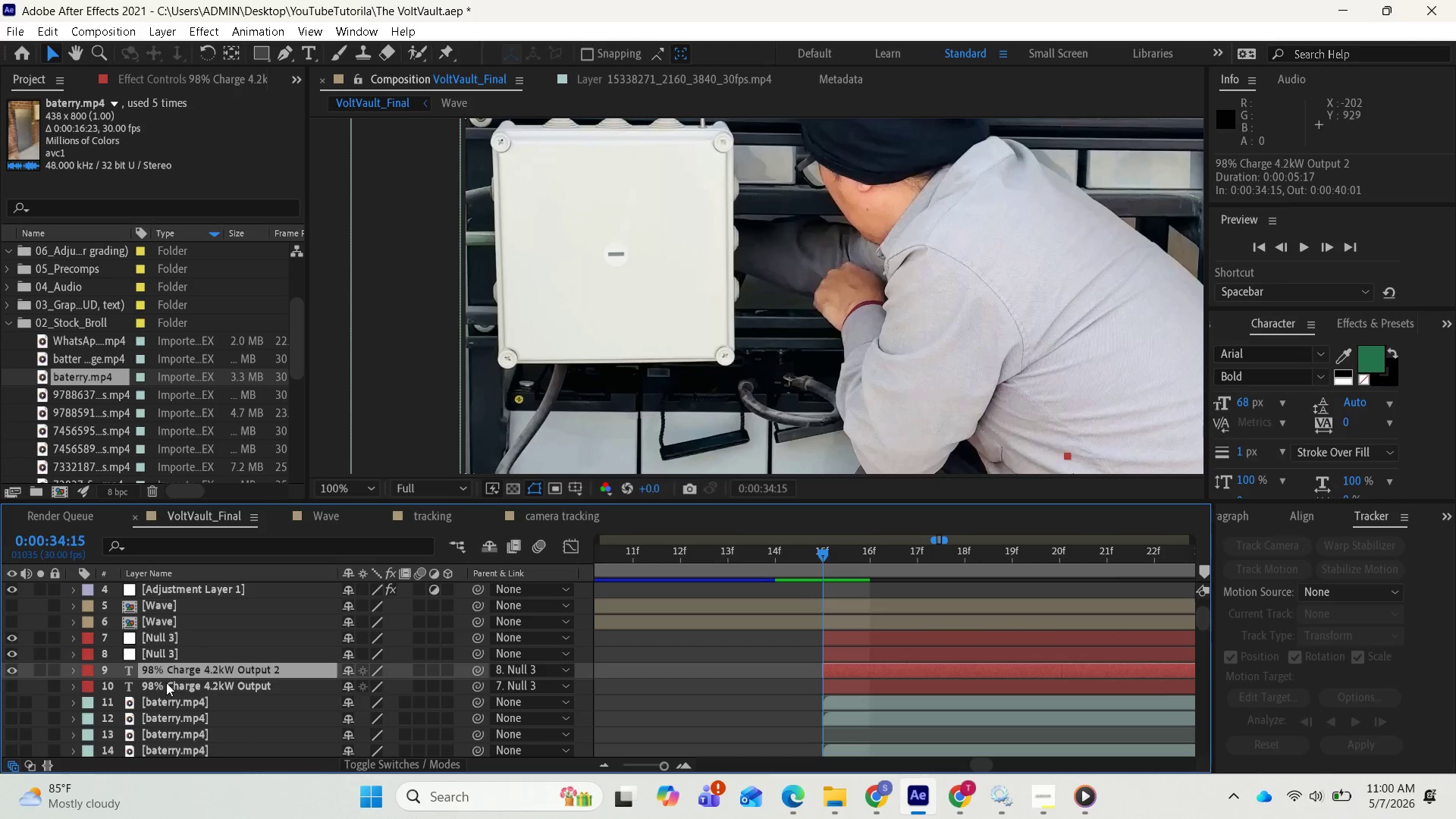 
scroll: coordinate [136, 714], scroll_direction: down, amount: 2.0
 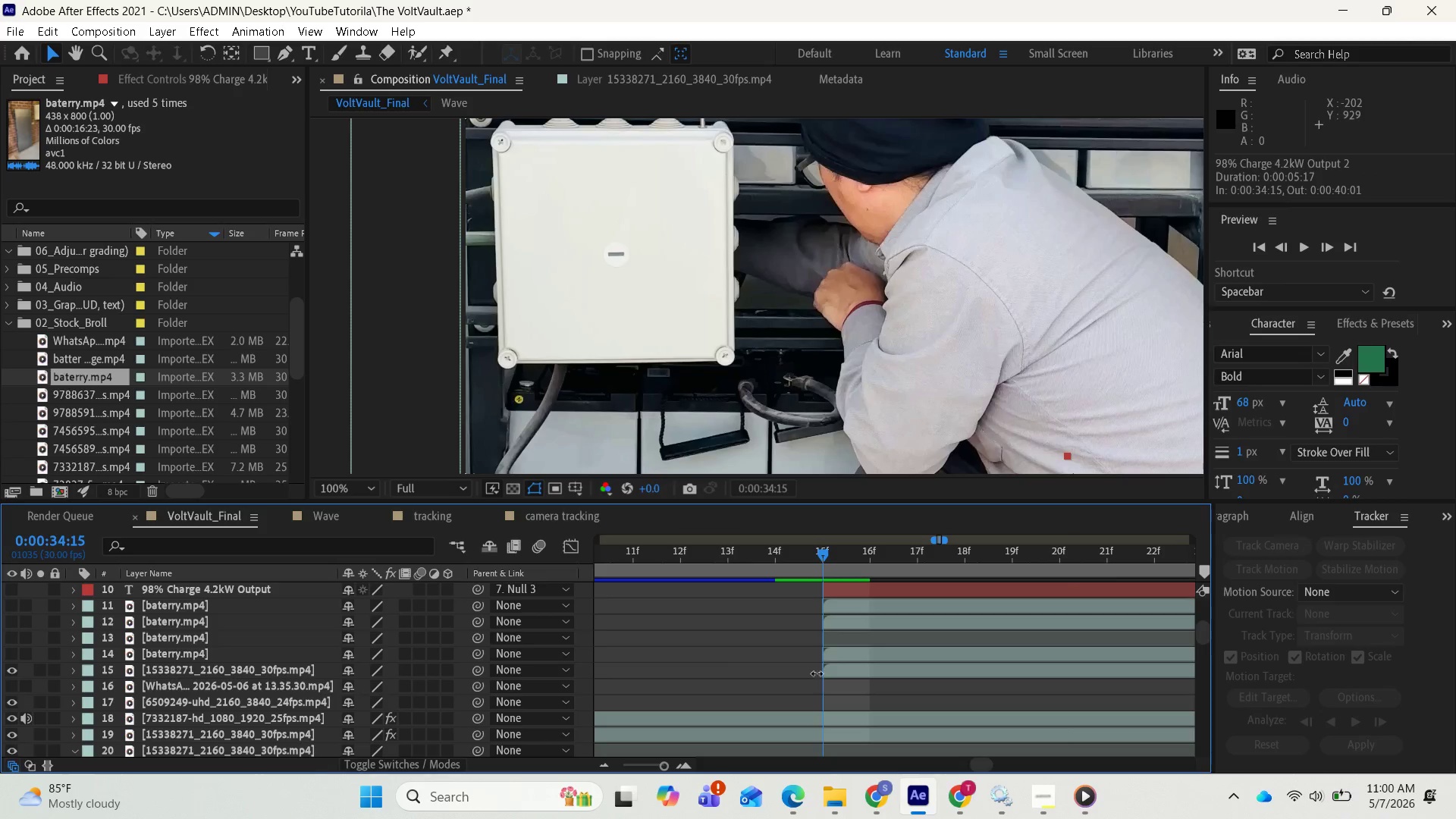 
scroll: coordinate [830, 664], scroll_direction: none, amount: 0.0
 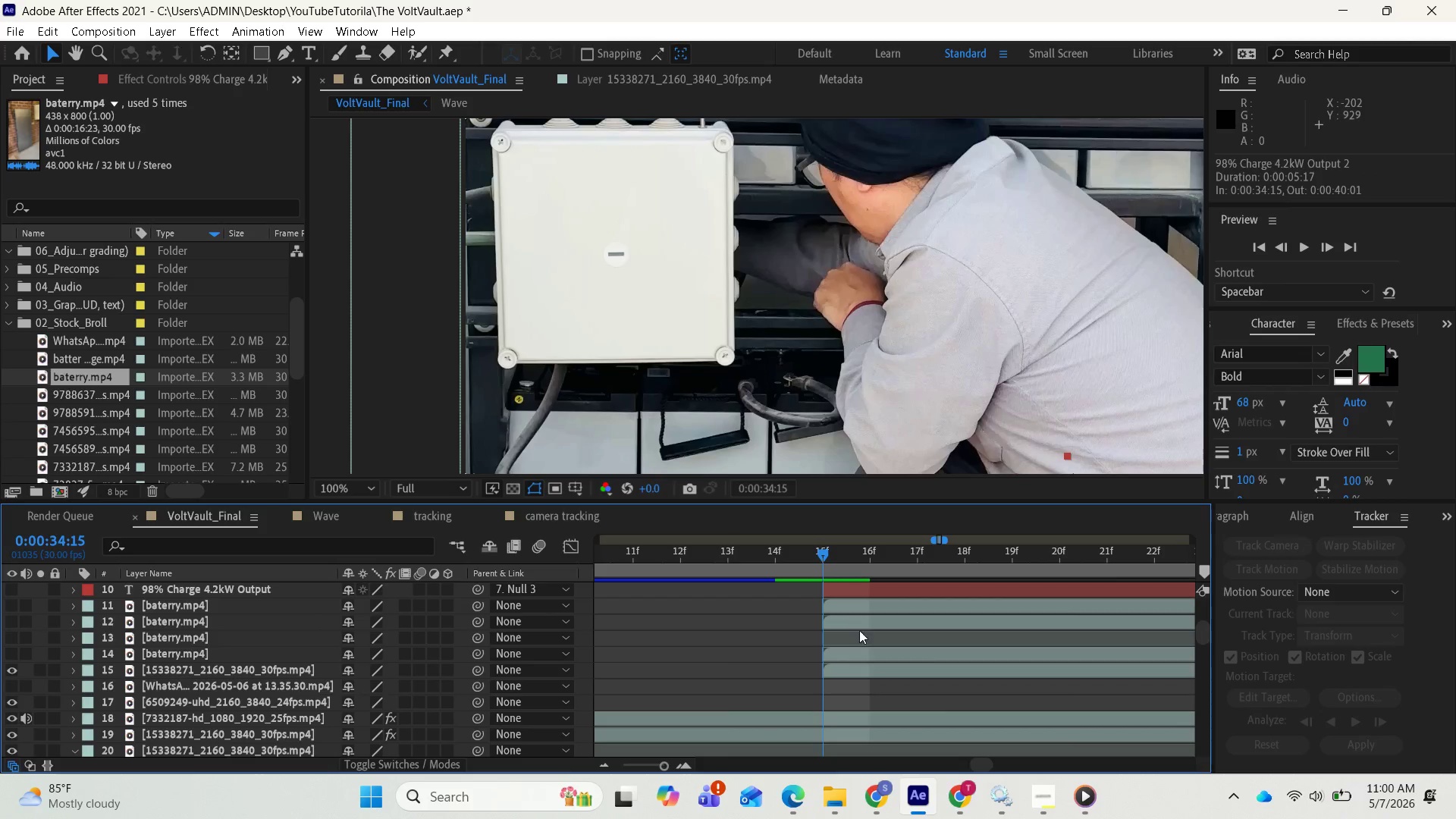 
scroll: coordinate [858, 630], scroll_direction: up, amount: 1.0
 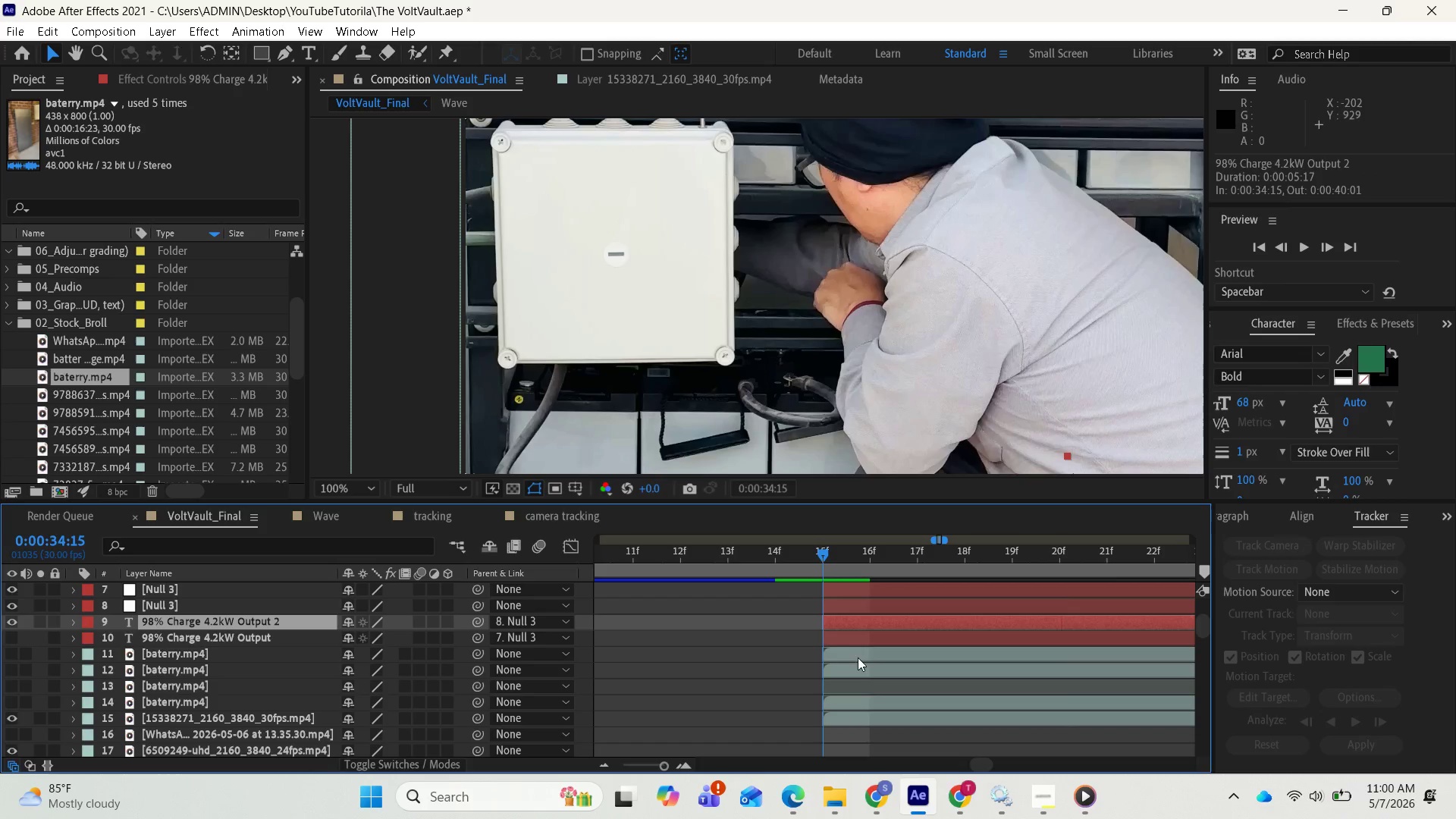 
scroll: coordinate [184, 689], scroll_direction: down, amount: 5.0
 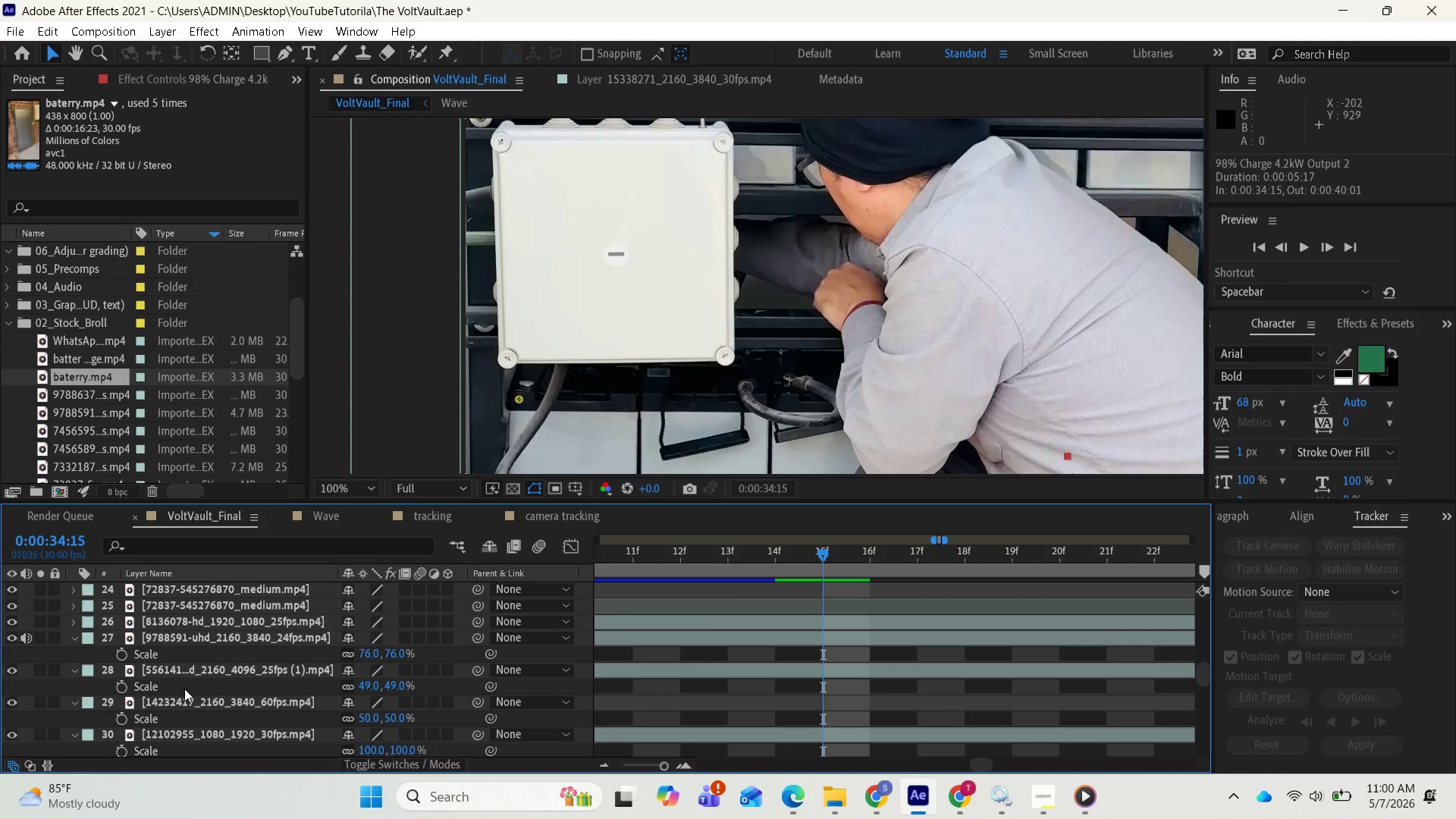 
scroll: coordinate [197, 664], scroll_direction: up, amount: 4.0
 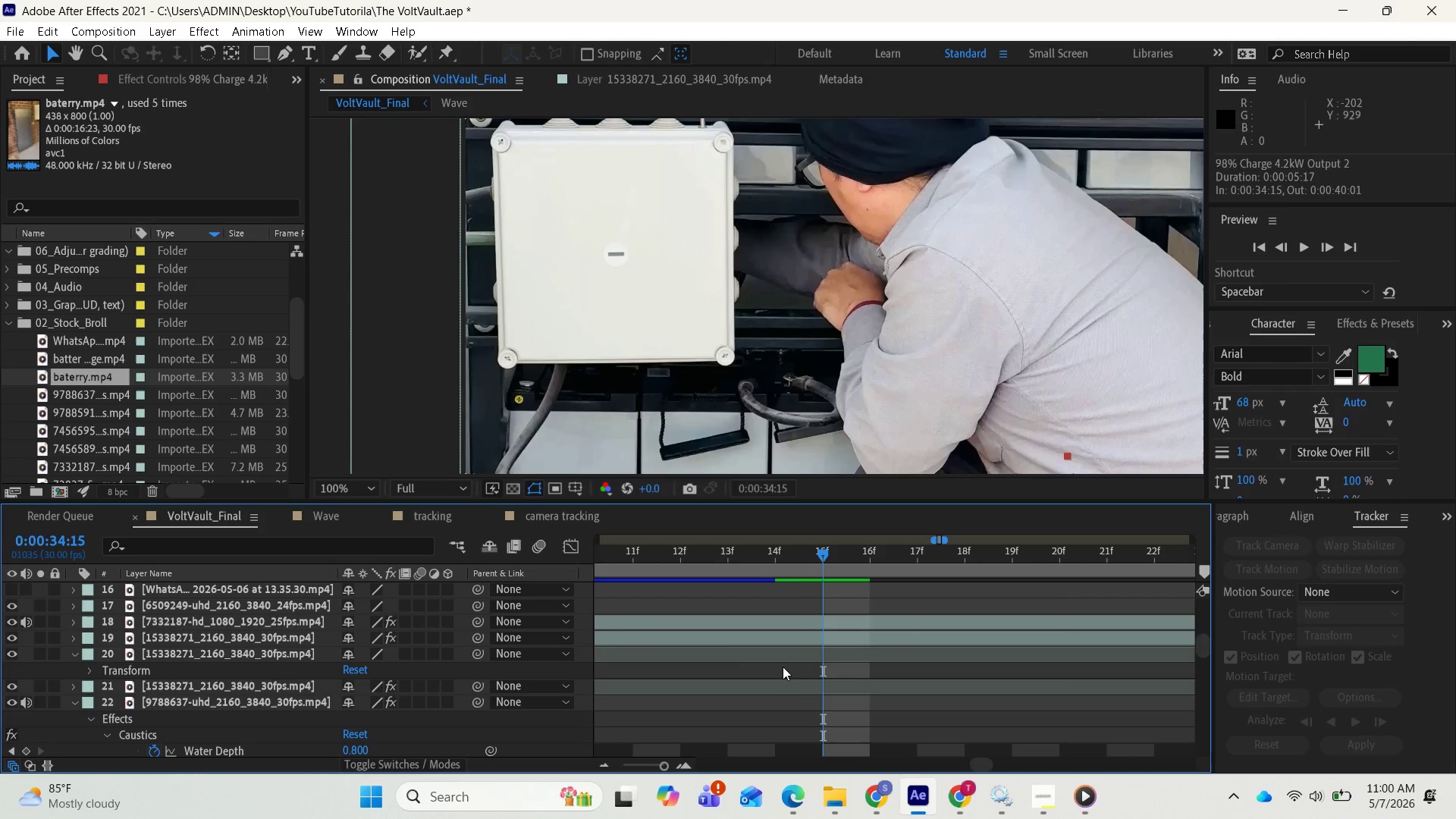 
key(Minus)
 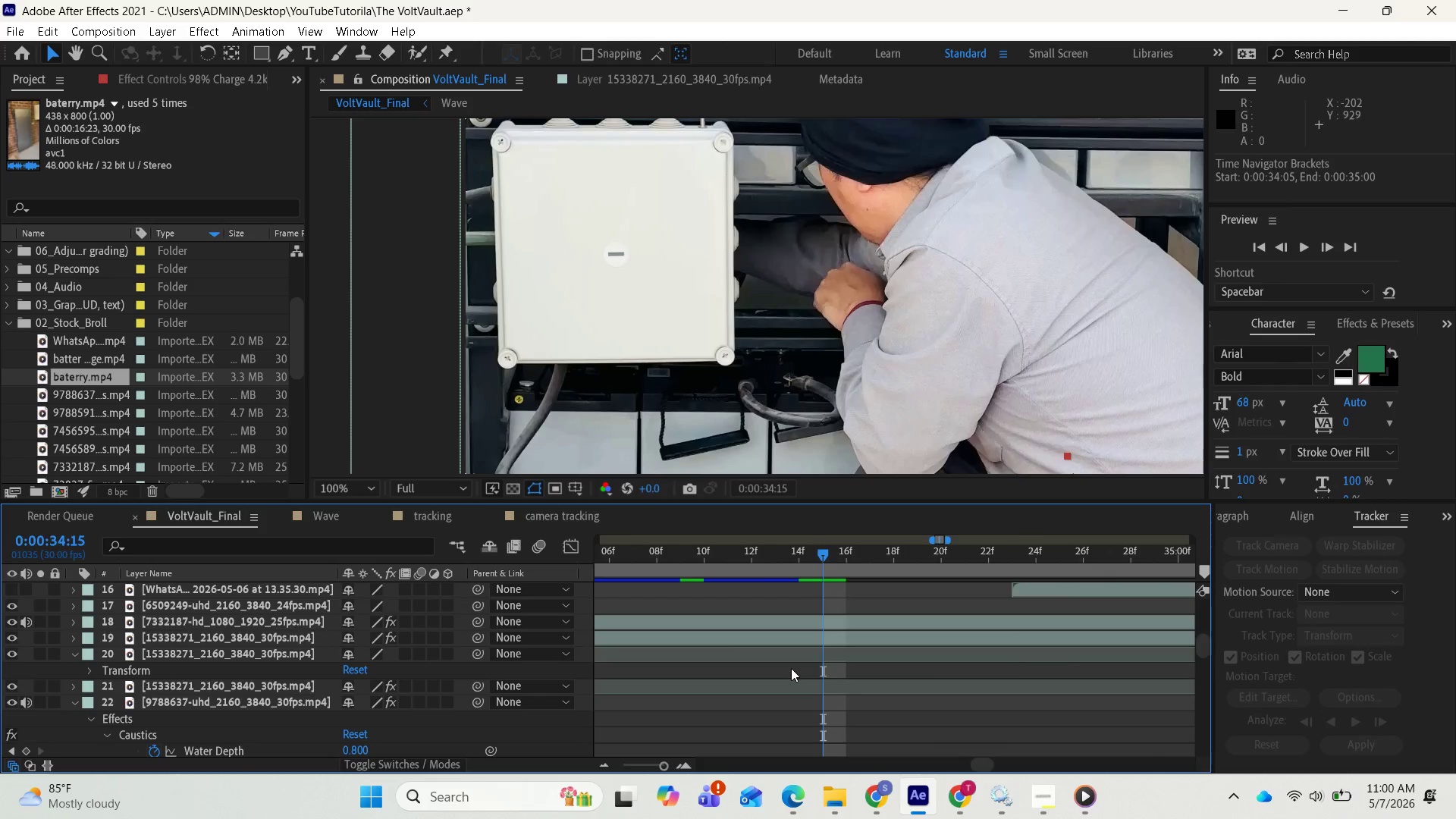 
key(Minus)
 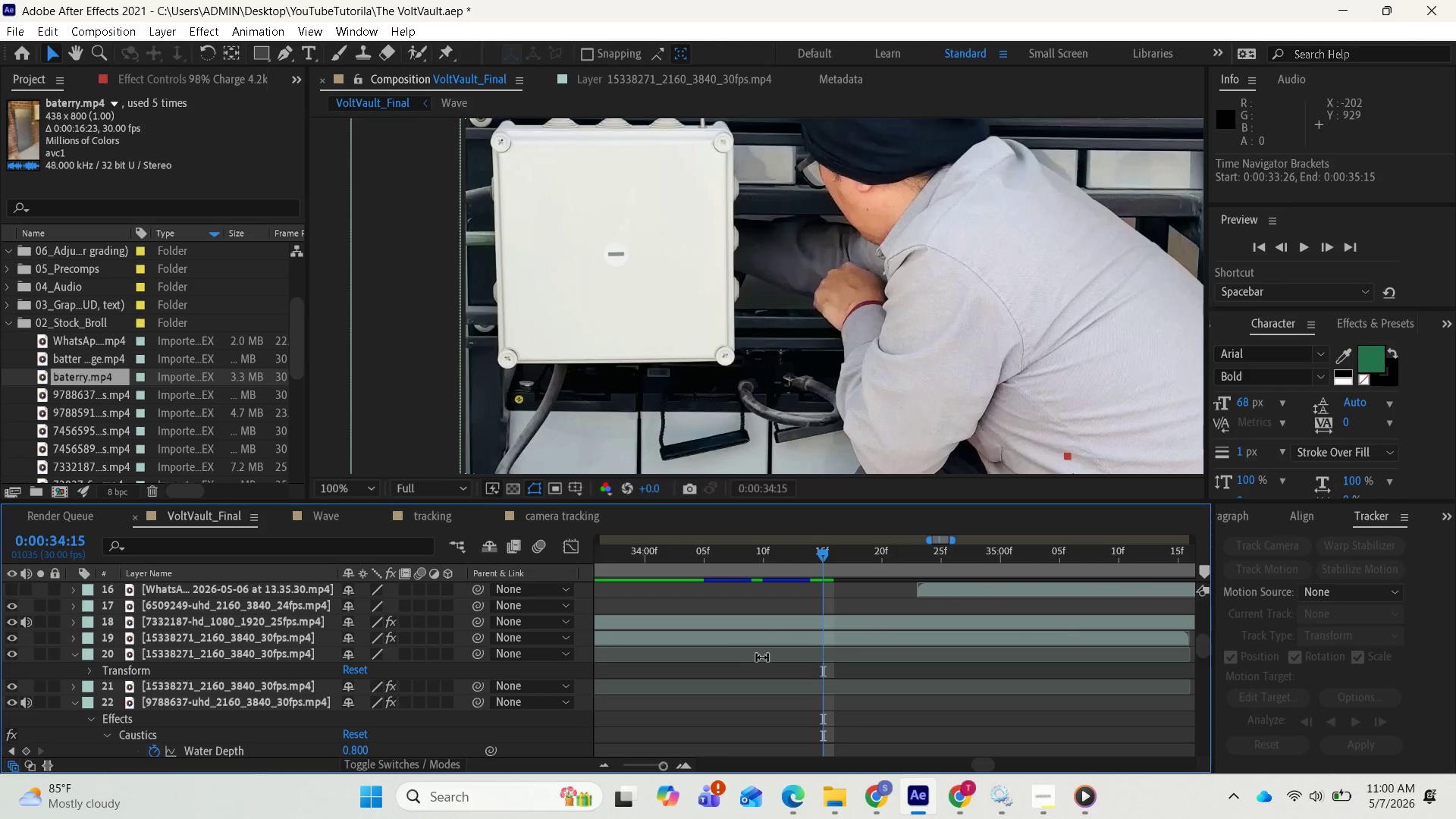 
key(Minus)
 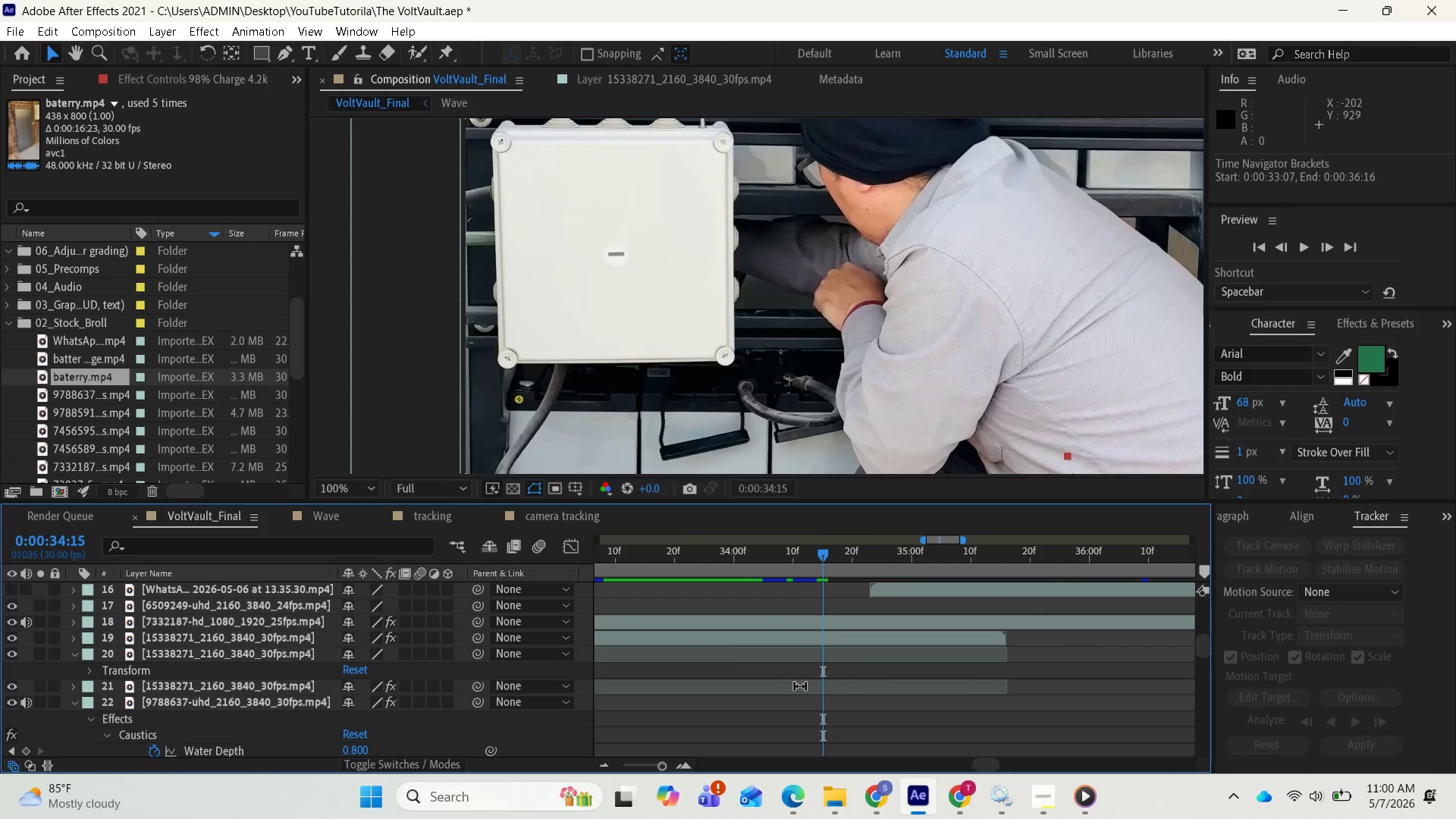 
scroll: coordinate [813, 670], scroll_direction: up, amount: 3.0
 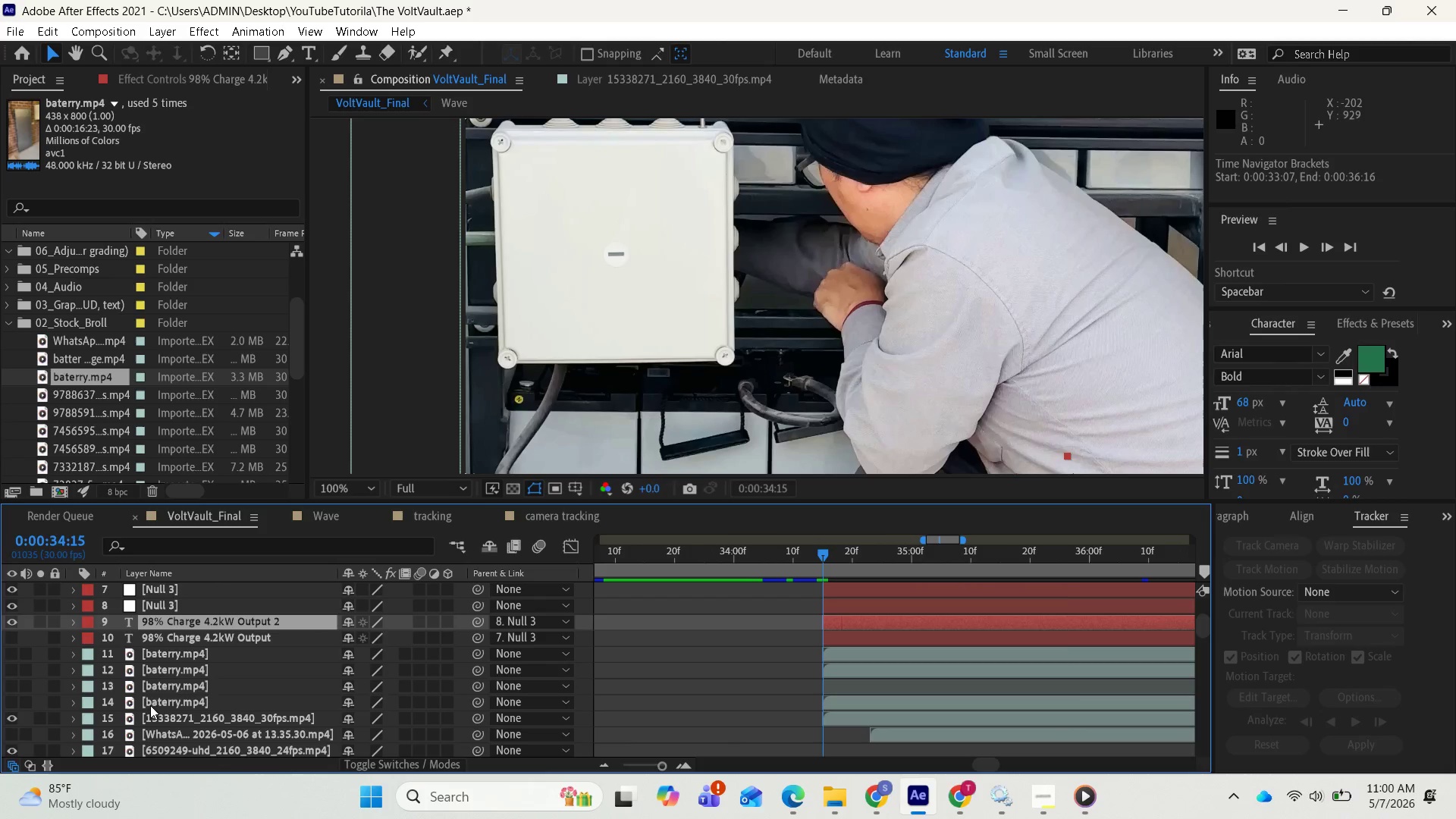 
scroll: coordinate [152, 691], scroll_direction: down, amount: 2.0
 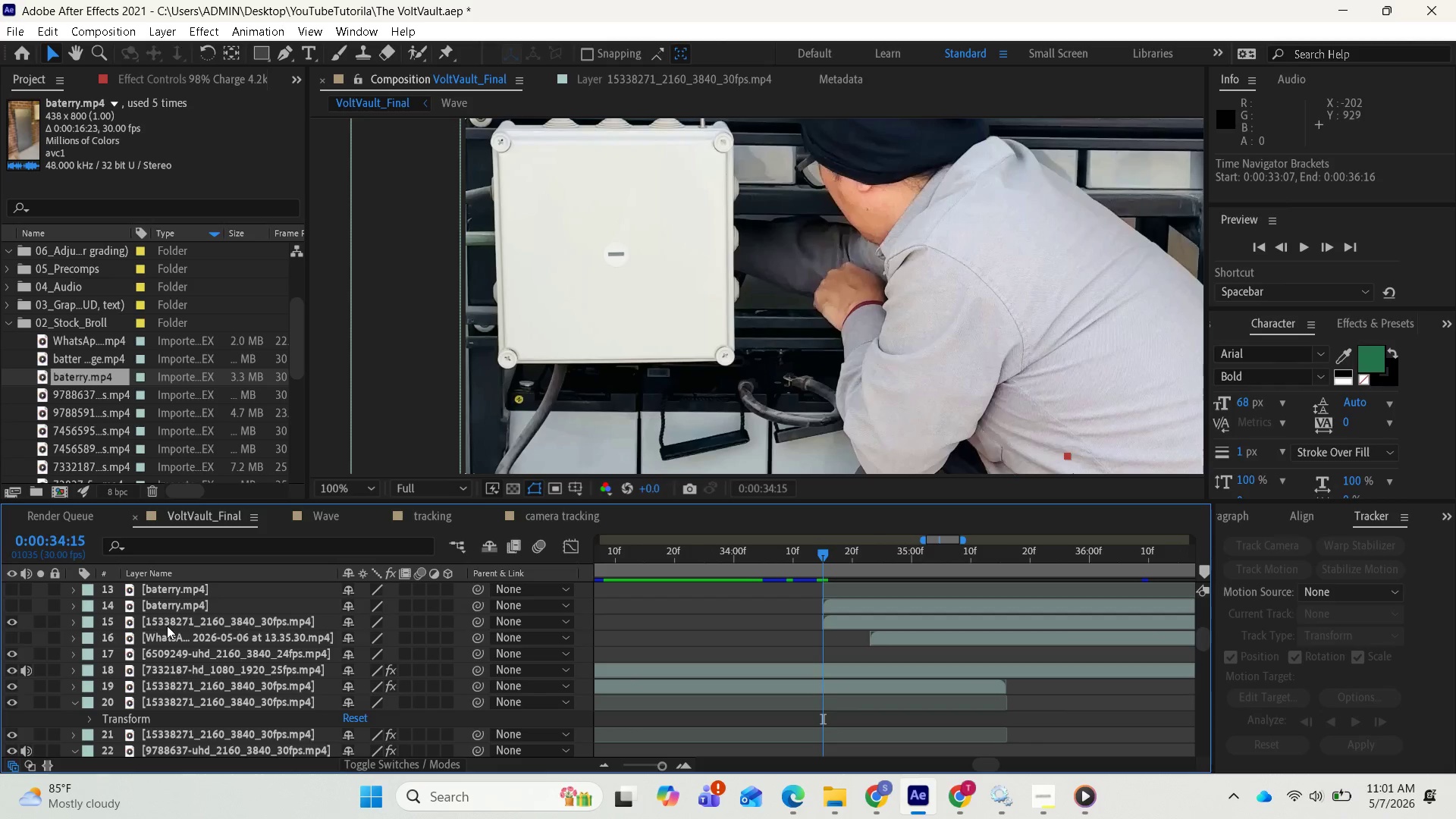 
left_click([167, 626])
 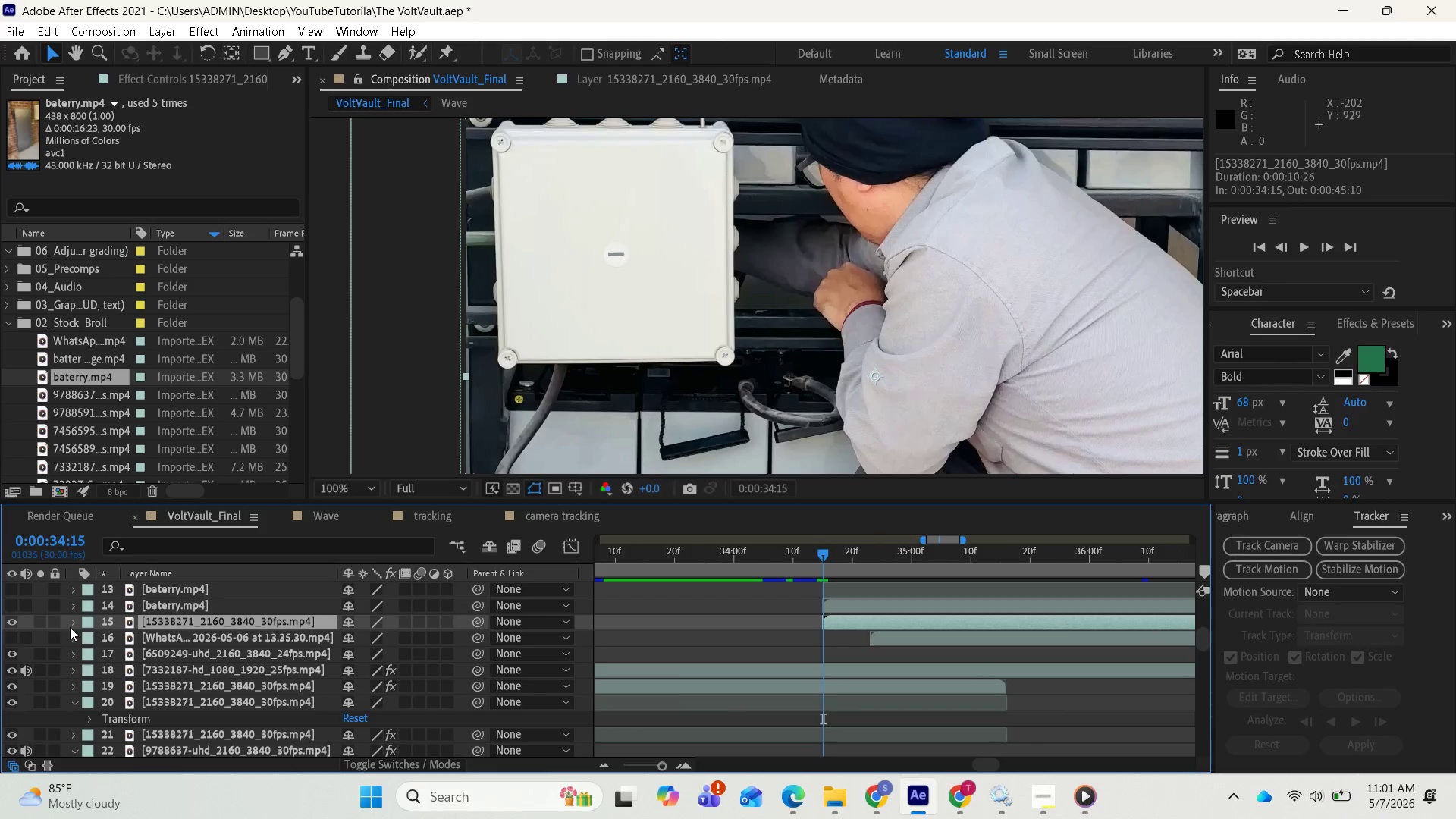 
right_click([66, 625])
 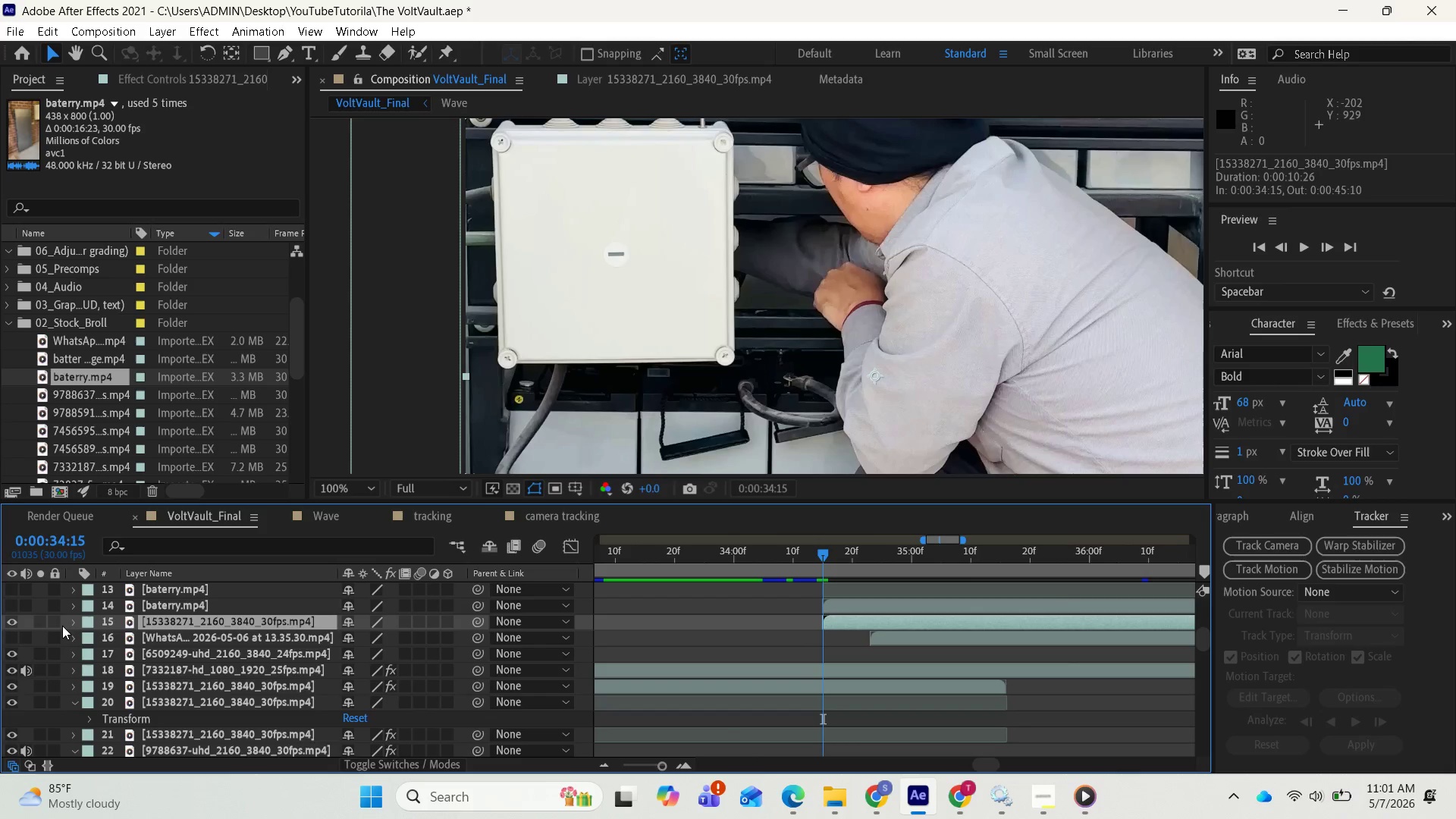 
right_click([62, 626])
 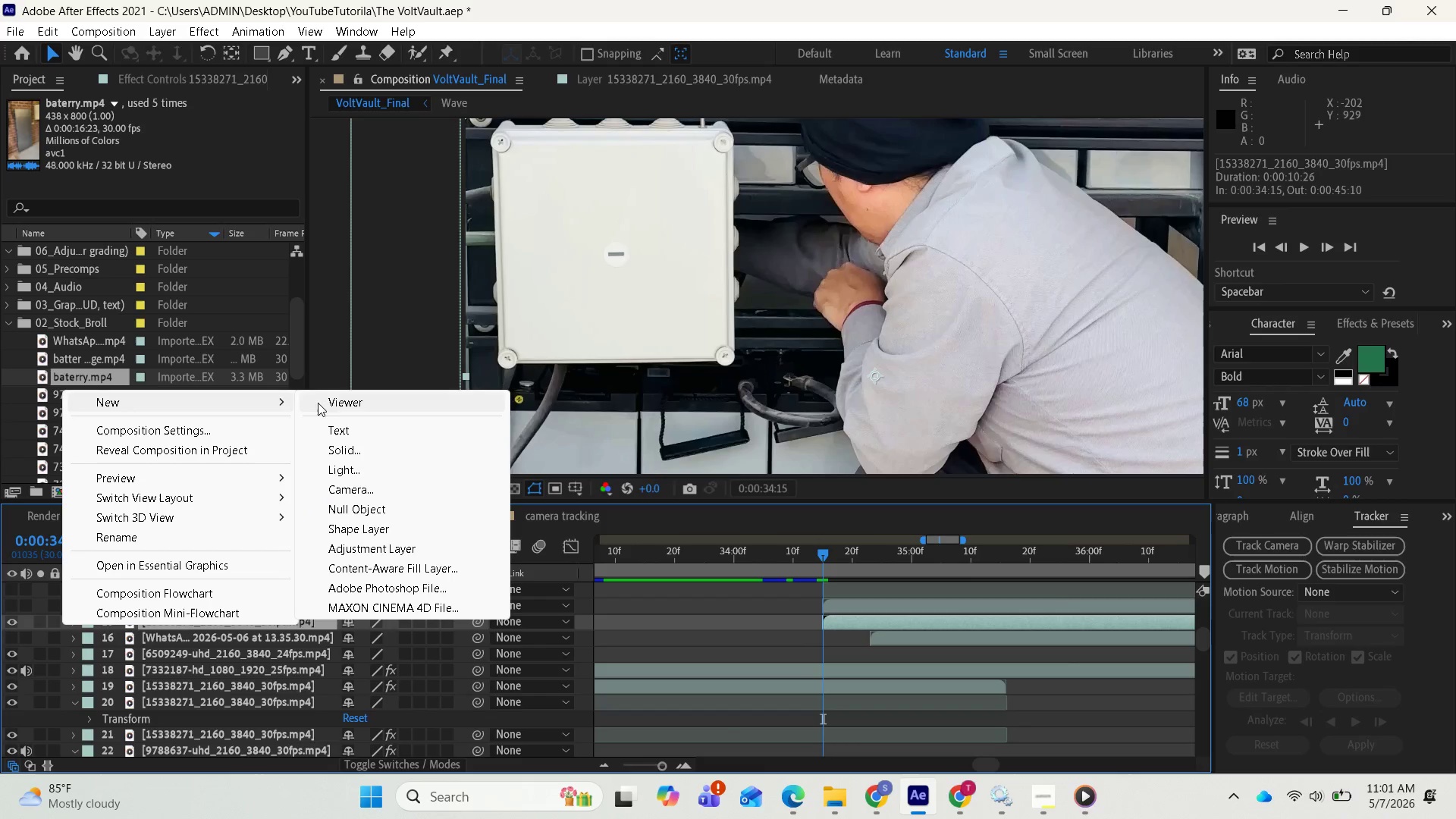 
left_click([347, 427])
 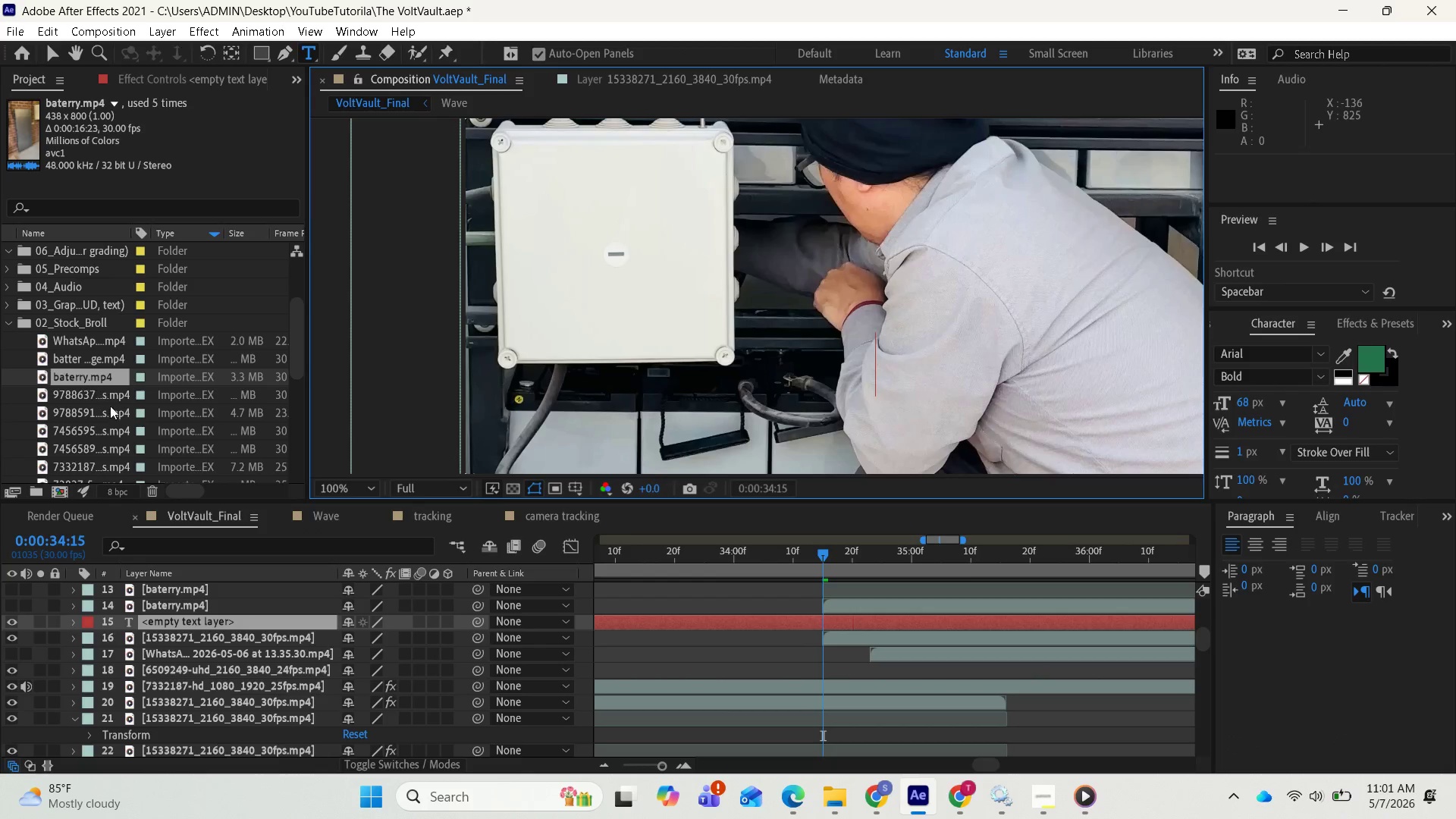 
scroll: coordinate [163, 607], scroll_direction: up, amount: 3.0
 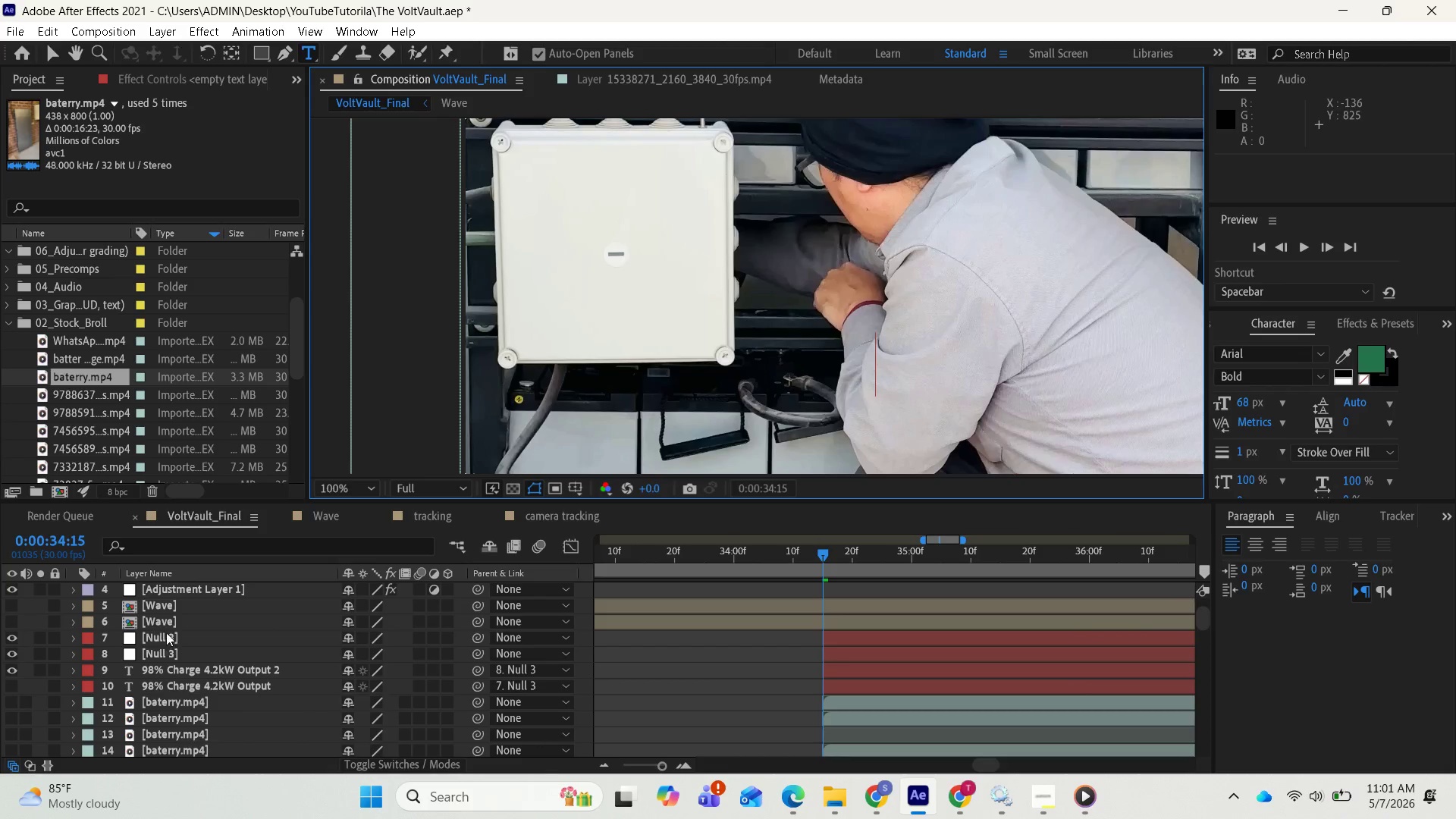 
left_click([170, 672])
 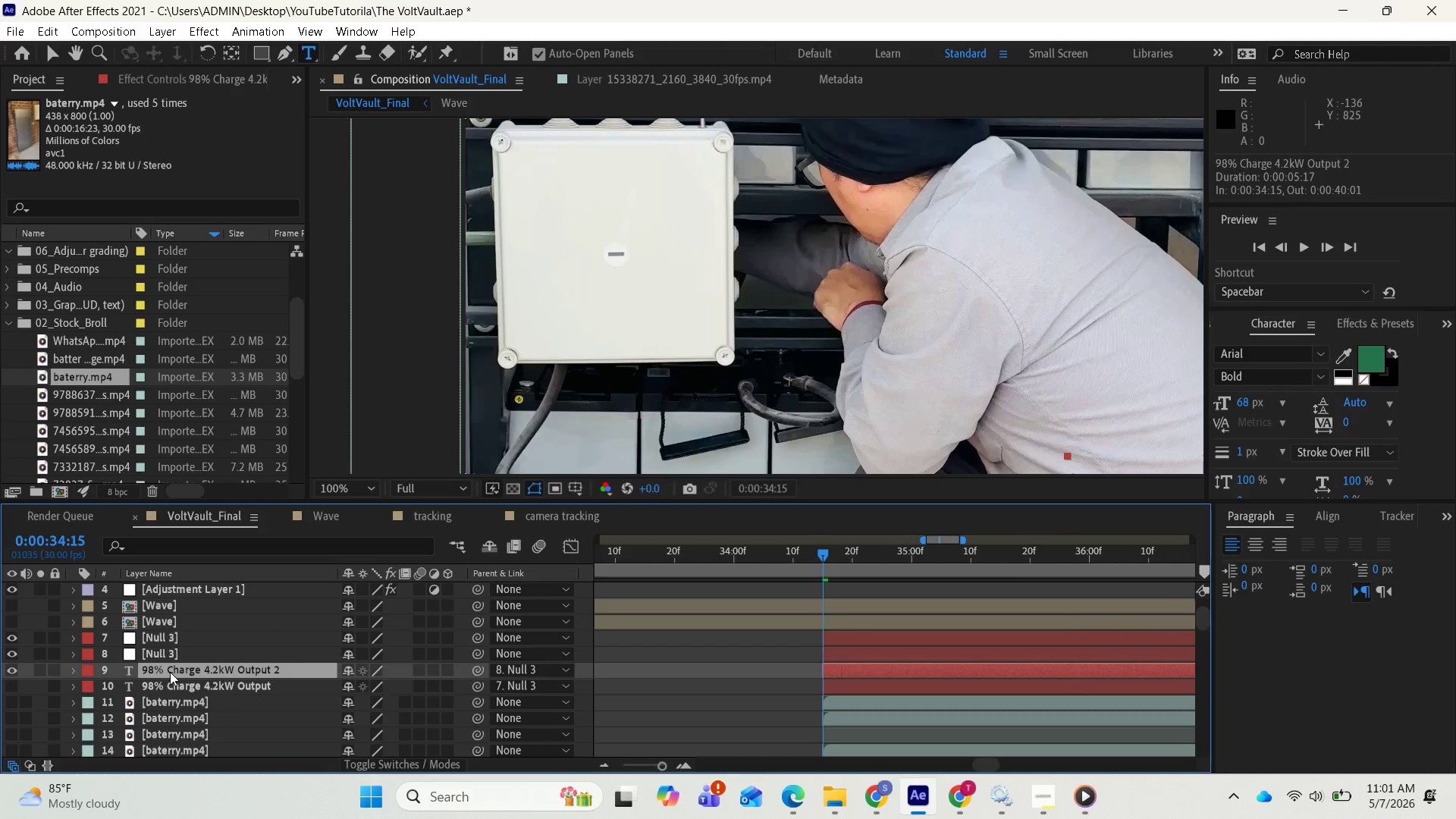 
double_click([170, 672])
 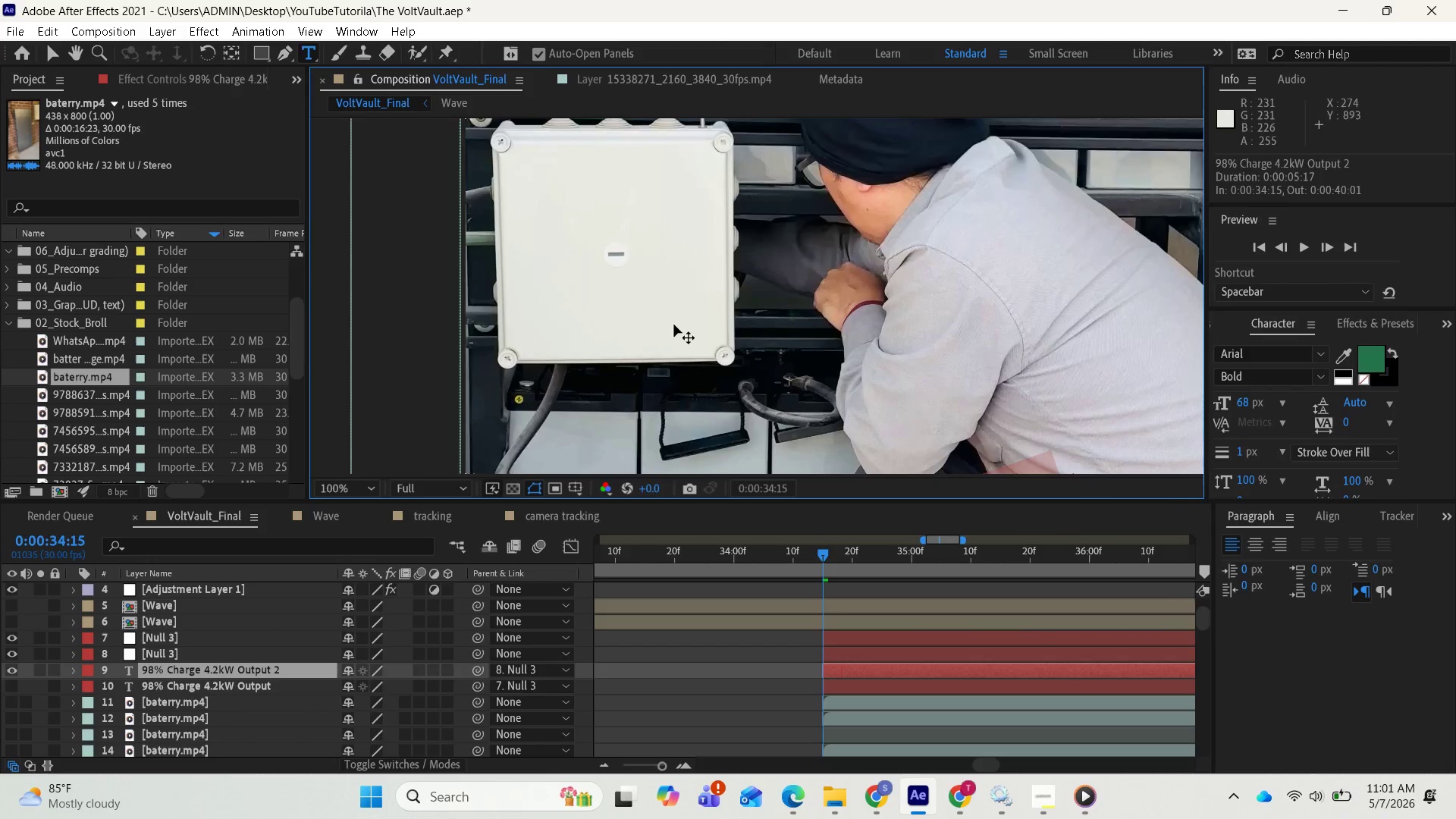 
scroll: coordinate [677, 323], scroll_direction: down, amount: 3.0
 